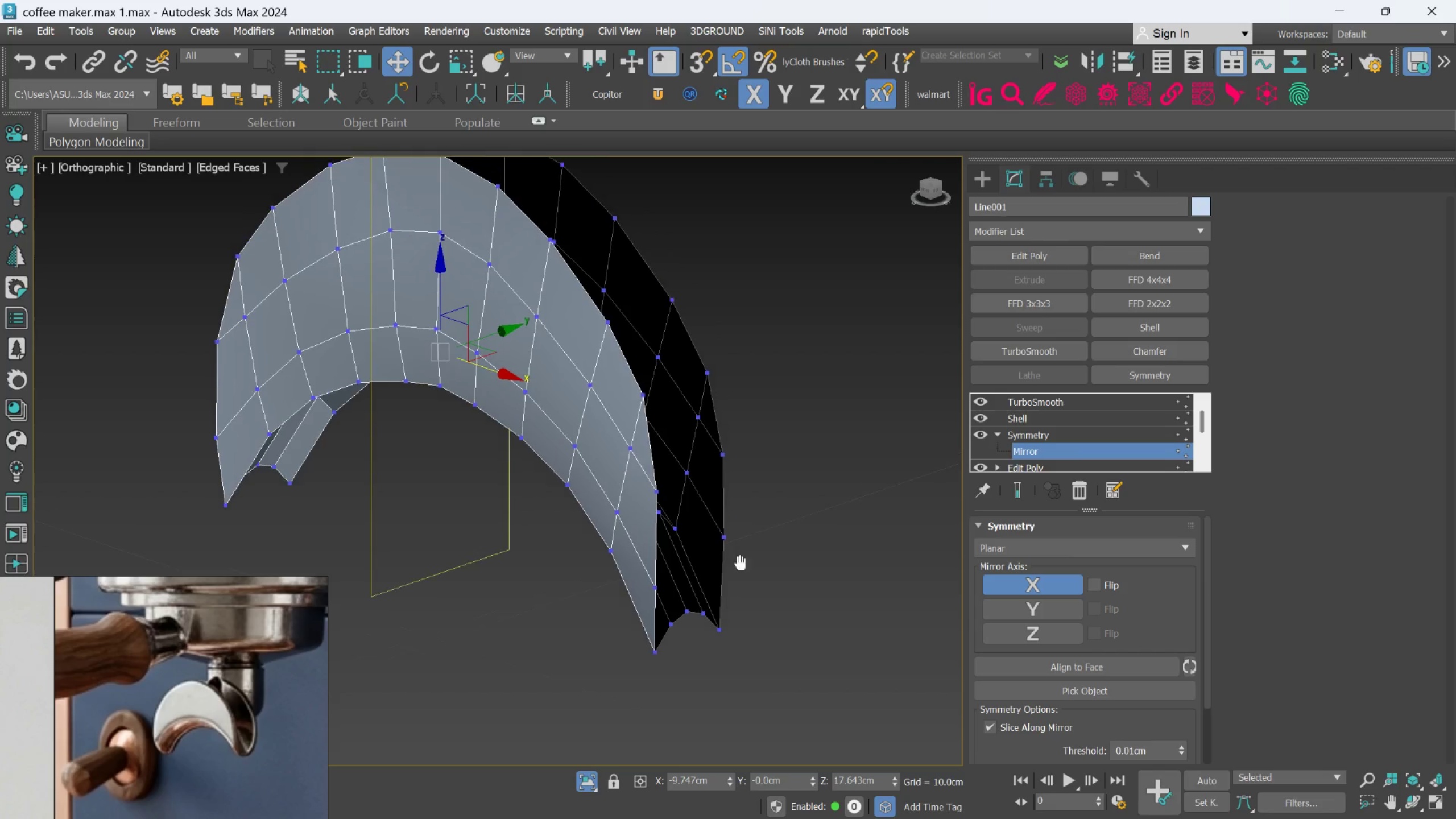 
hold_key(key=AltLeft, duration=0.43)
 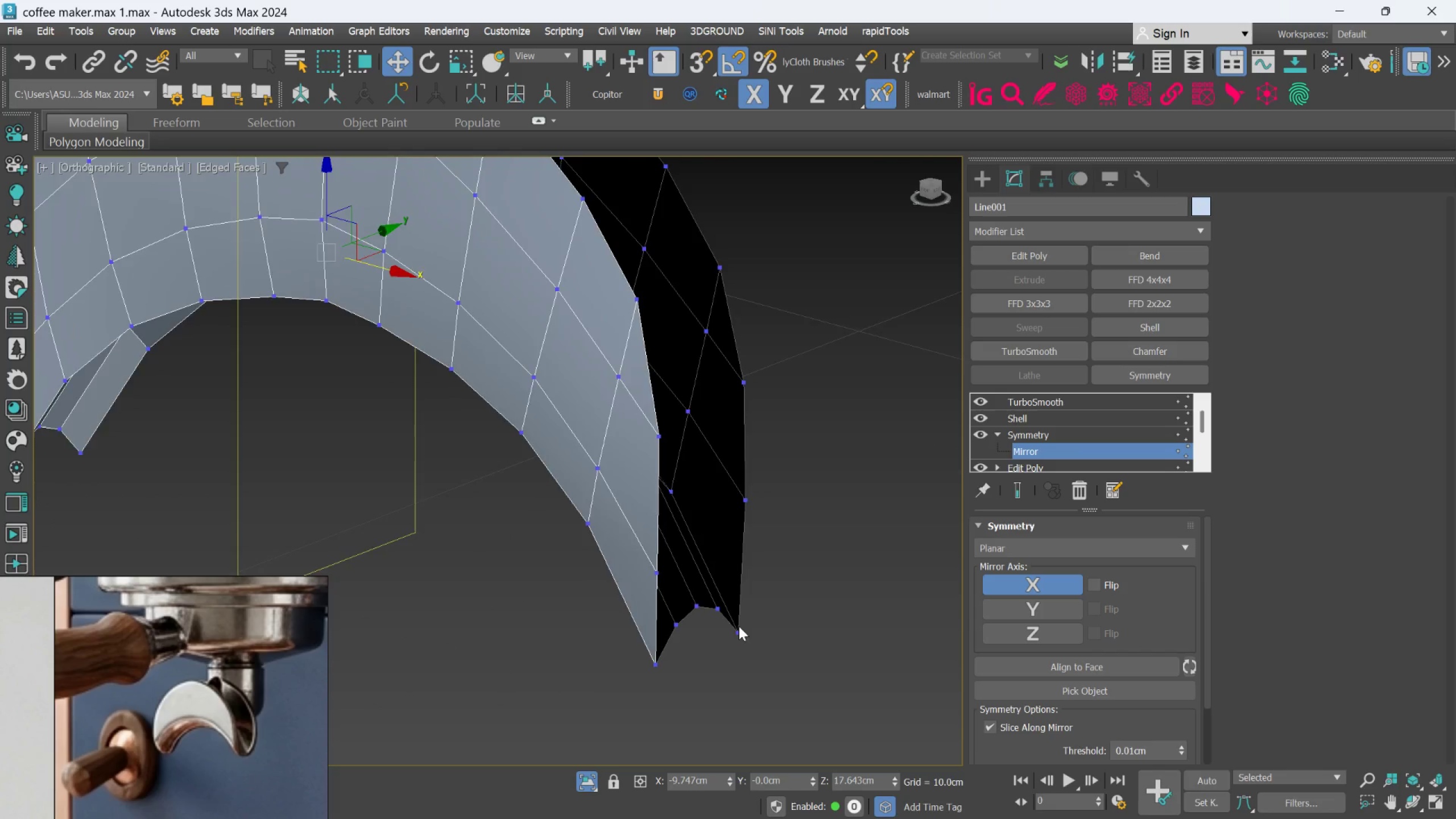 
scroll: coordinate [724, 621], scroll_direction: up, amount: 3.0
 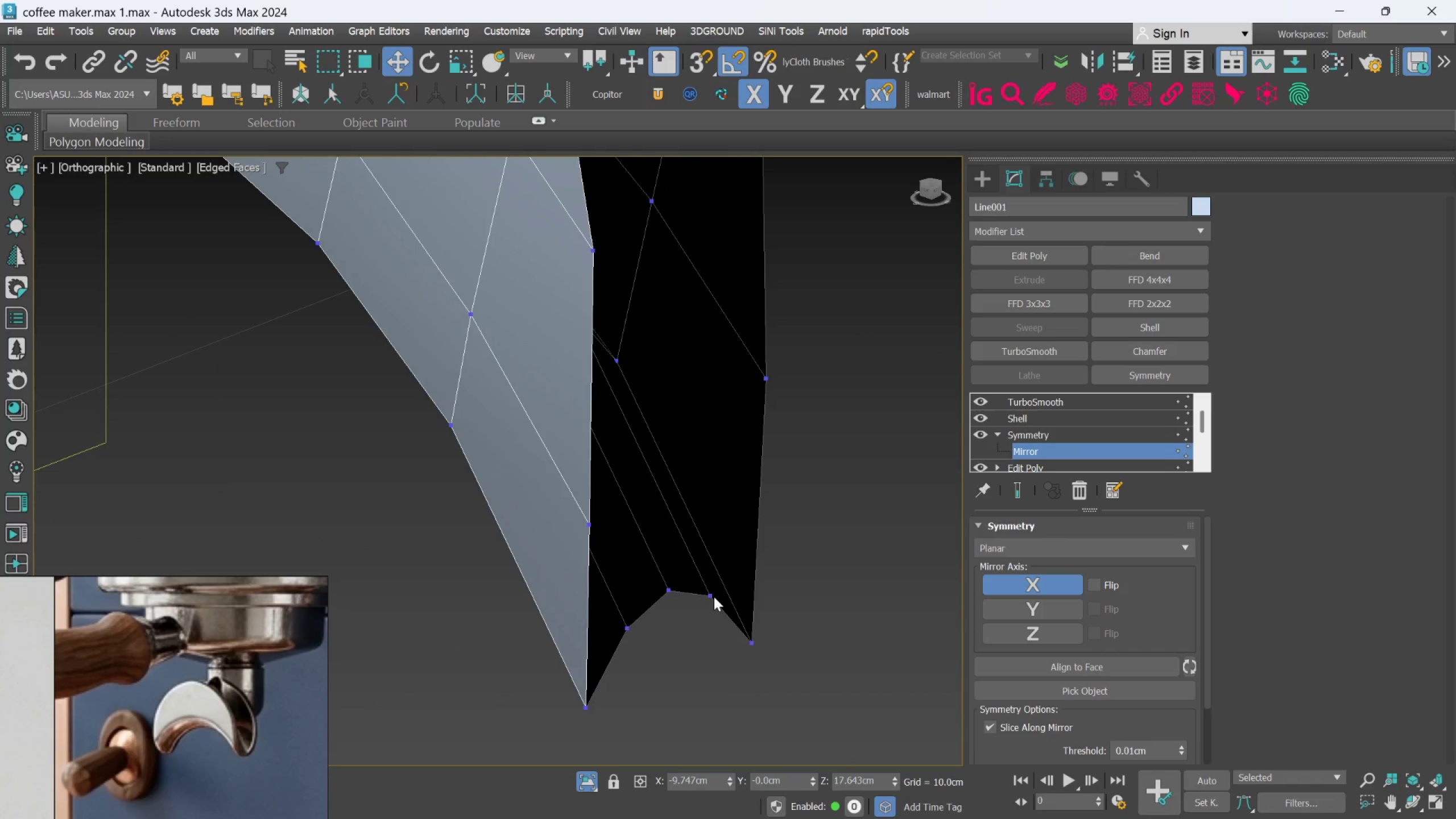 
scroll: coordinate [1043, 433], scroll_direction: down, amount: 1.0
 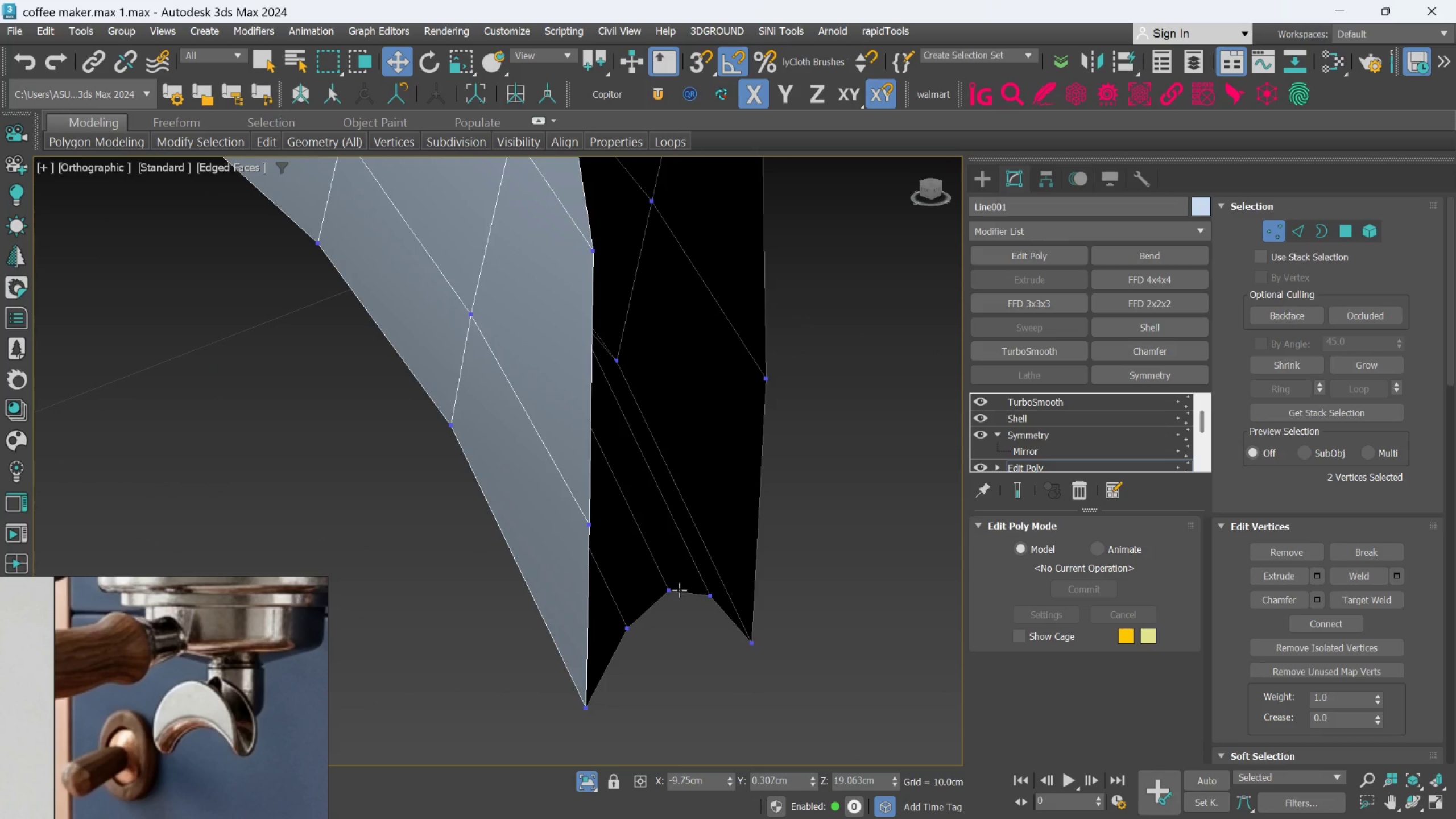 
left_click([703, 594])
 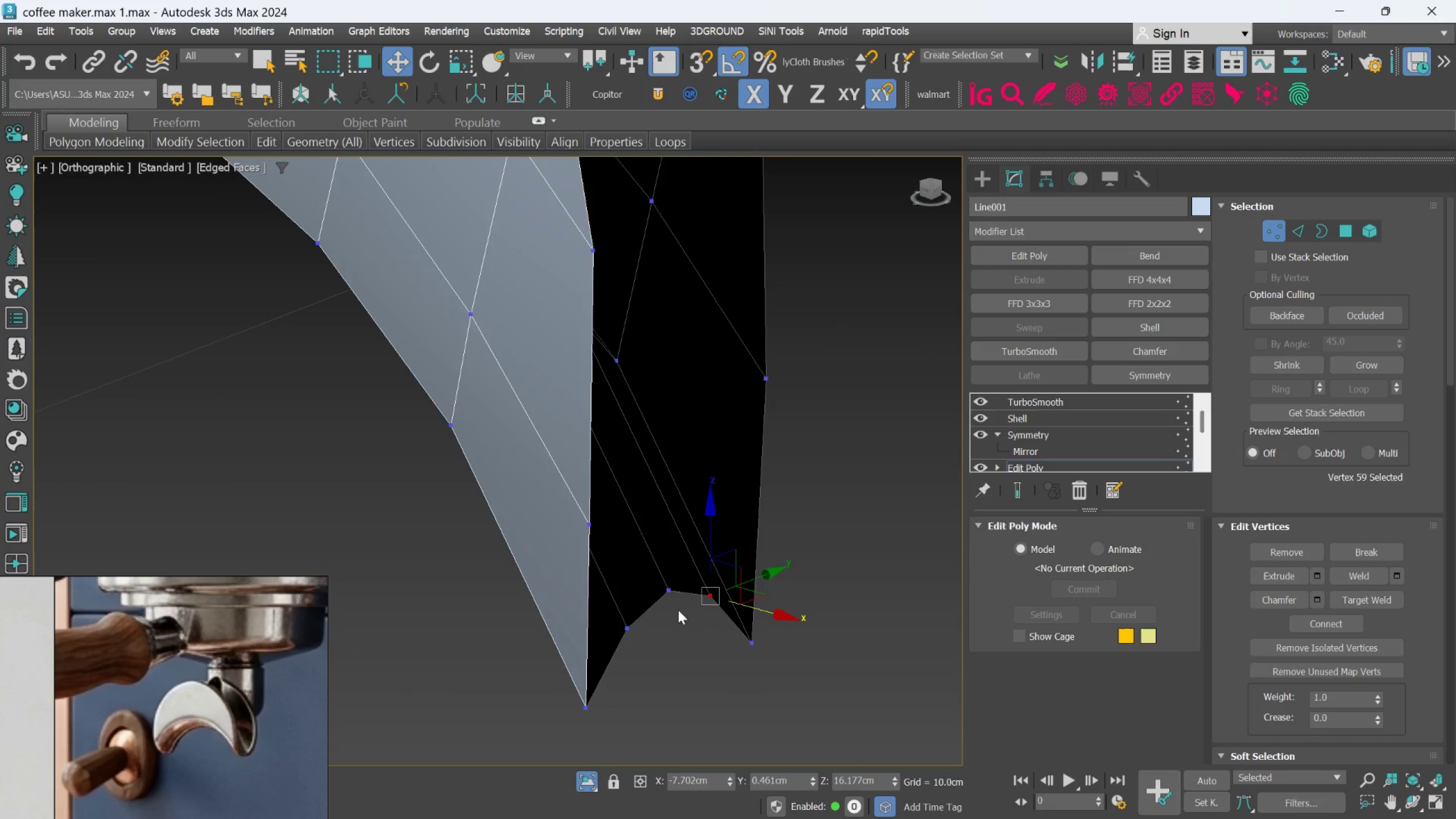 
hold_key(key=ShiftLeft, duration=1.5)
left_click([677, 594])
 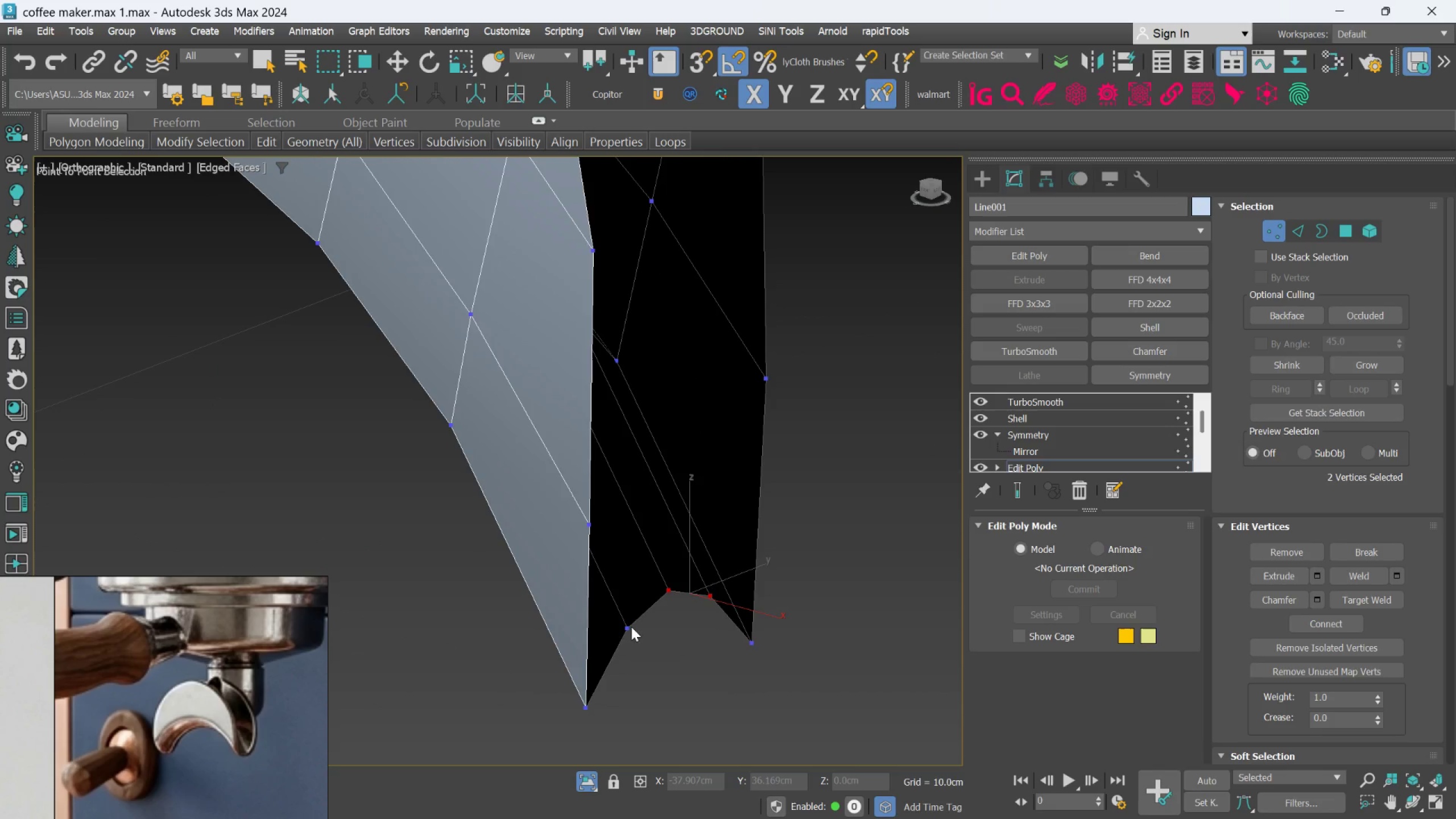 
left_click([627, 627])
 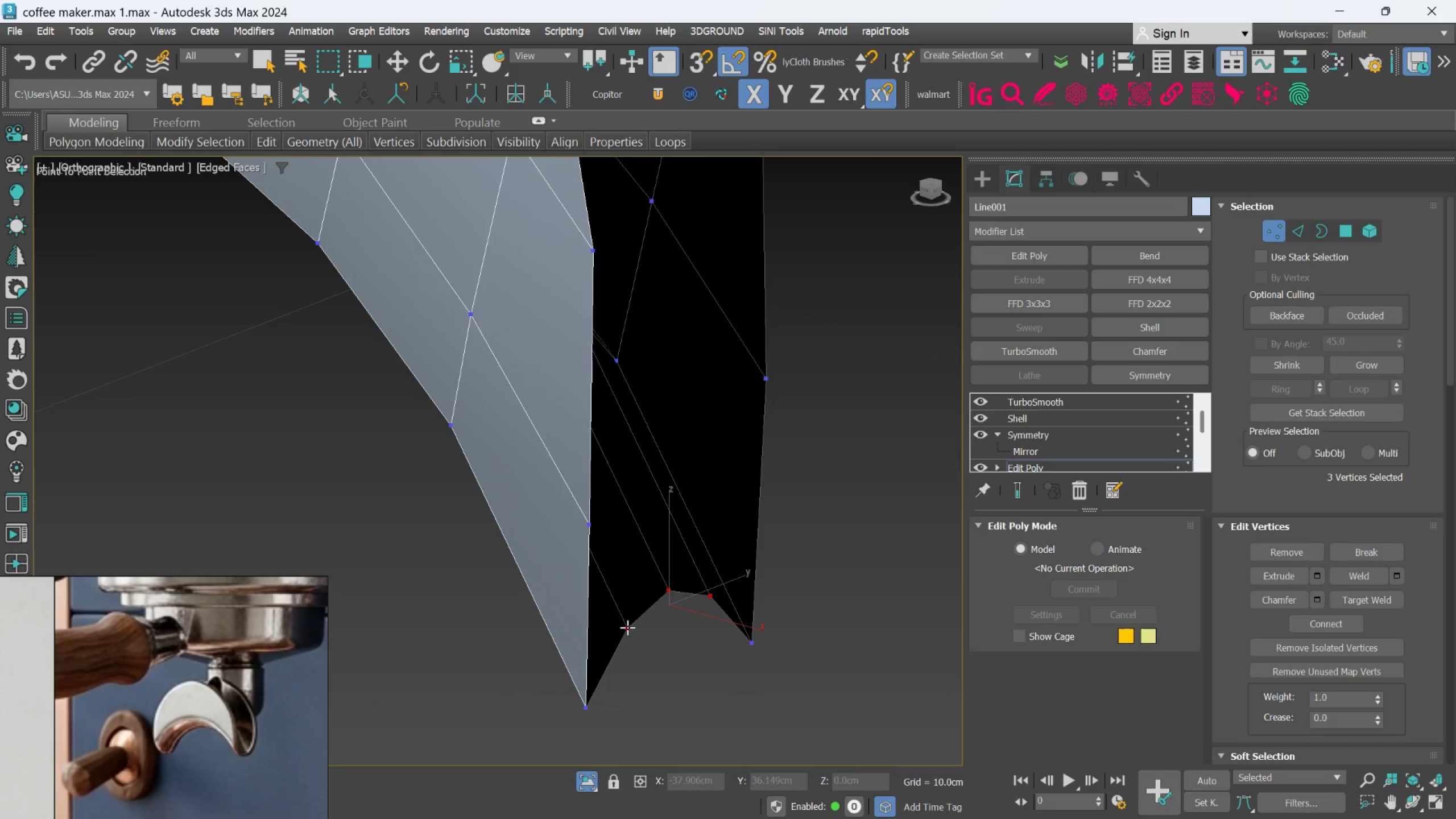 
key(Shift+ShiftLeft)
 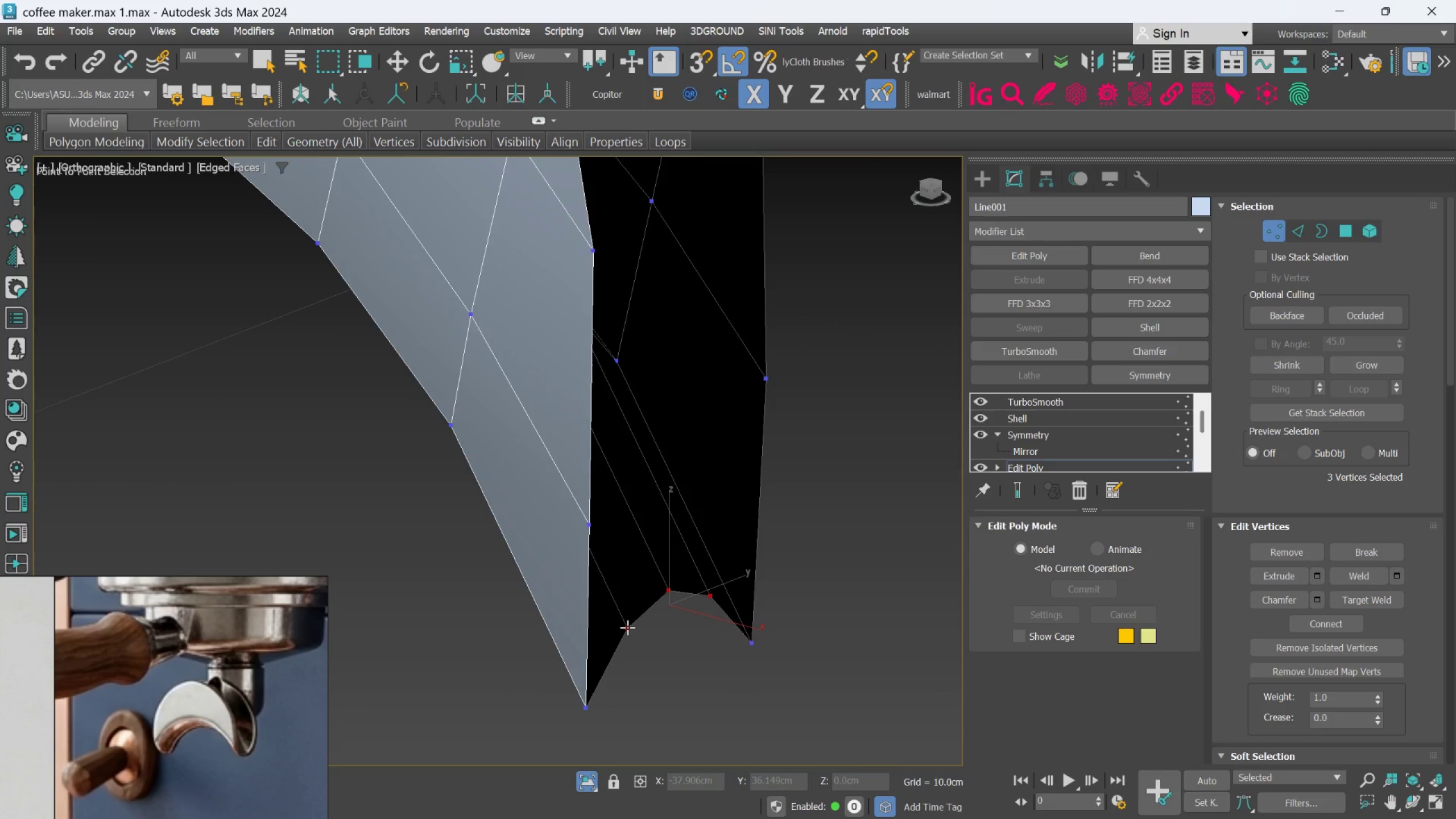 
key(Shift+ShiftLeft)
 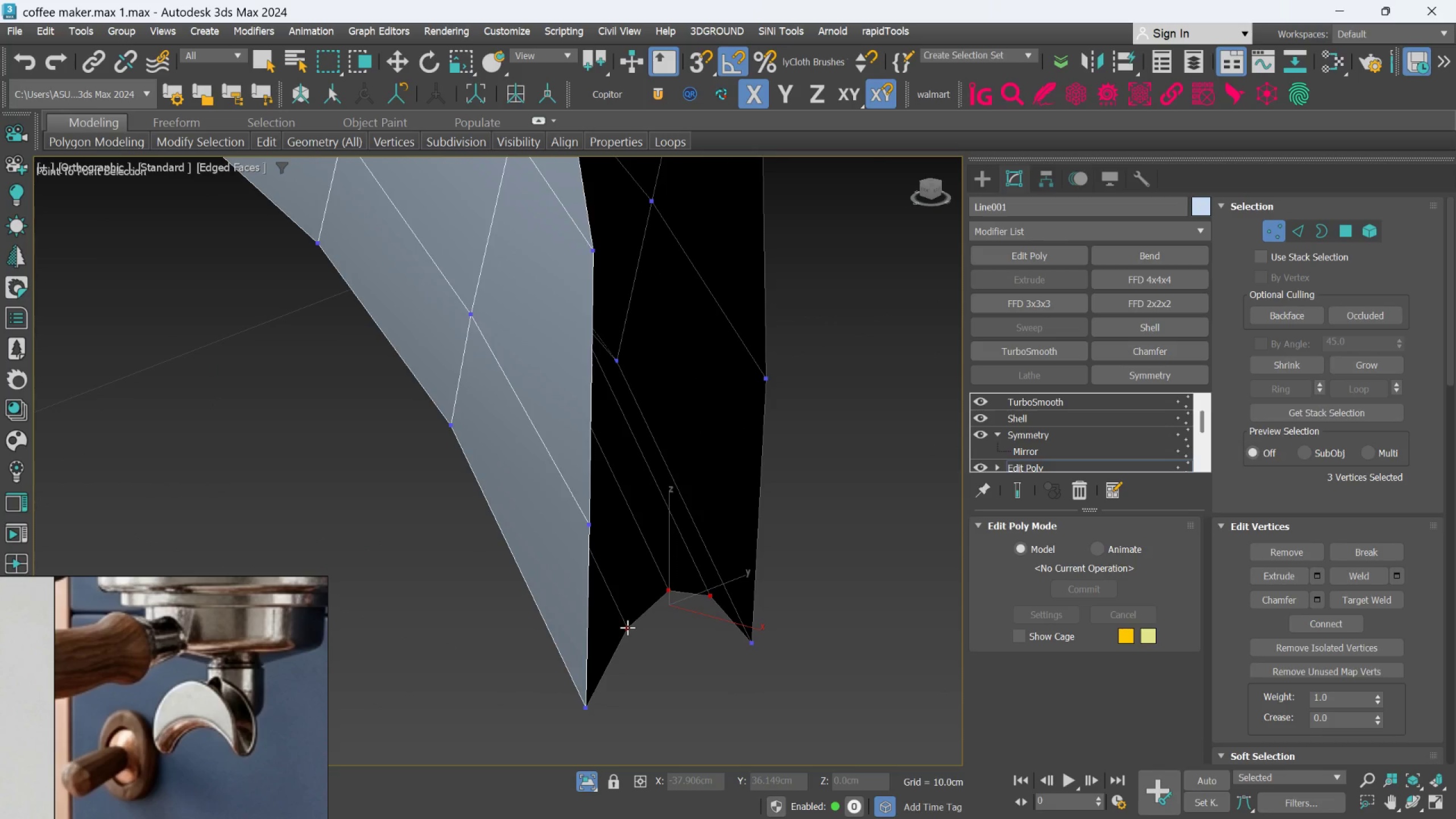 
key(Shift+ShiftLeft)
 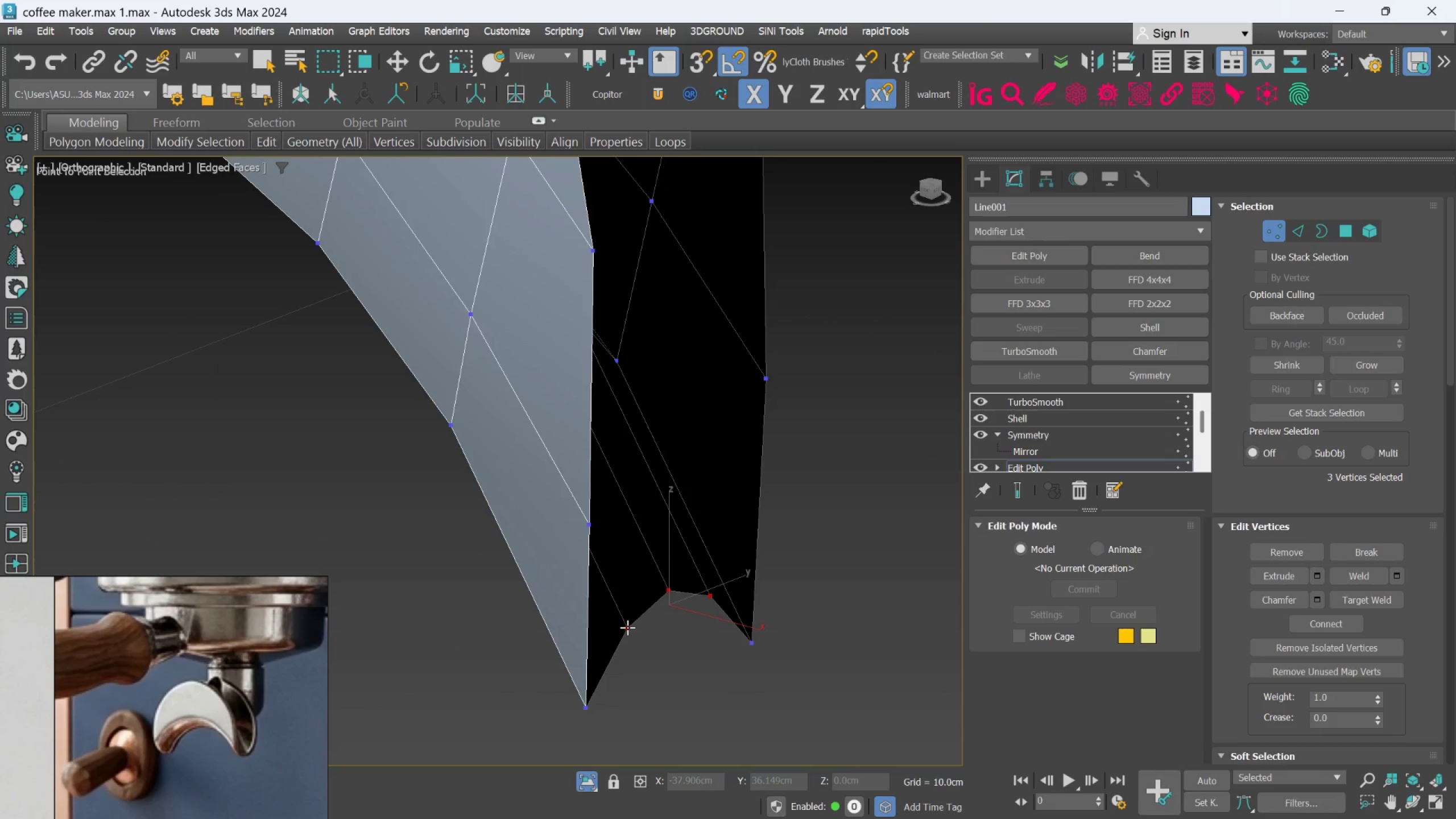 
key(Shift+ShiftLeft)
 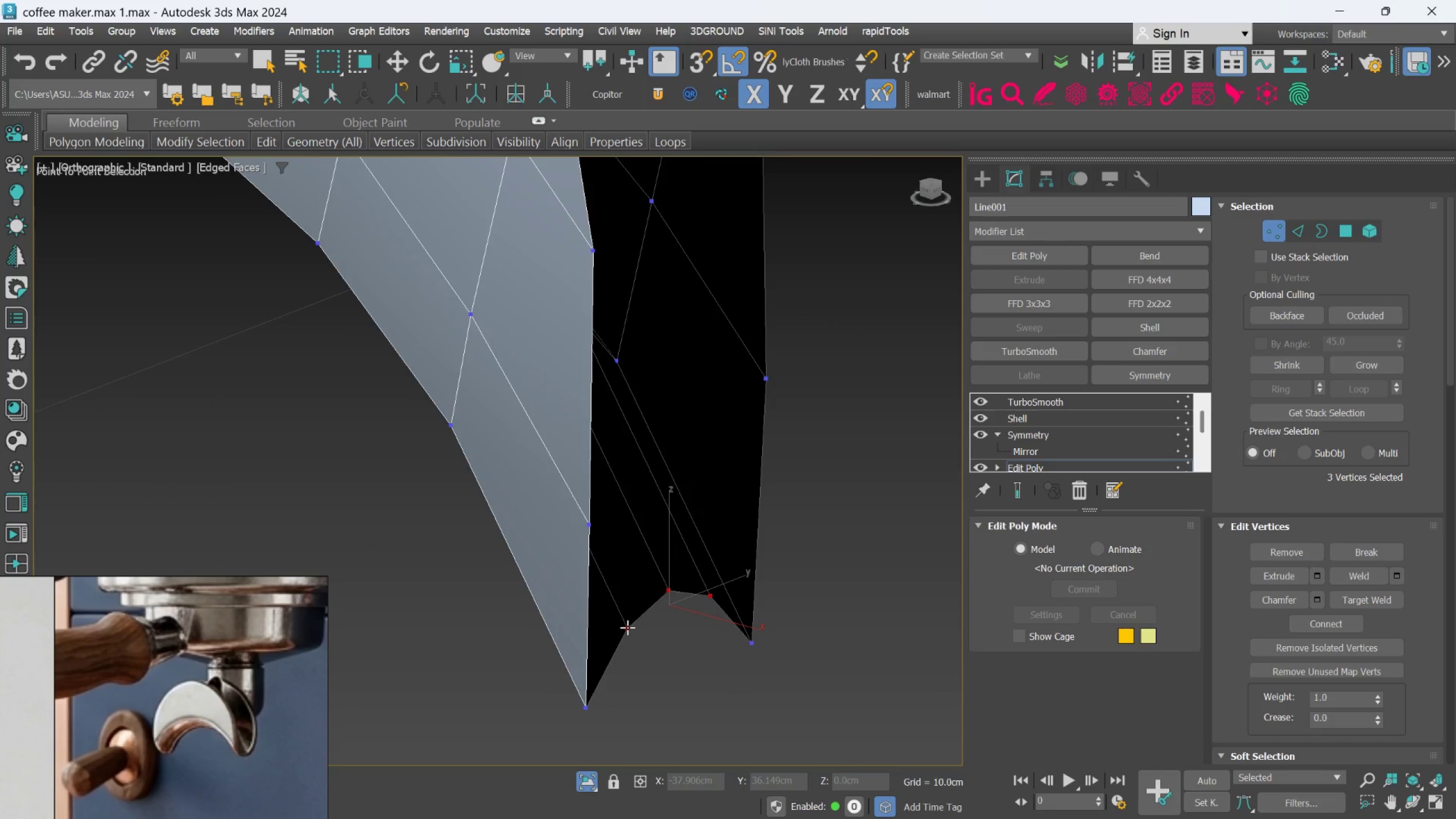 
key(Shift+ShiftLeft)
 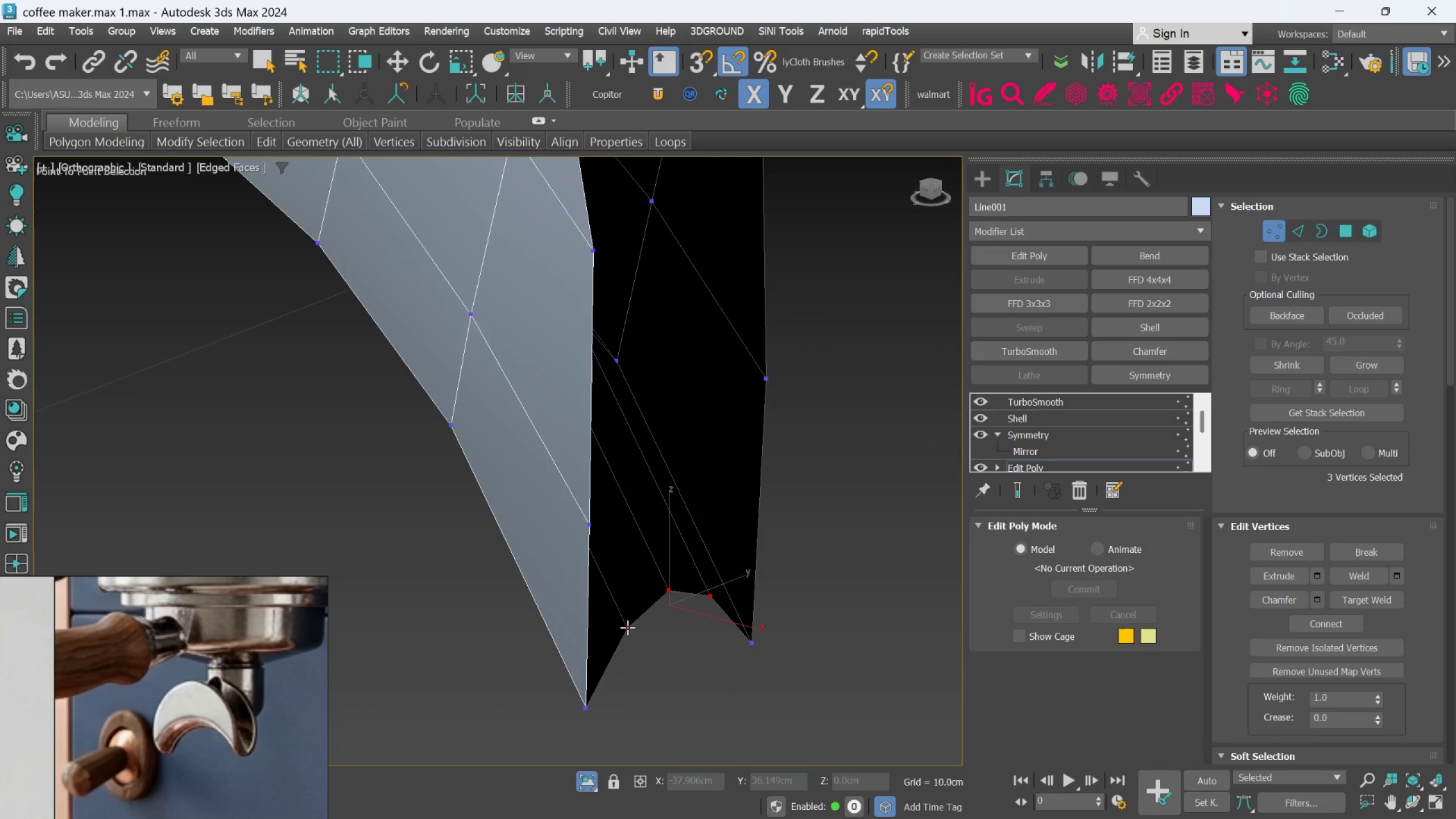 
key(Shift+ShiftLeft)
 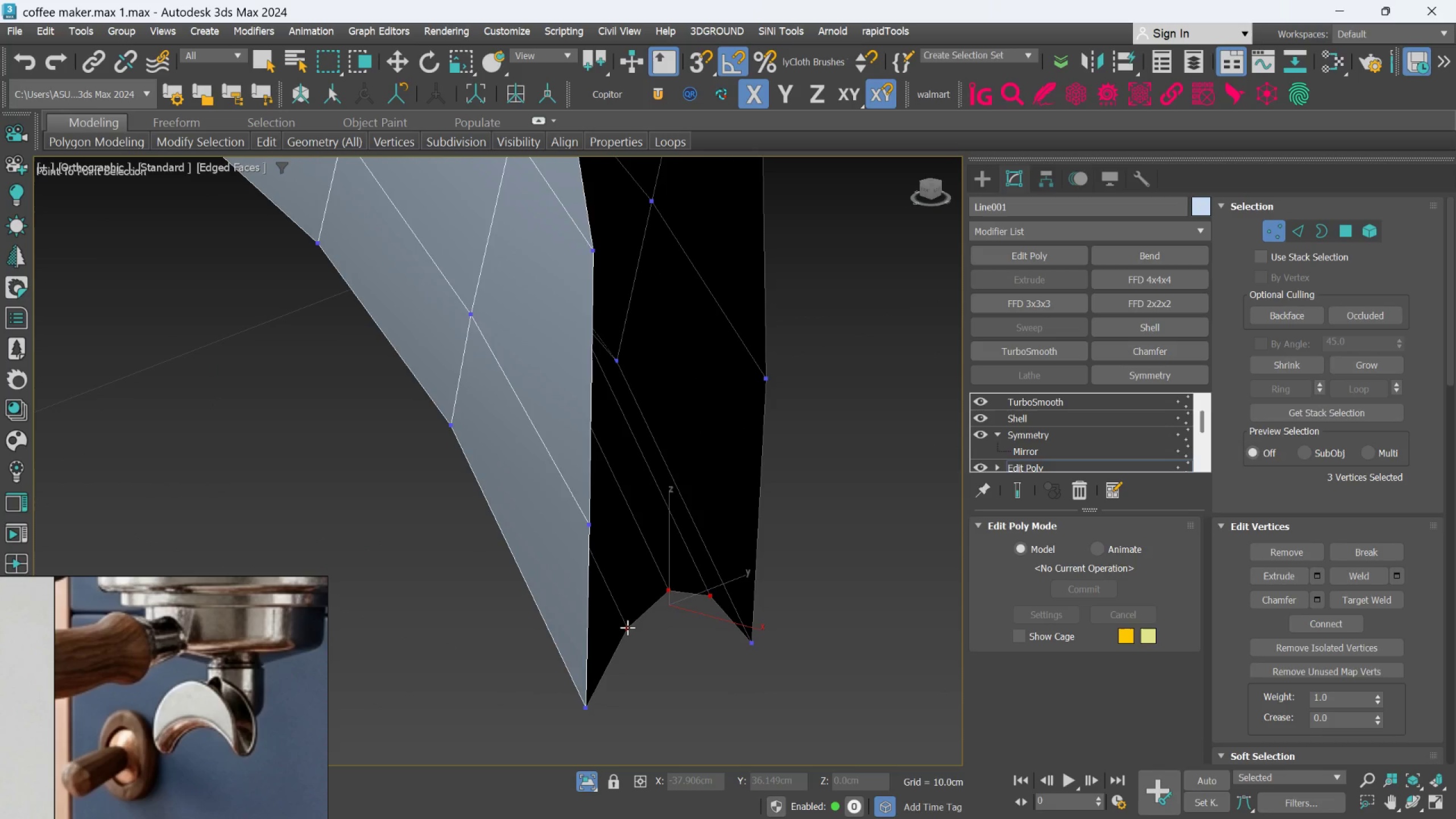 
key(Shift+ShiftLeft)
 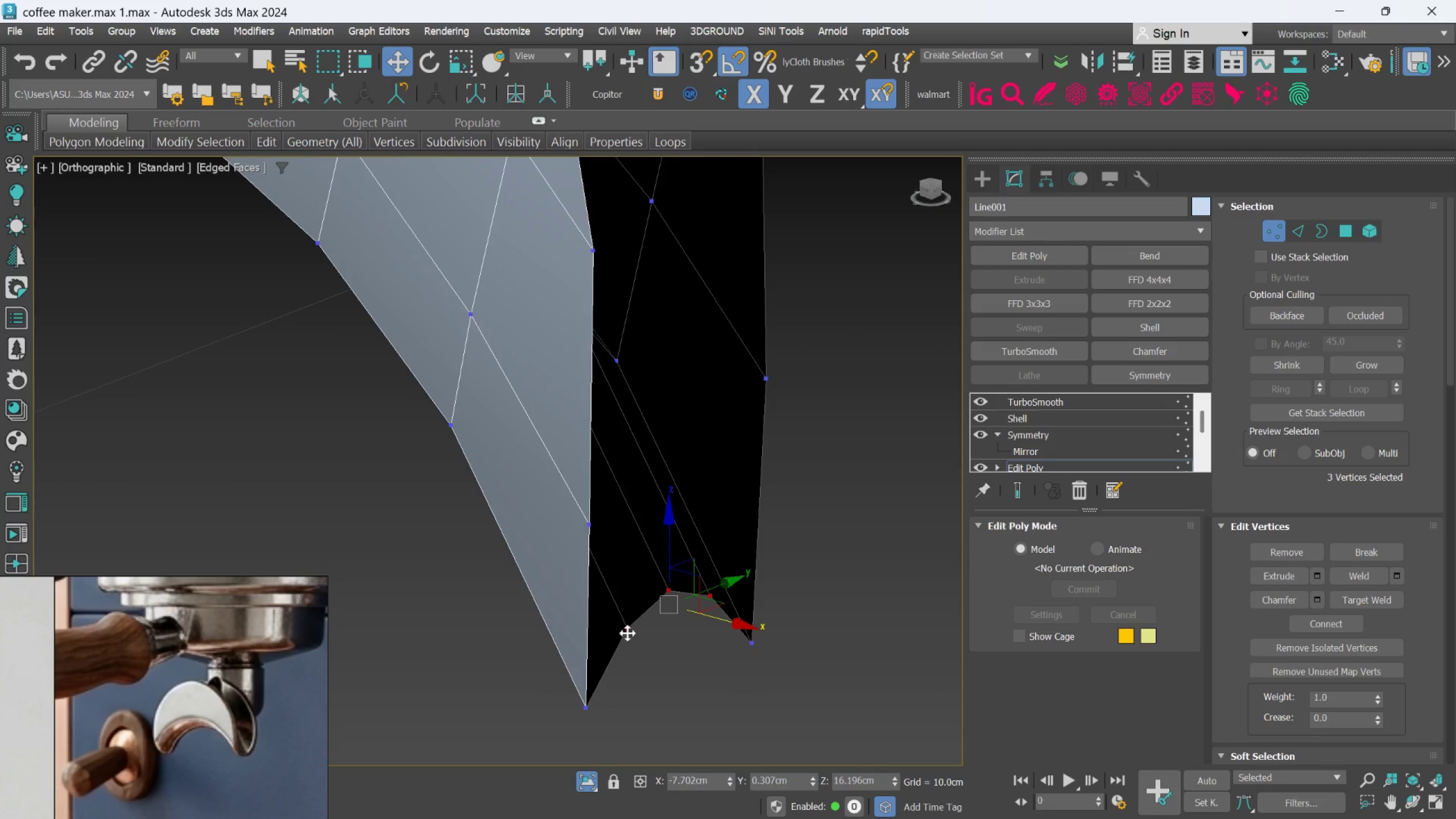 
hold_key(key=ShiftLeft, duration=0.66)
 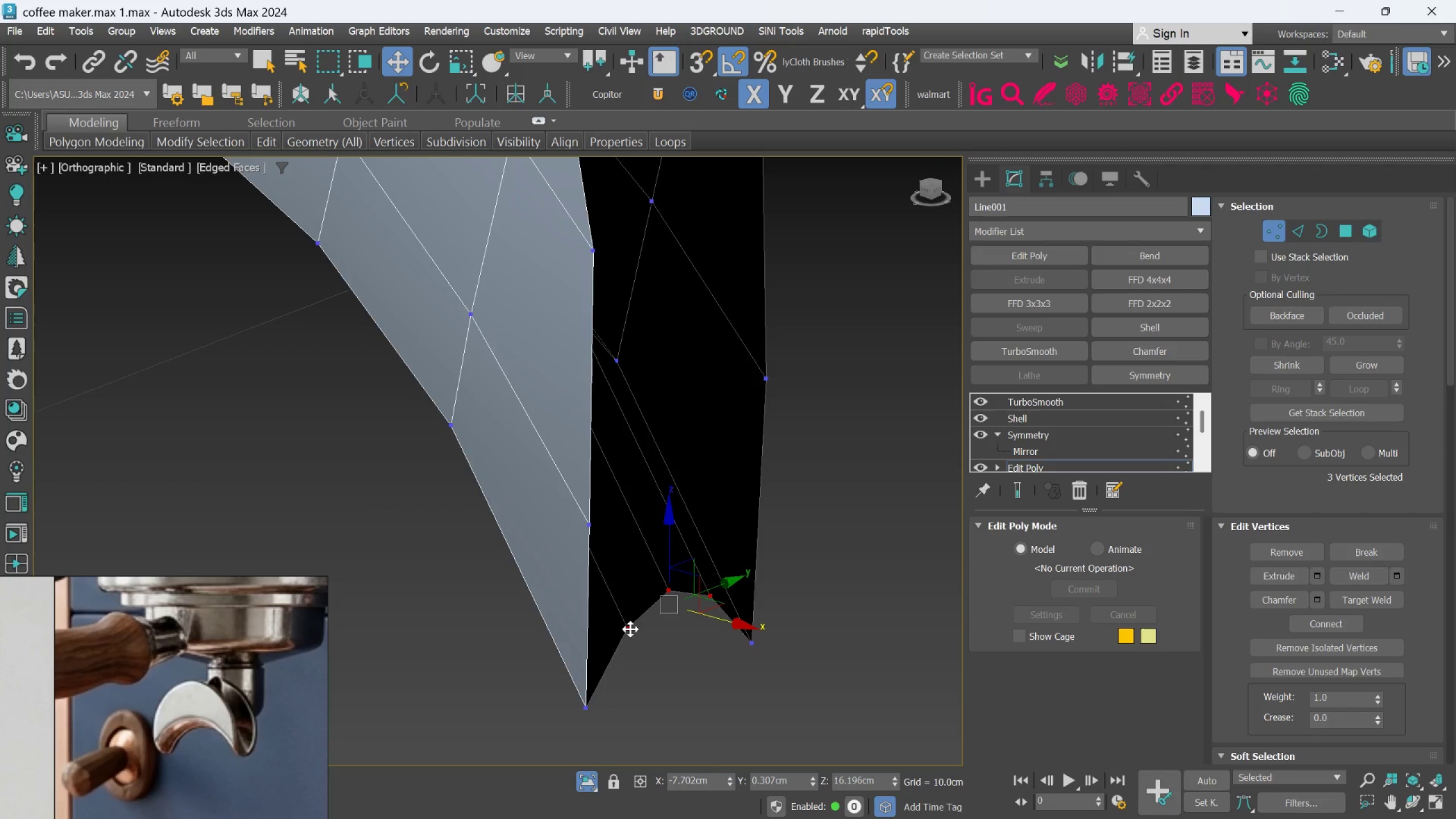 
hold_key(key=ShiftLeft, duration=0.46)
 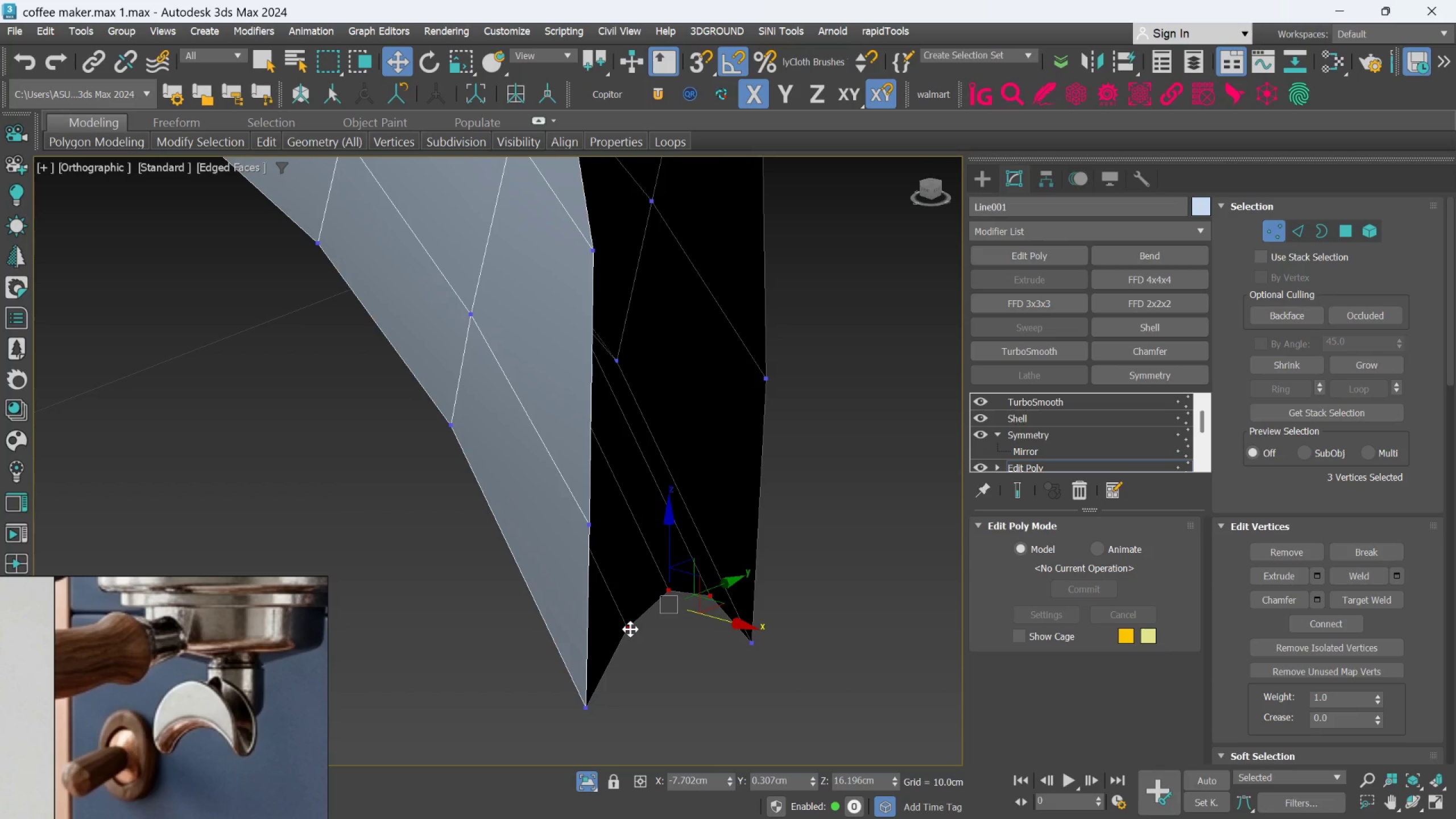 
hold_key(key=ControlLeft, duration=0.6)
left_click([630, 629])
 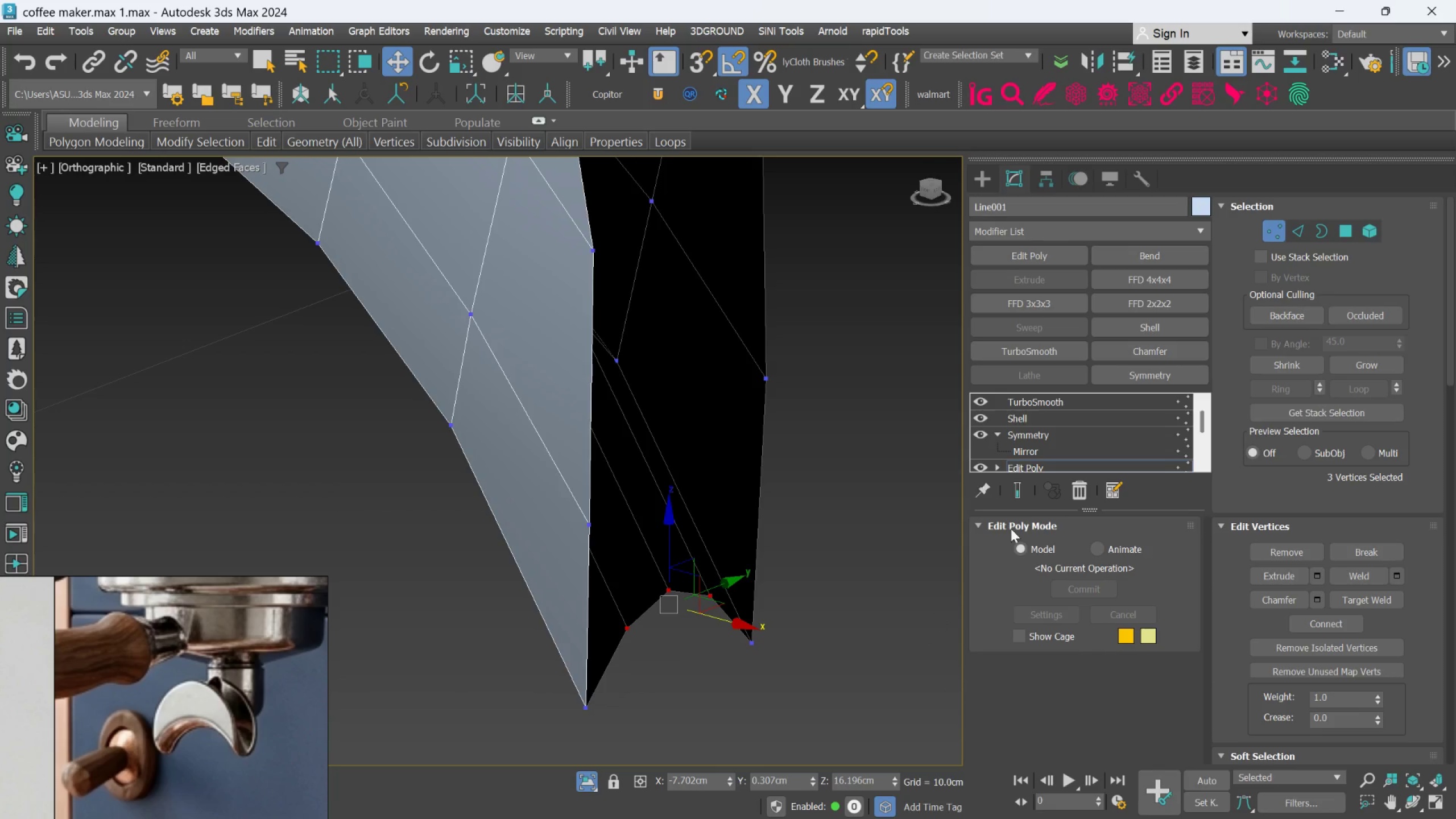 
left_click([1026, 488])
 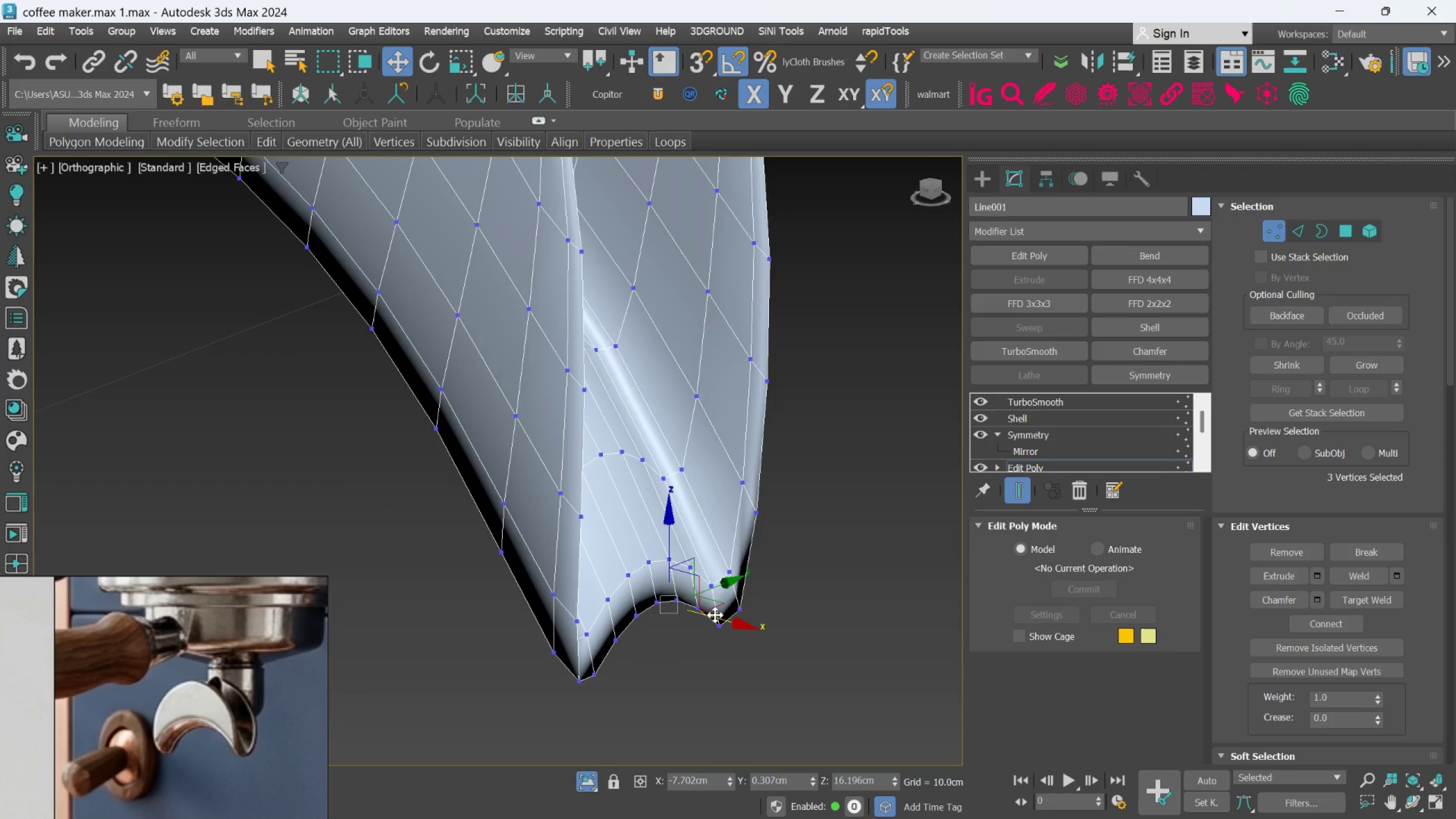 
left_click_drag(start_coordinate=[717, 615], to_coordinate=[723, 628])
 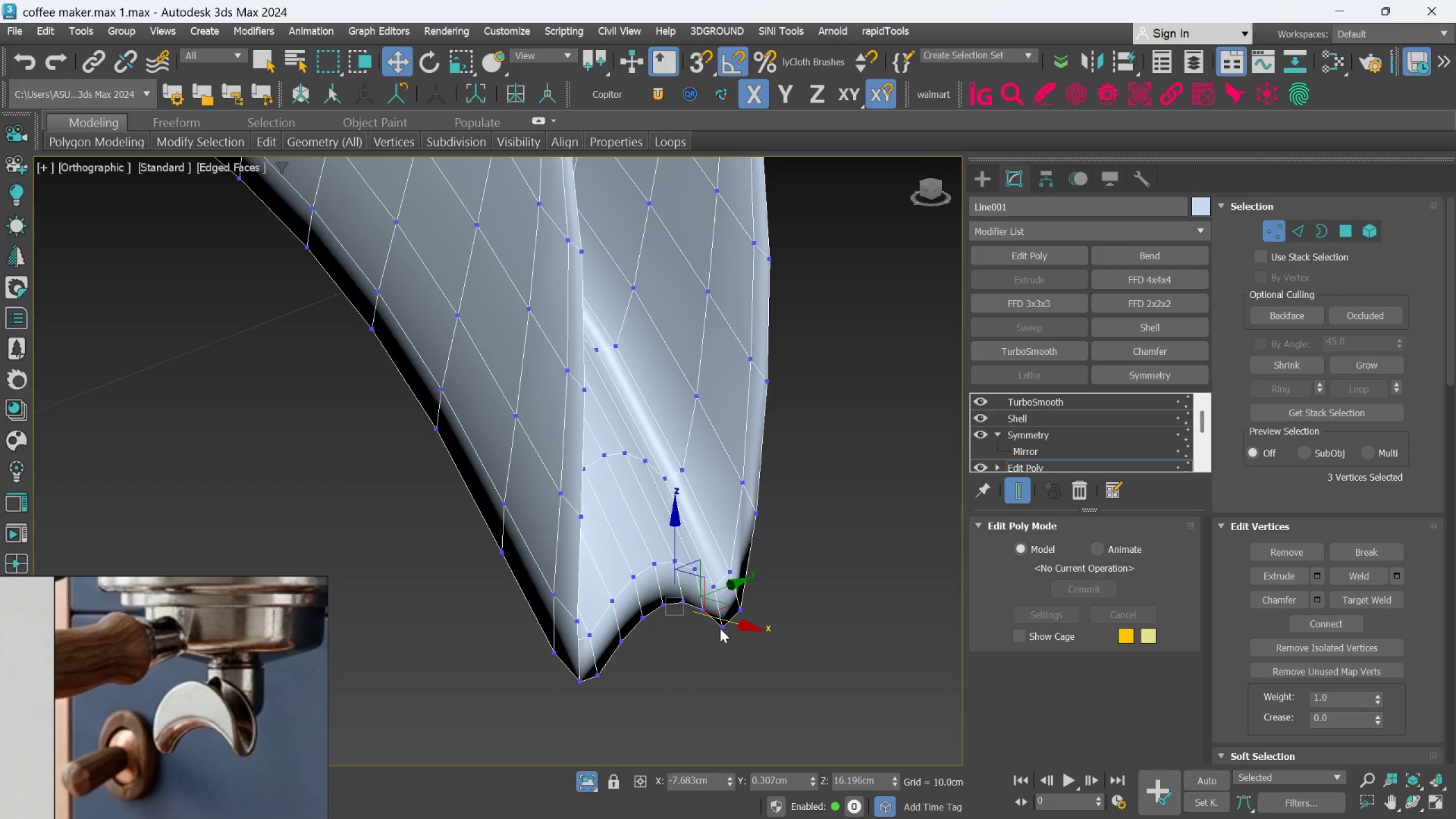 
hold_key(key=AltLeft, duration=1.2)
 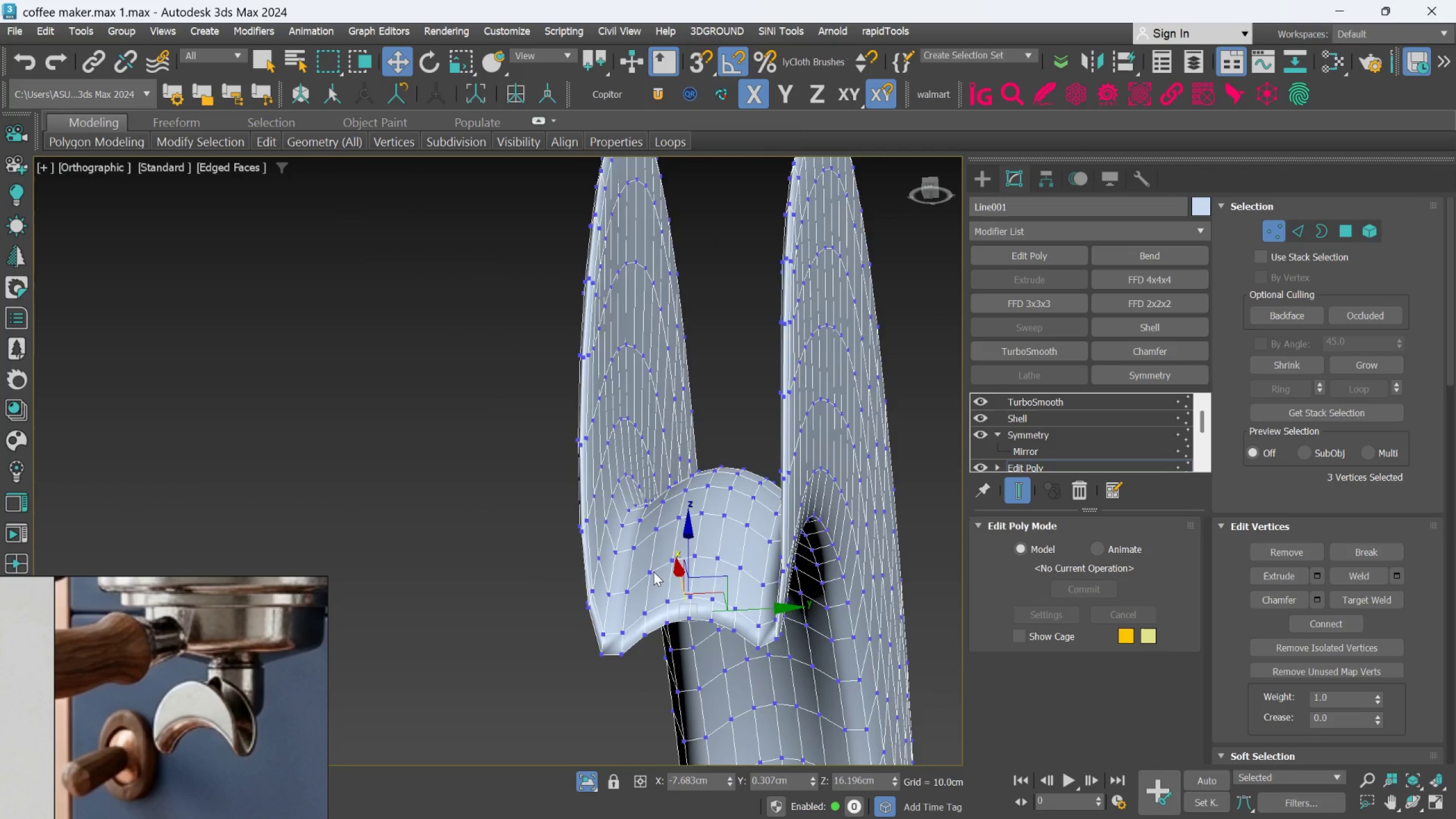 
scroll: coordinate [720, 627], scroll_direction: down, amount: 1.0
 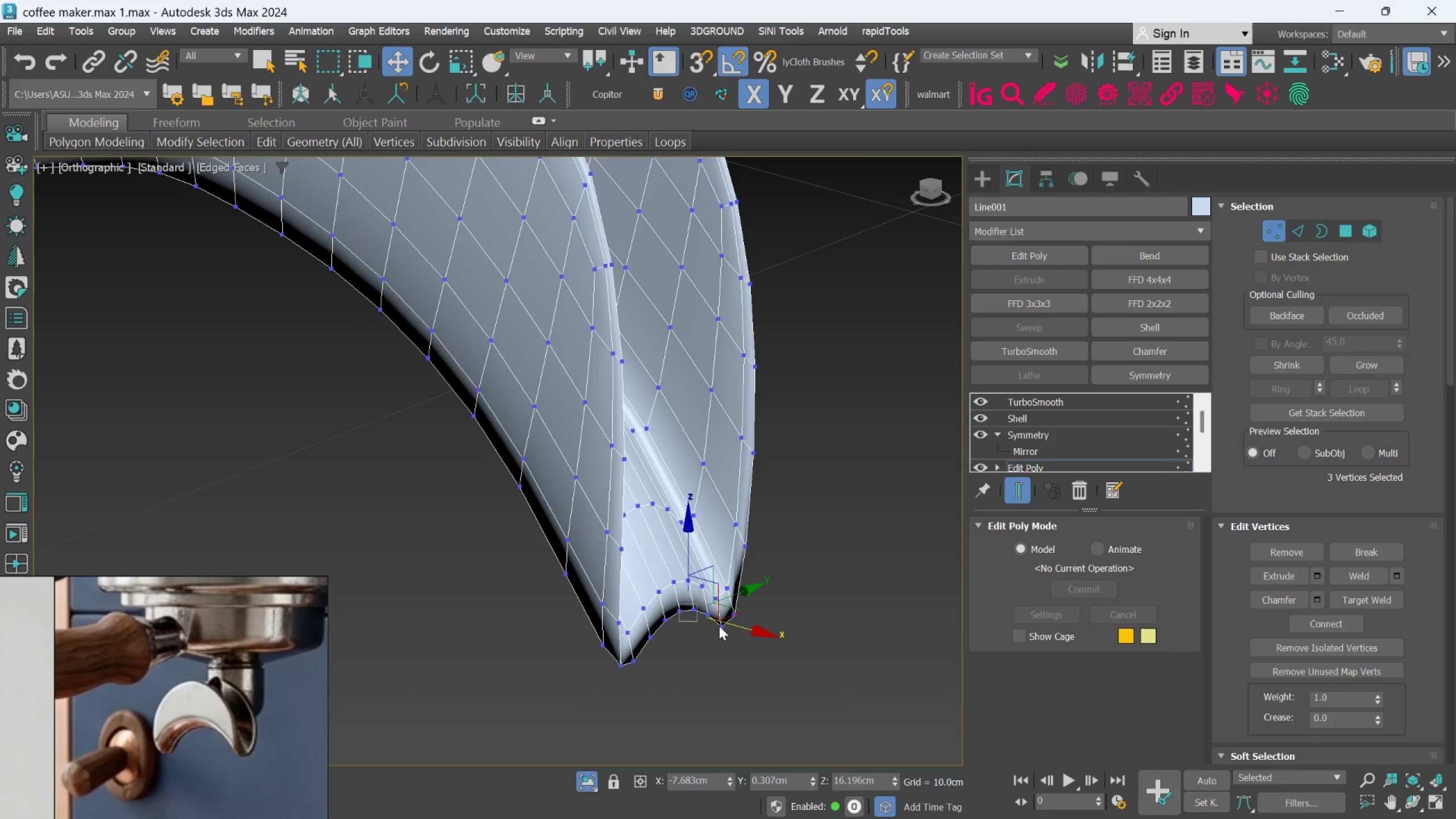 
hold_key(key=AltLeft, duration=0.73)
 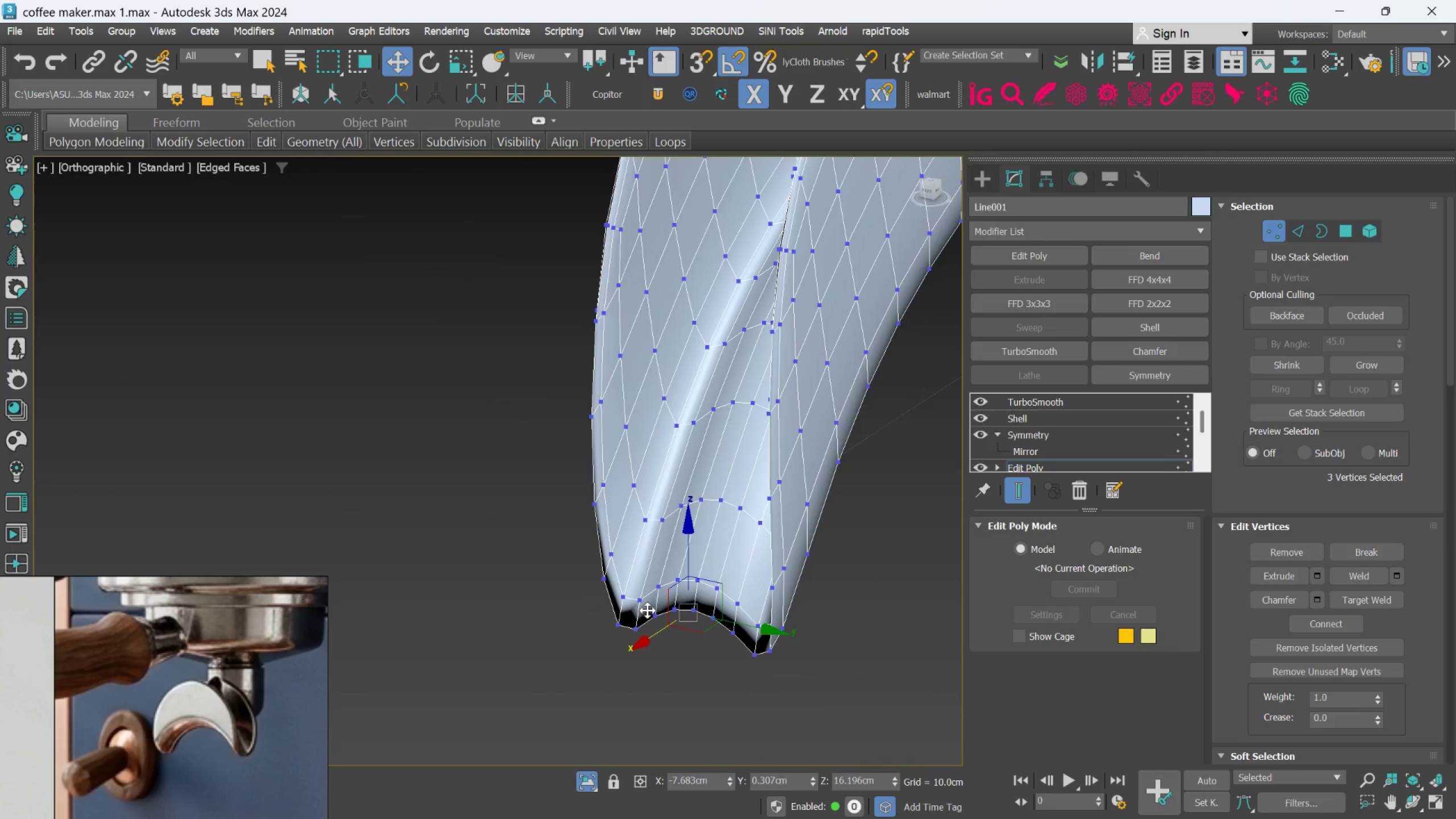 
key(Control+Z)
 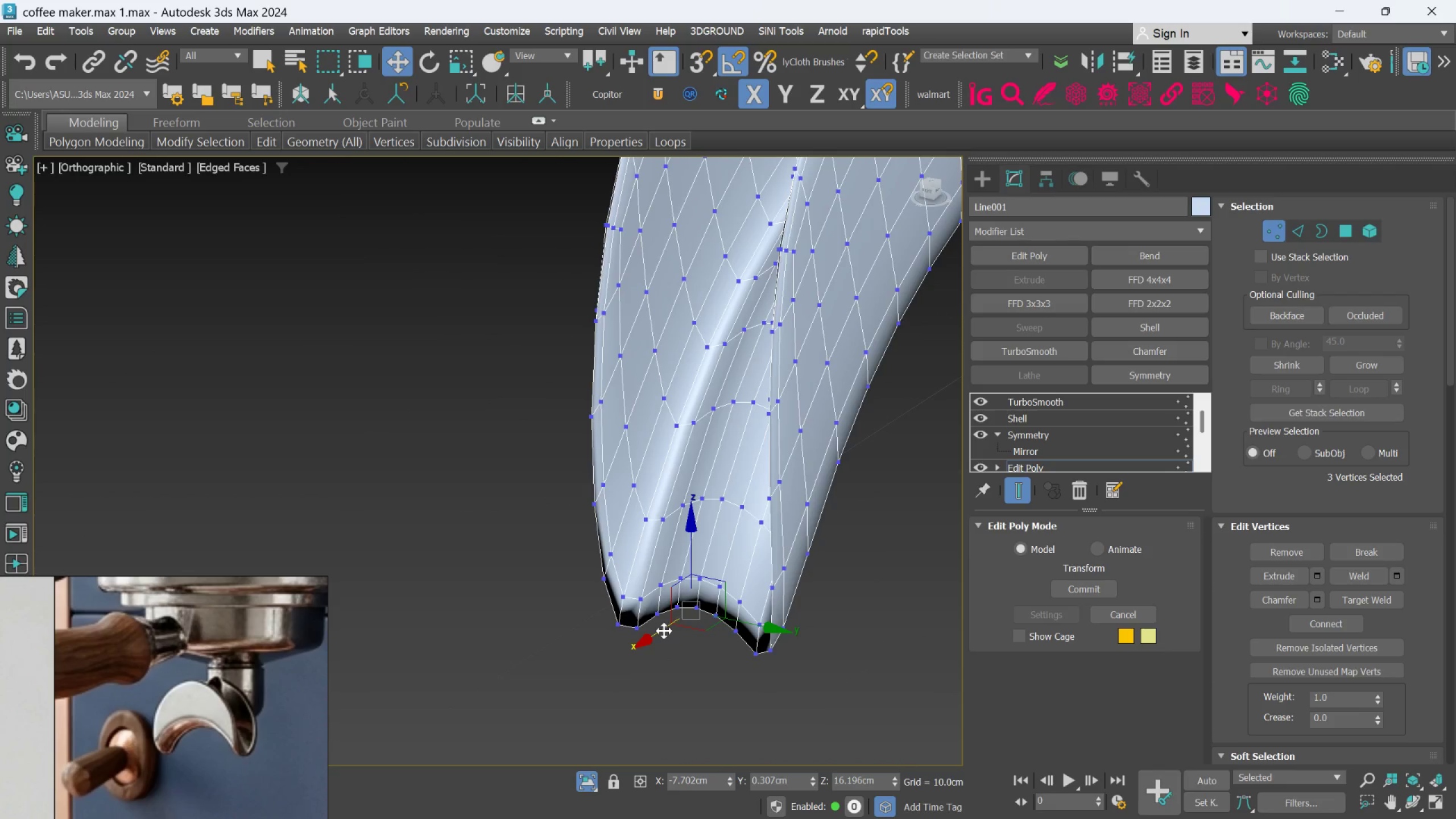 
hold_key(key=AltLeft, duration=0.95)
 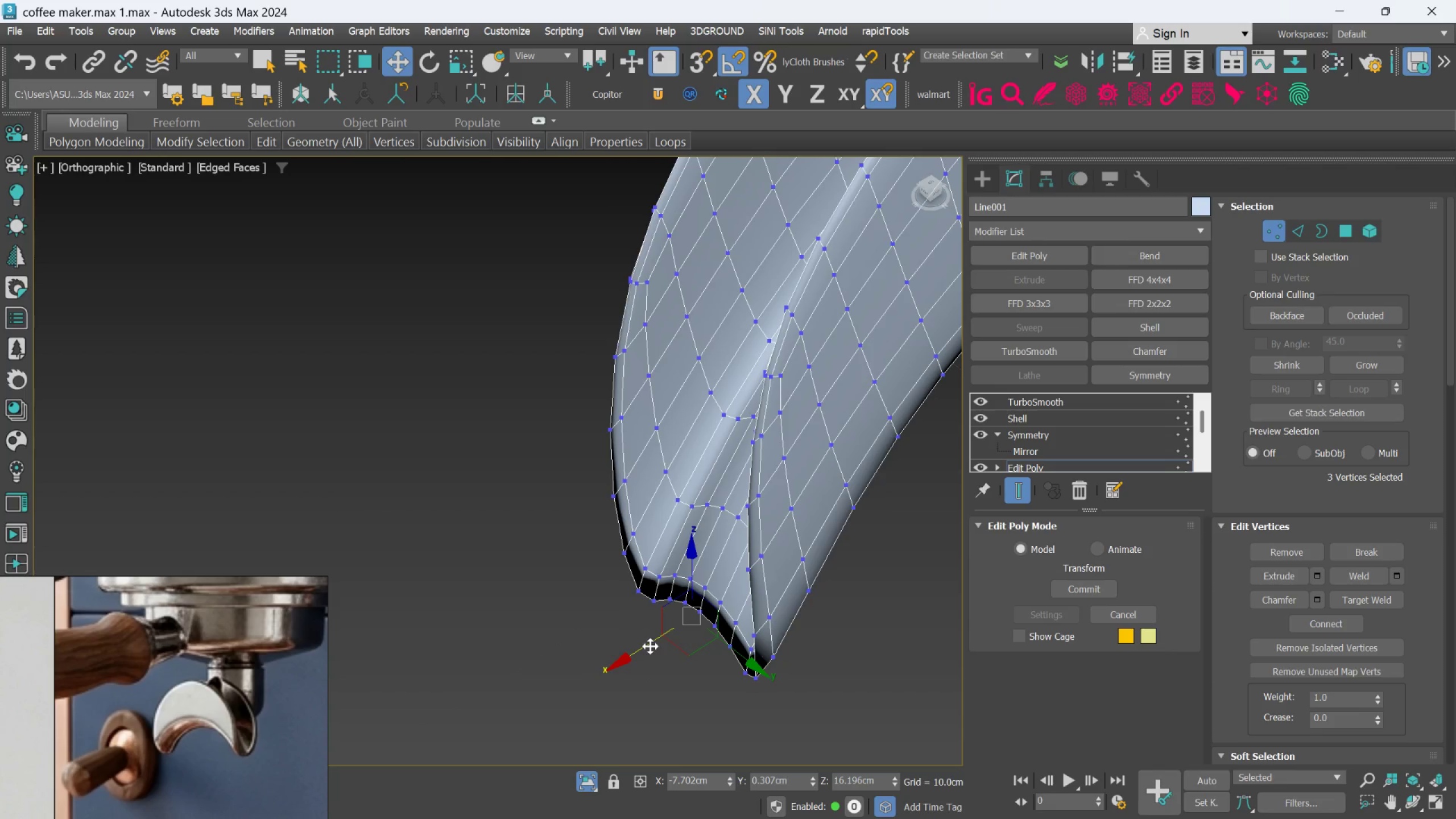 
key(T)
 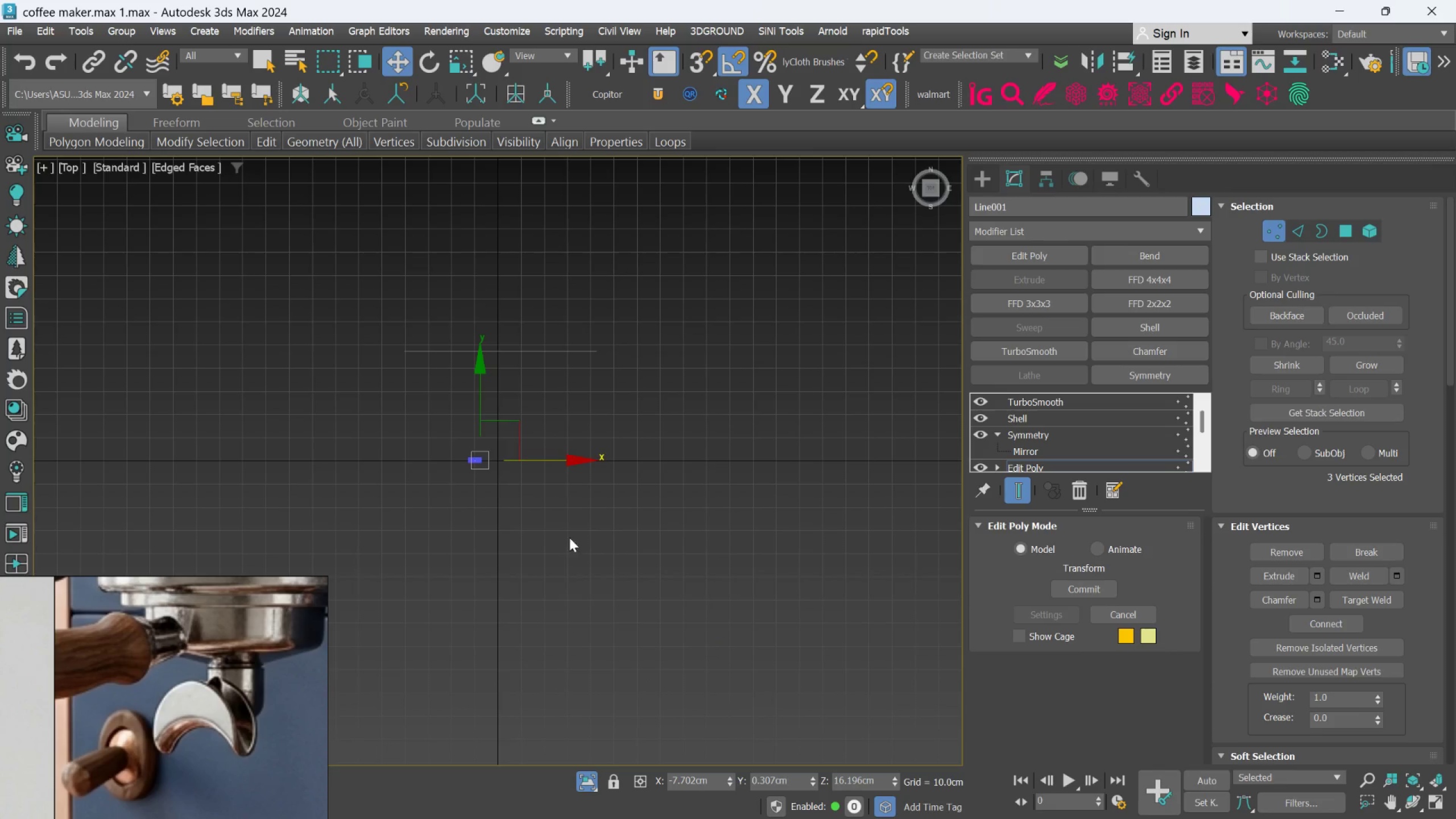 
scroll: coordinate [610, 586], scroll_direction: up, amount: 14.0
 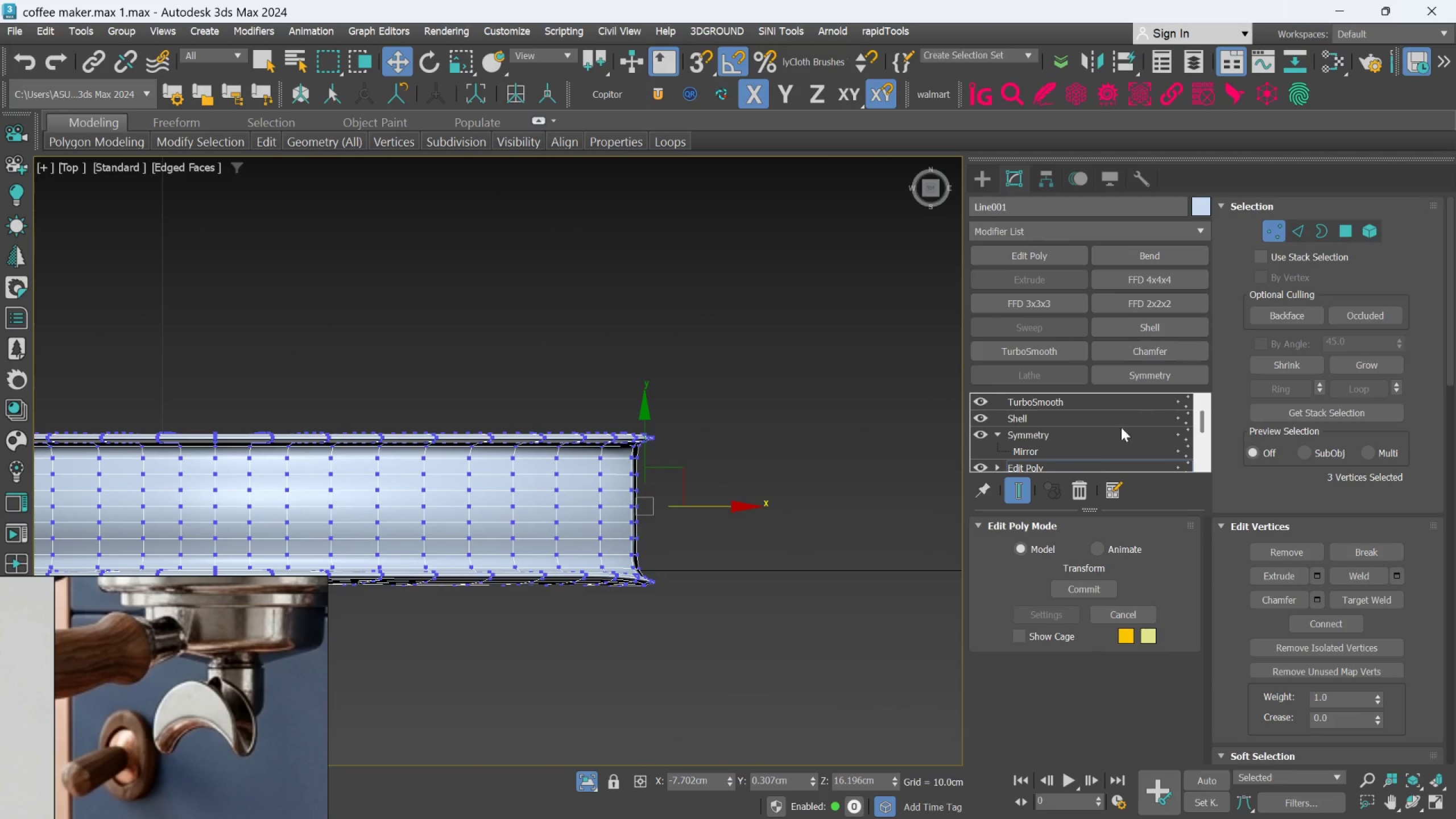 
left_click([1021, 482])
 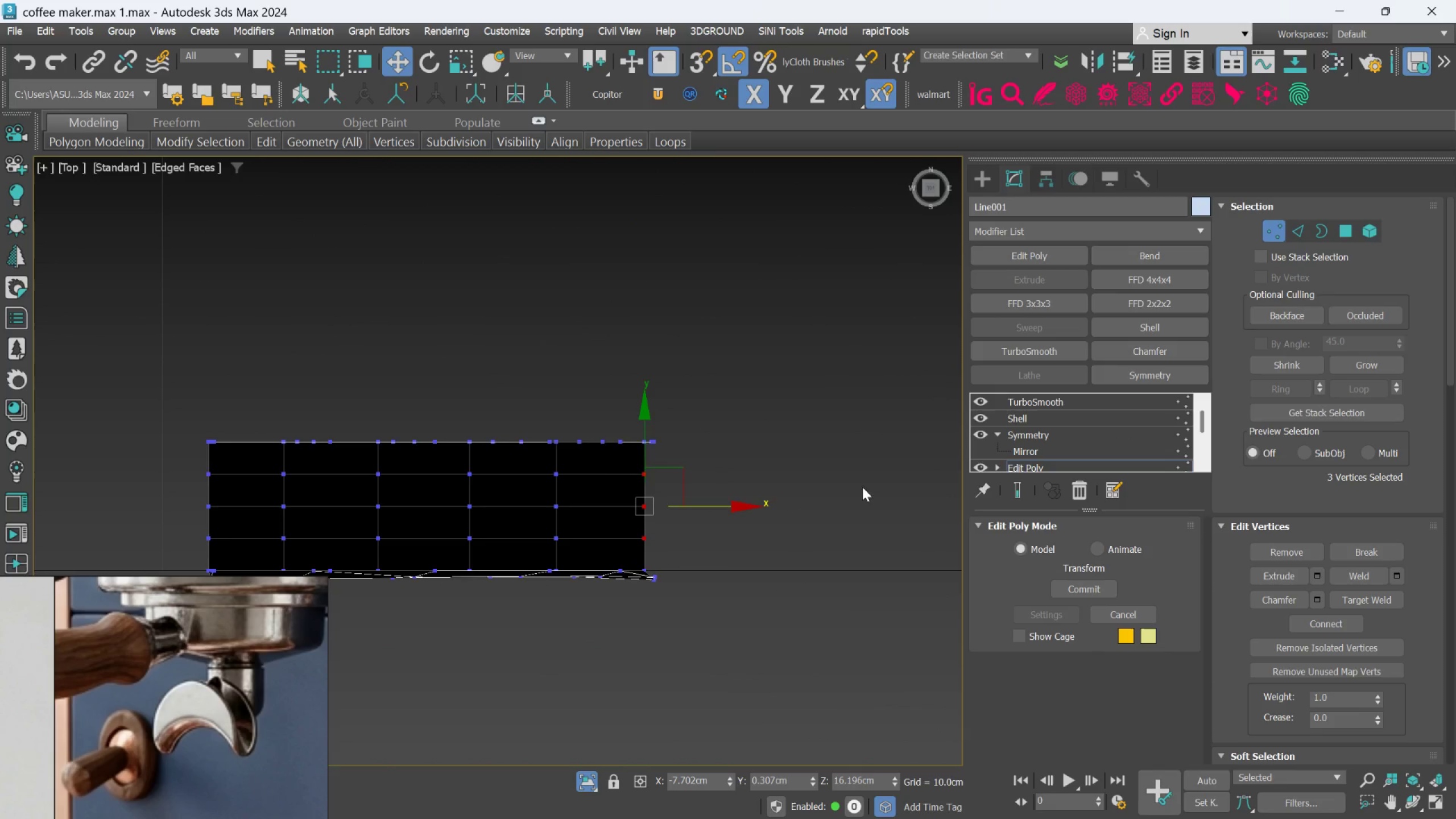 
scroll: coordinate [615, 469], scroll_direction: up, amount: 2.0
 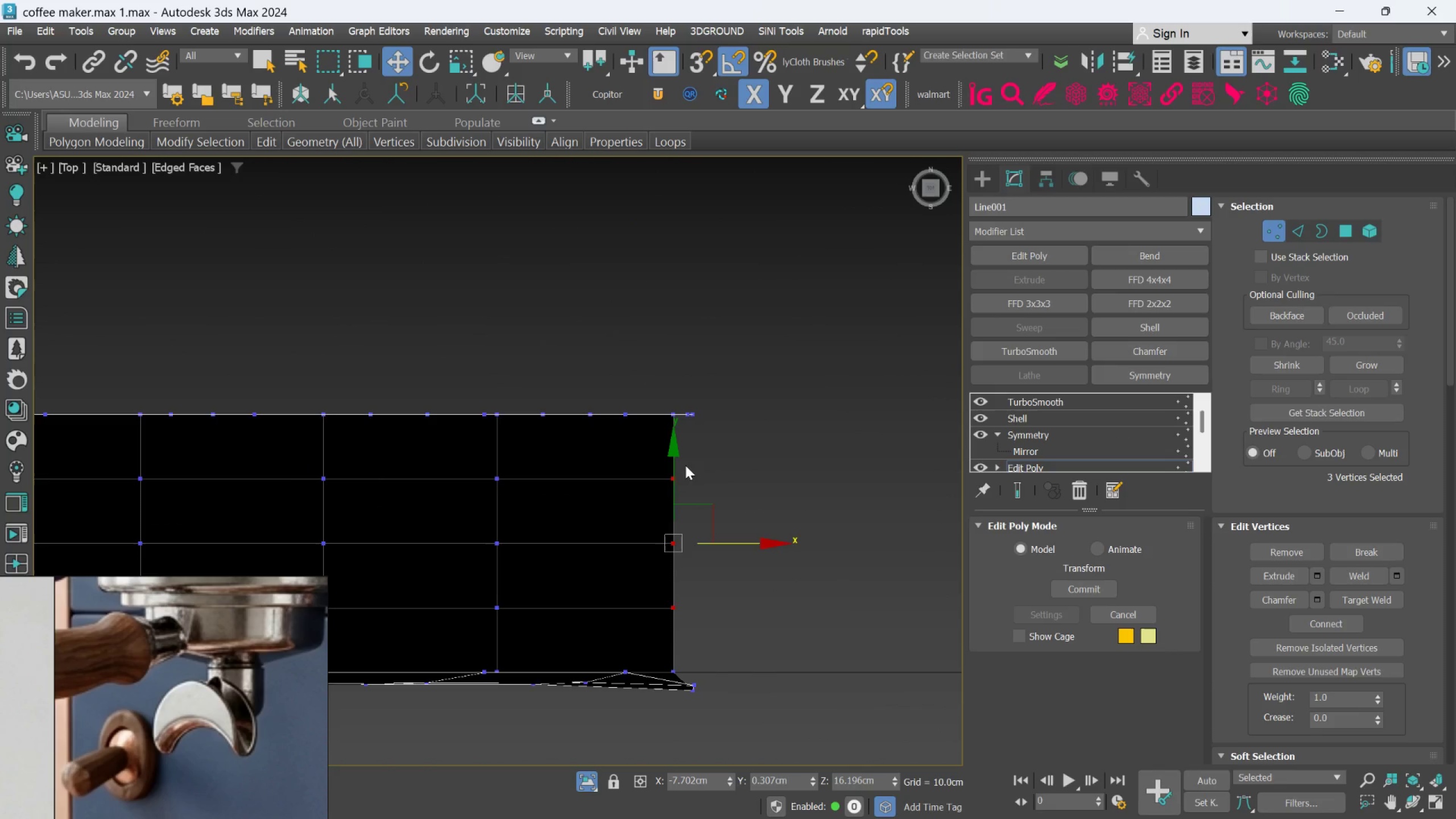 
scroll: coordinate [685, 465], scroll_direction: down, amount: 2.0
 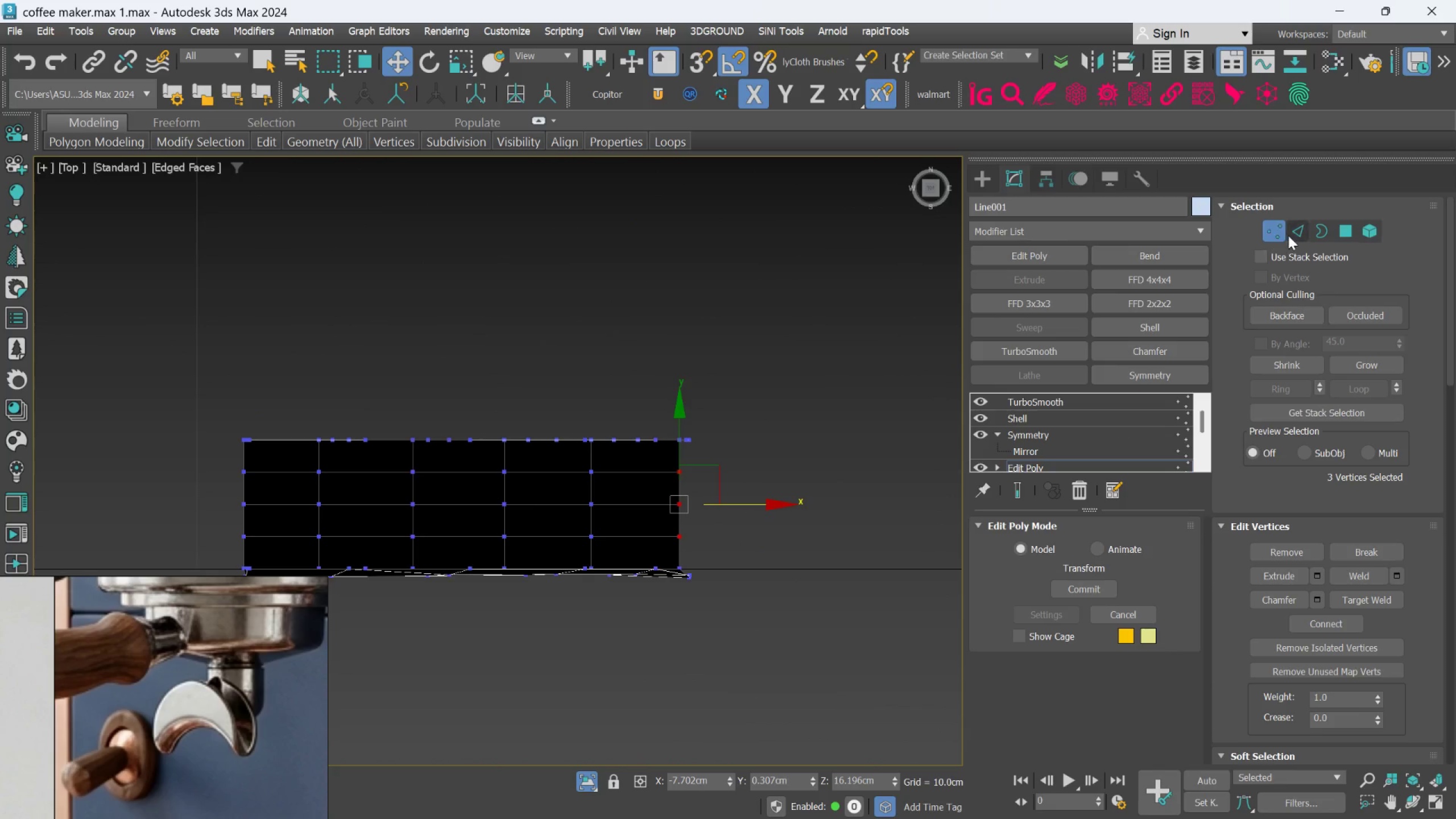 
left_click([1290, 231])
 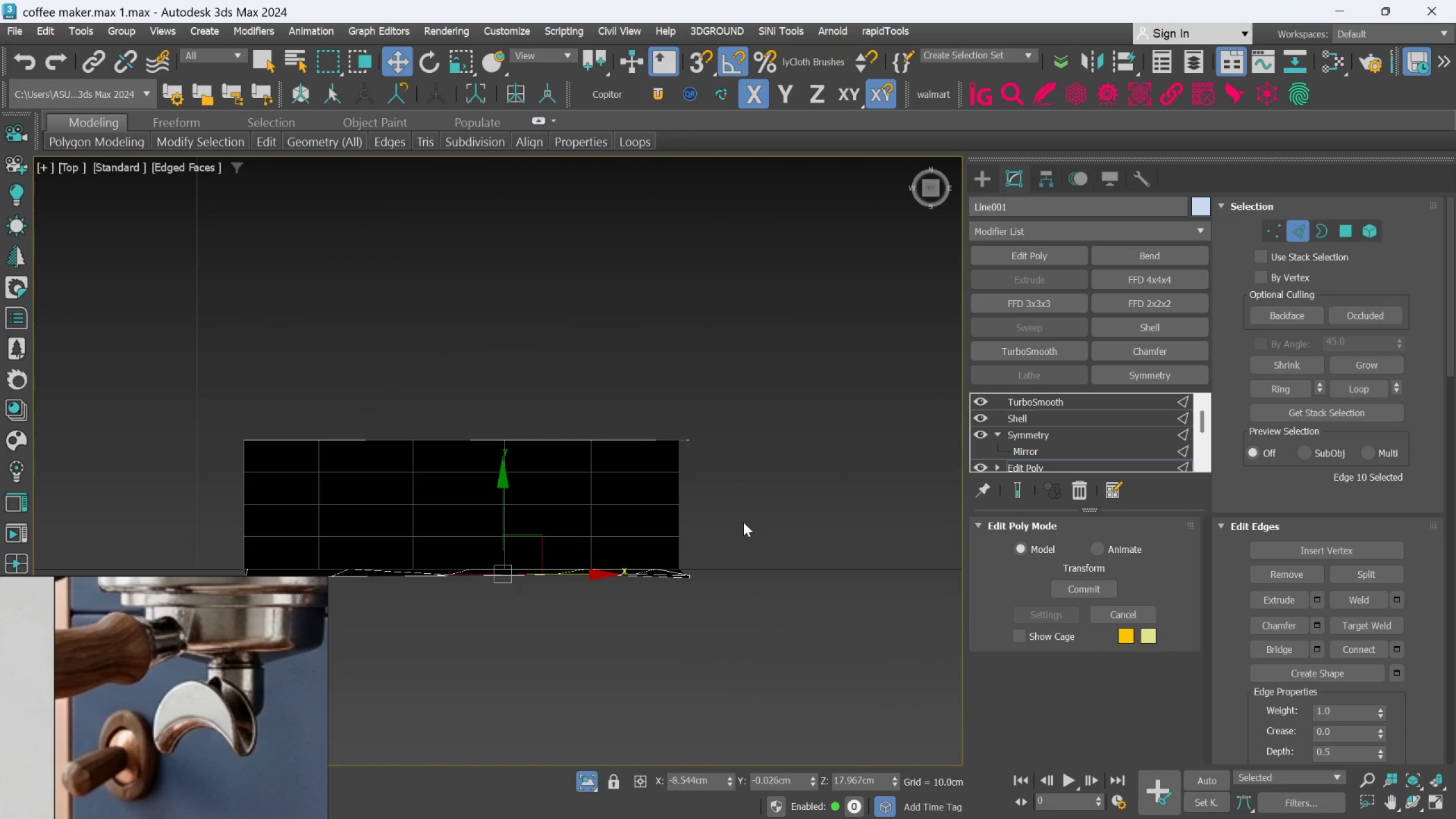 
hold_key(key=AltLeft, duration=0.74)
 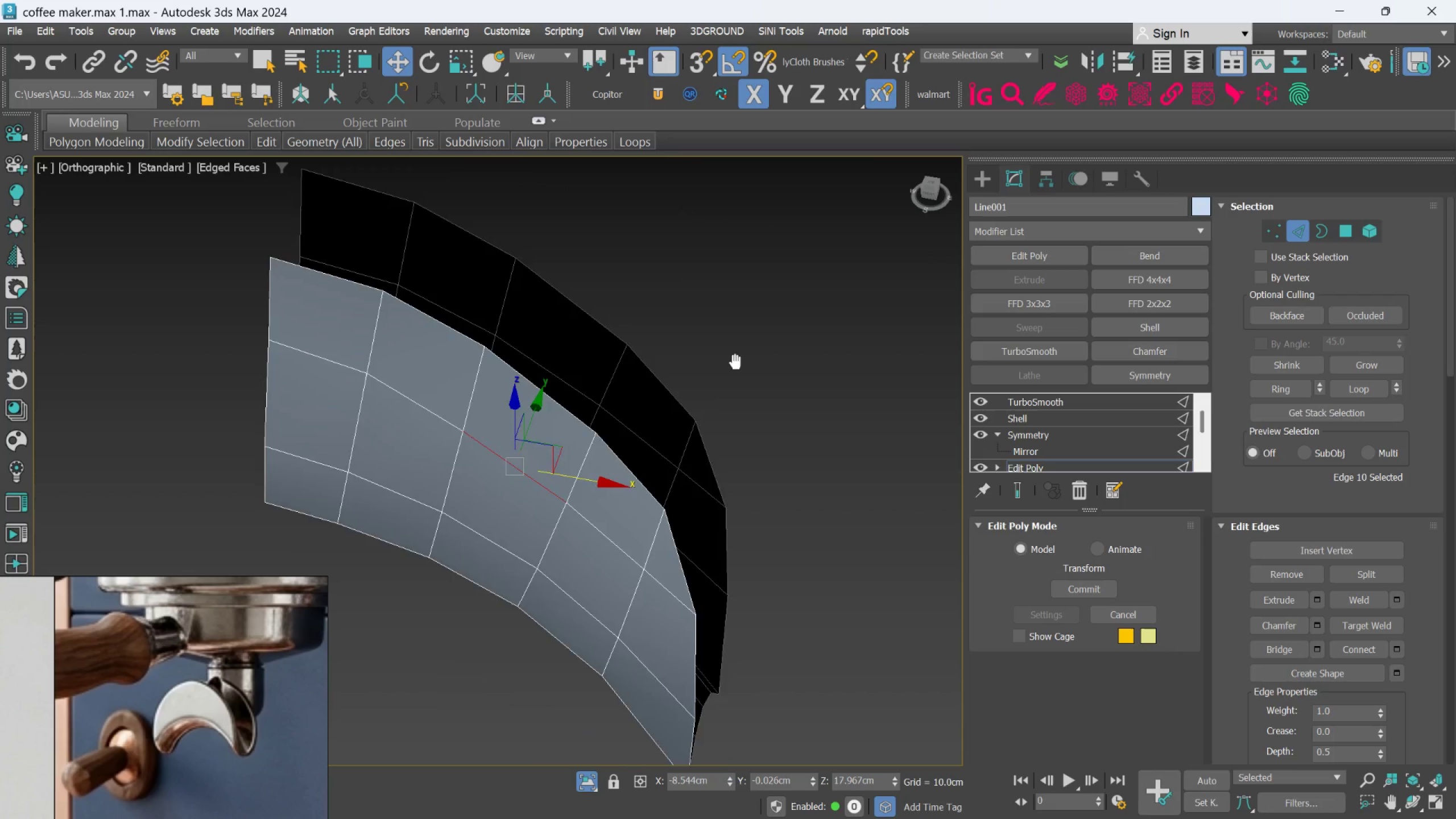 
hold_key(key=AltLeft, duration=0.8)
 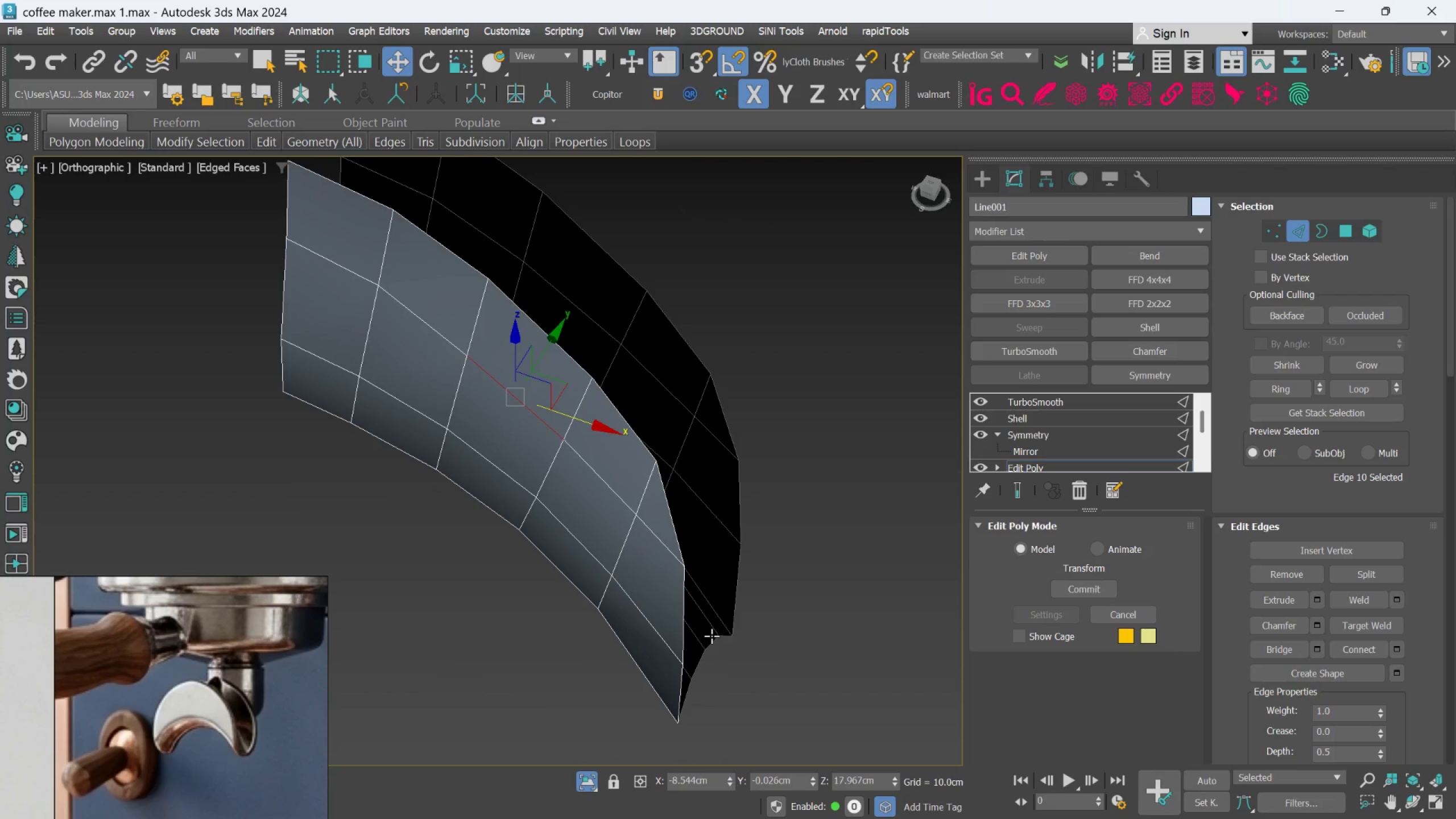 
key(Alt+AltLeft)
 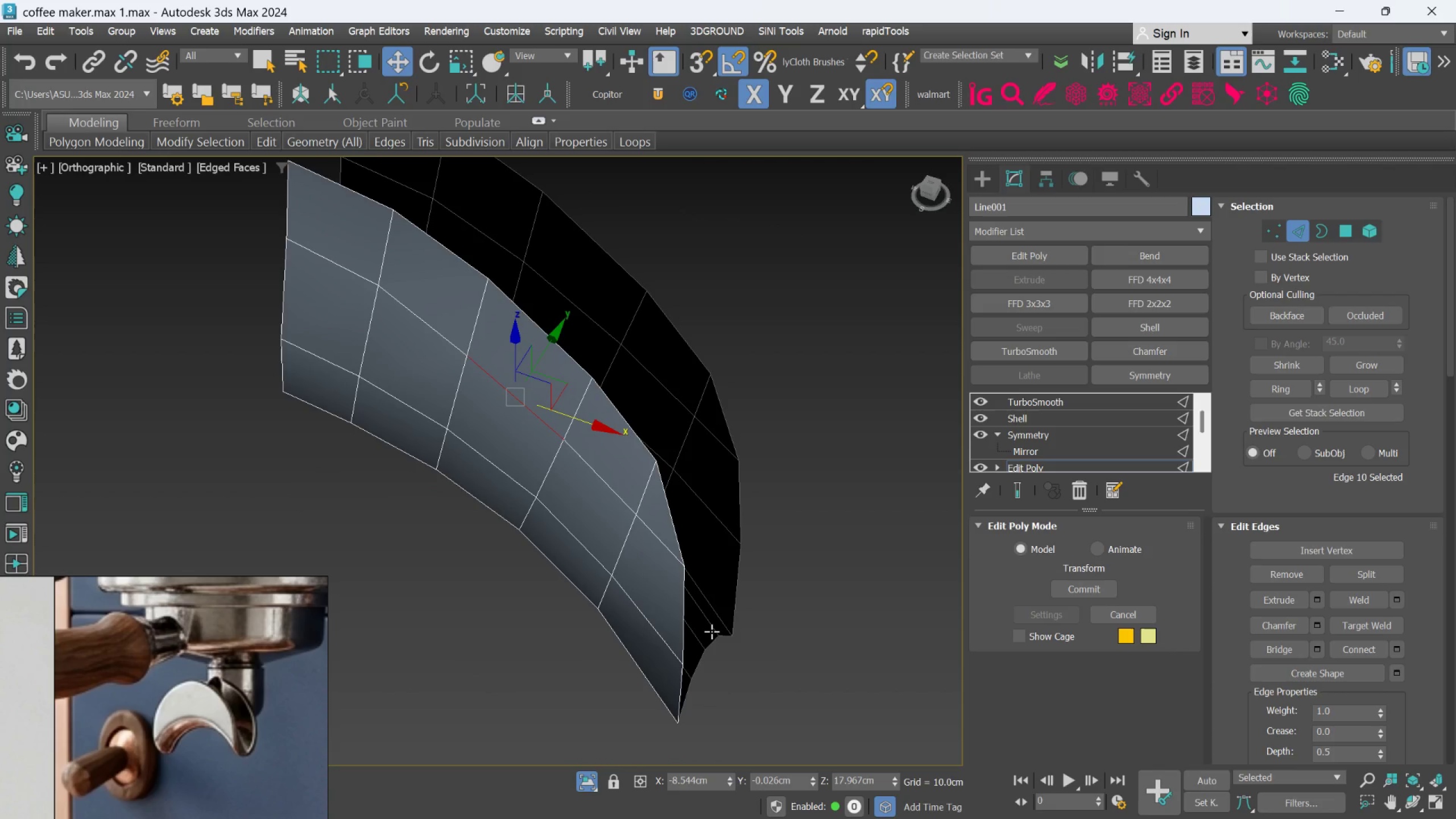 
middle_click([712, 631])
 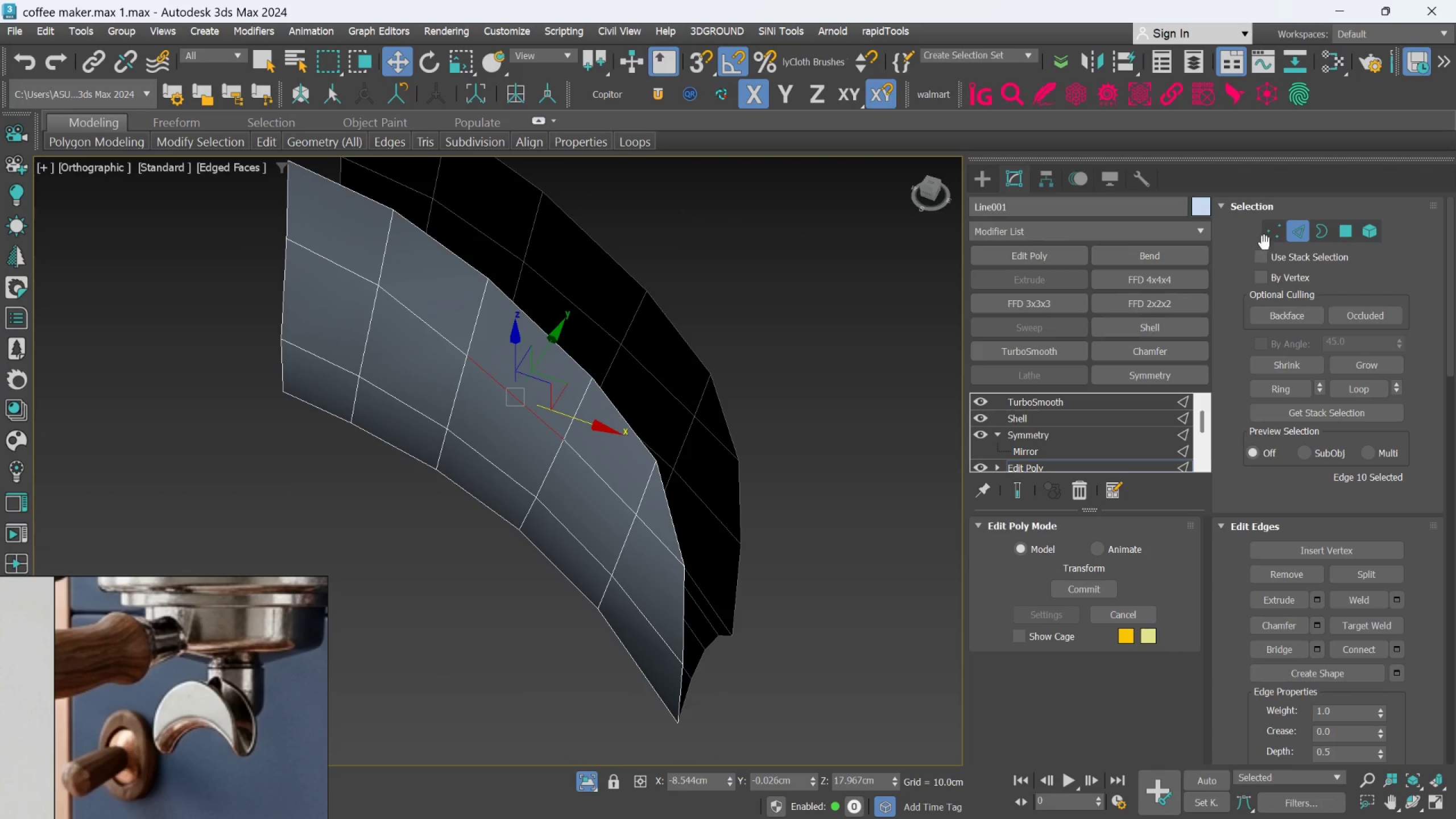 
left_click([1275, 229])
 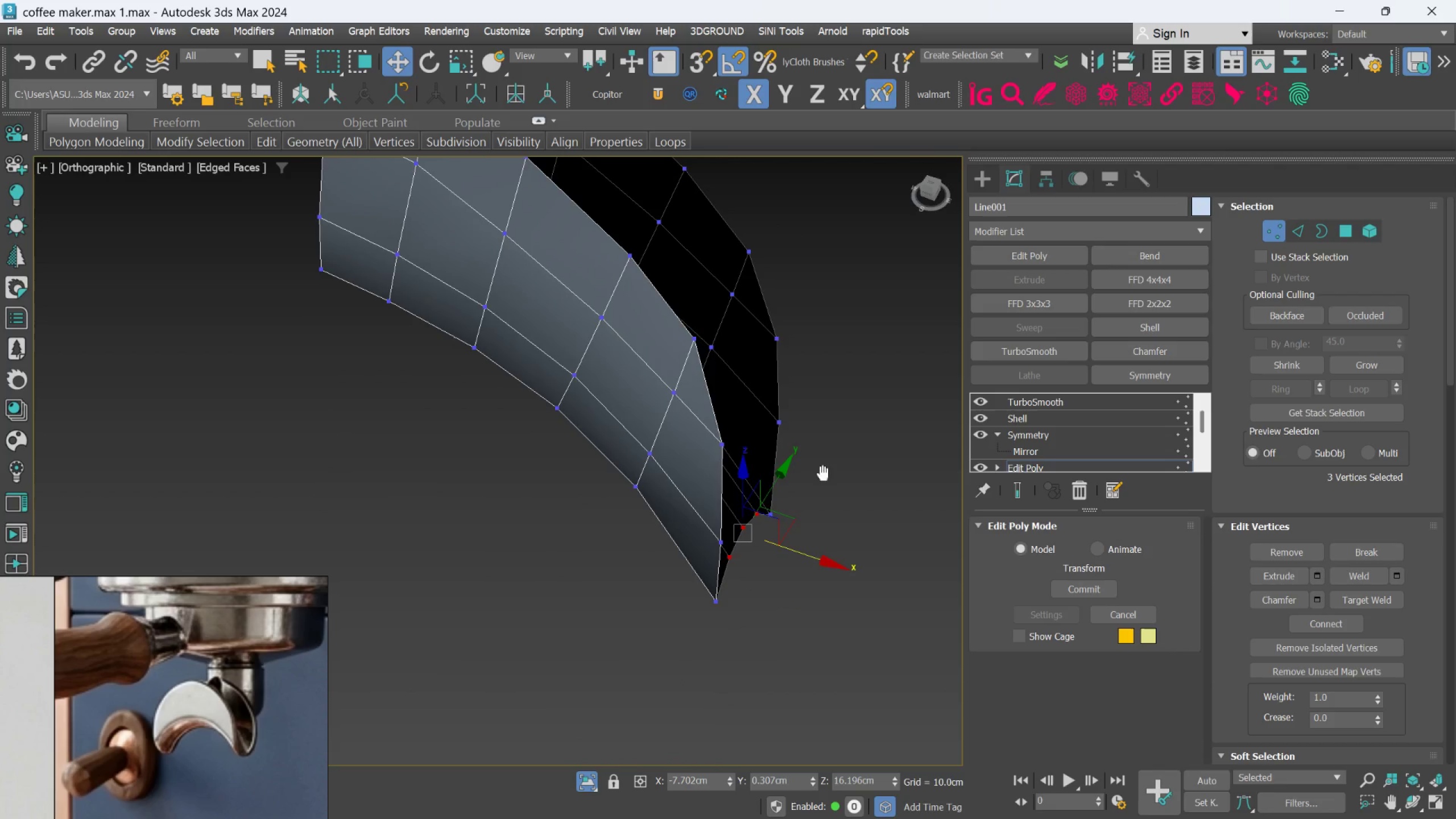 
hold_key(key=AltLeft, duration=1.16)
left_click_drag(start_coordinate=[799, 656], to_coordinate=[686, 569])
 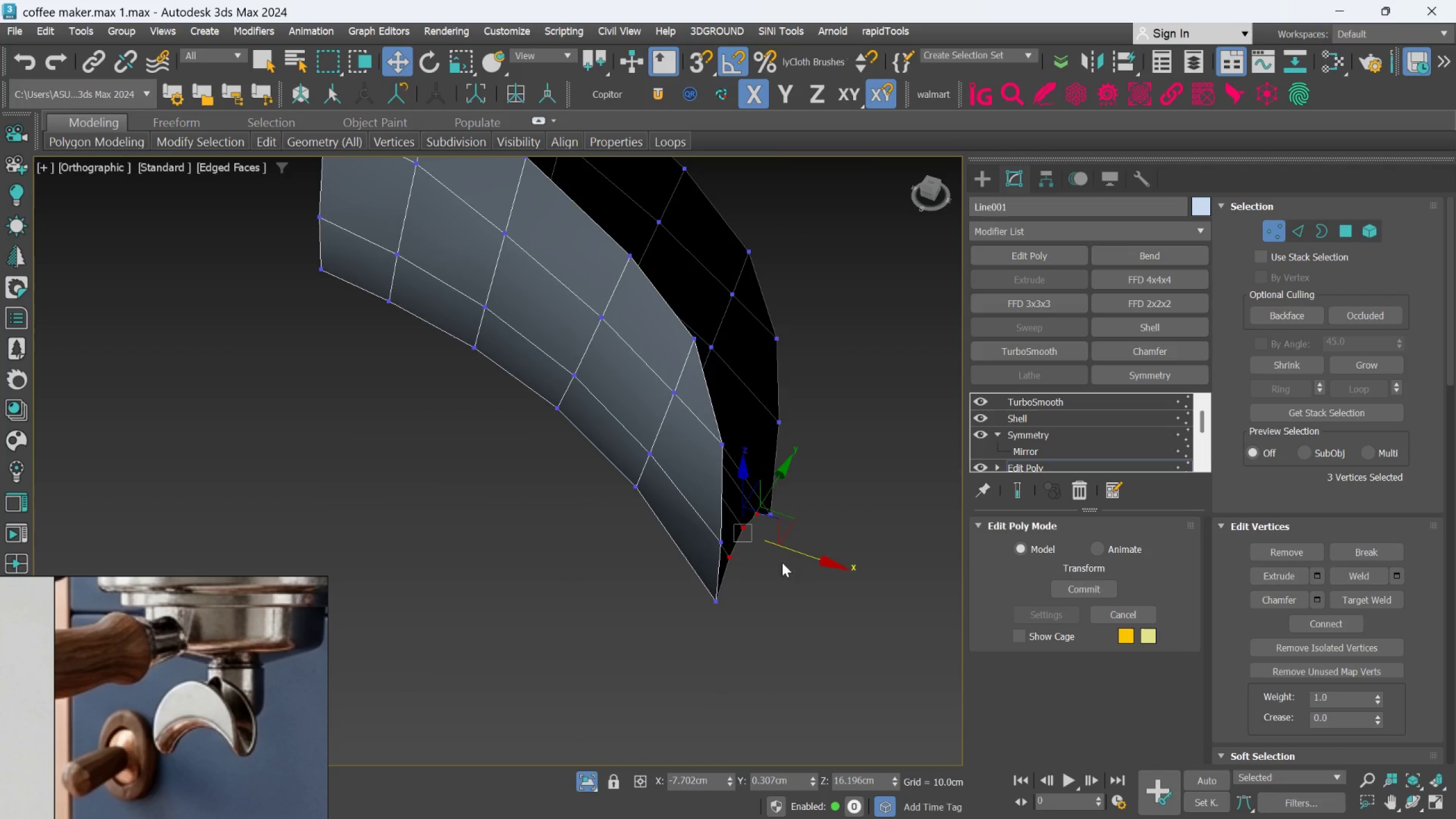 
hold_key(key=ControlLeft, duration=0.79)
left_click_drag(start_coordinate=[785, 640], to_coordinate=[685, 585])
 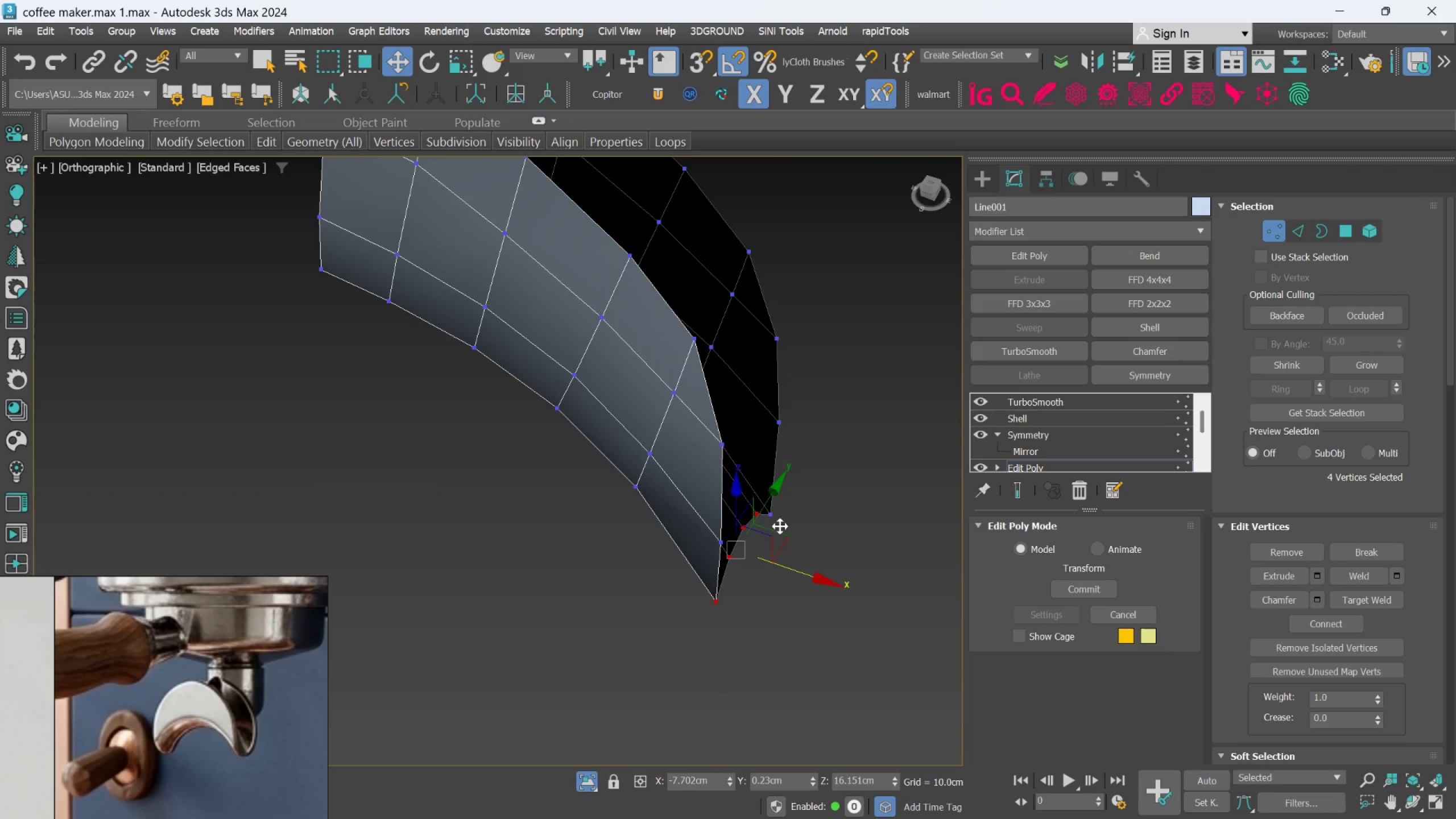 
hold_key(key=ControlLeft, duration=0.65)
left_click_drag(start_coordinate=[796, 530], to_coordinate=[756, 493])
 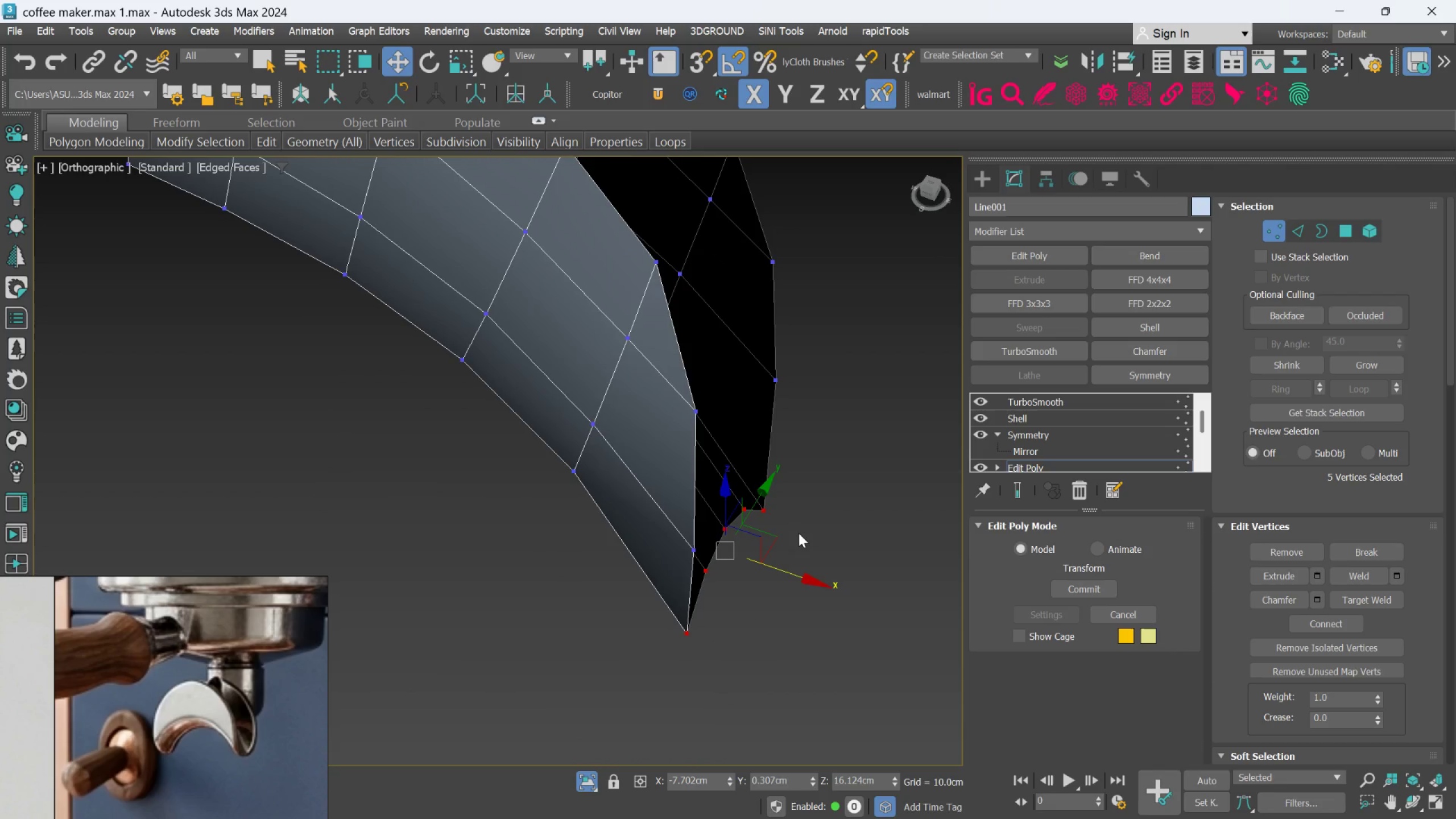 
scroll: coordinate [786, 524], scroll_direction: up, amount: 1.0
 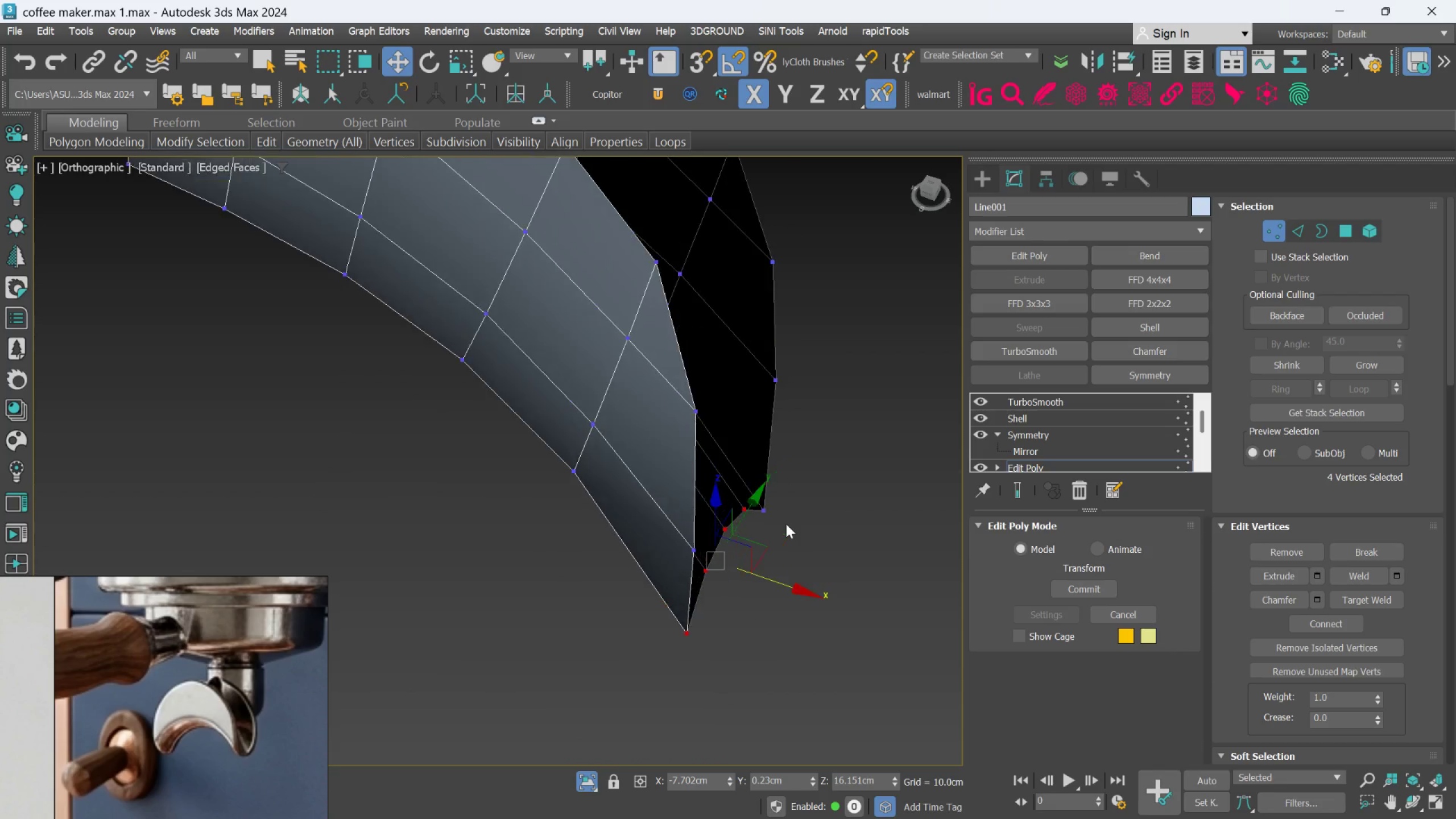 
key(T)
 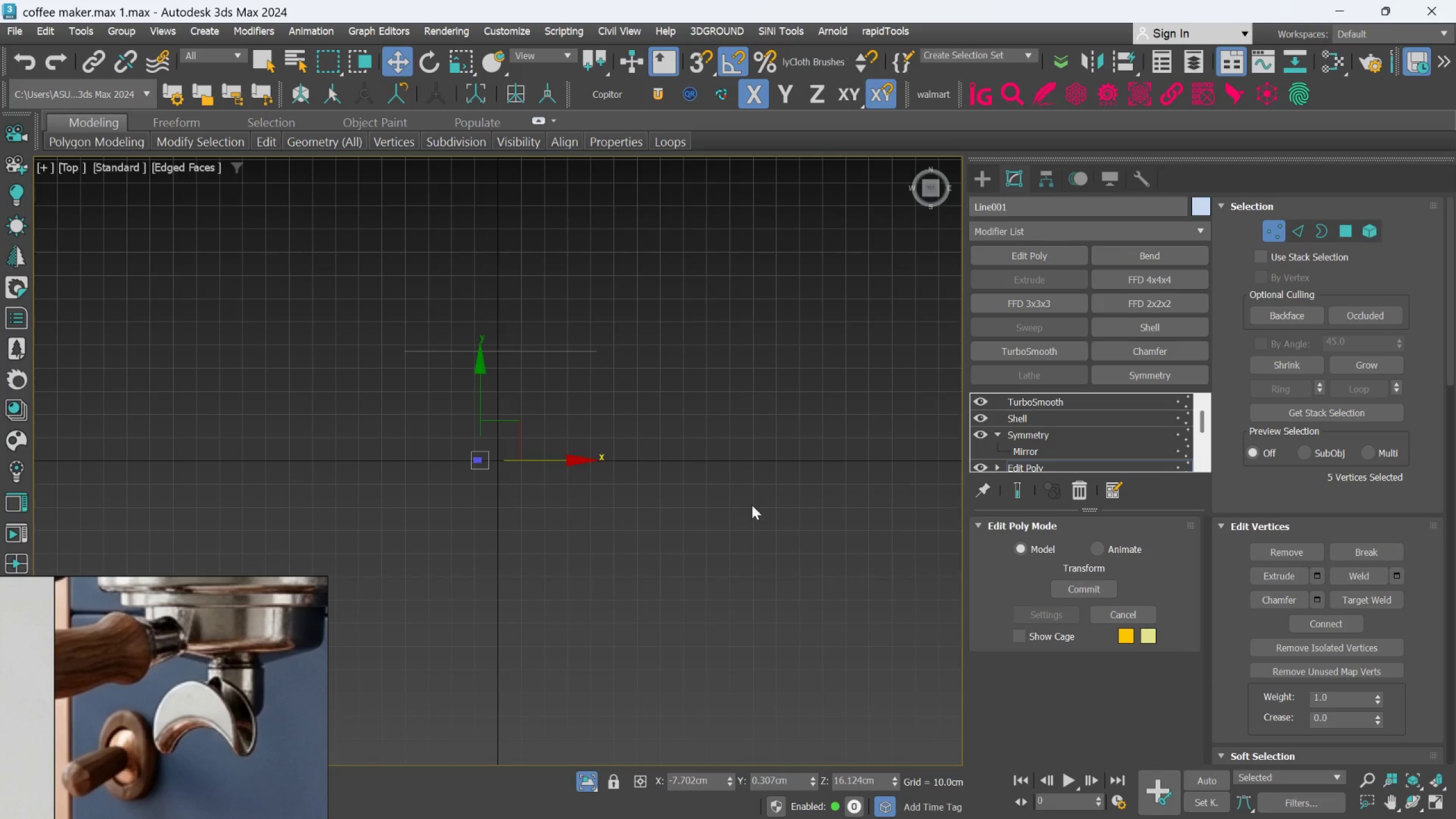 
scroll: coordinate [599, 485], scroll_direction: up, amount: 15.0
 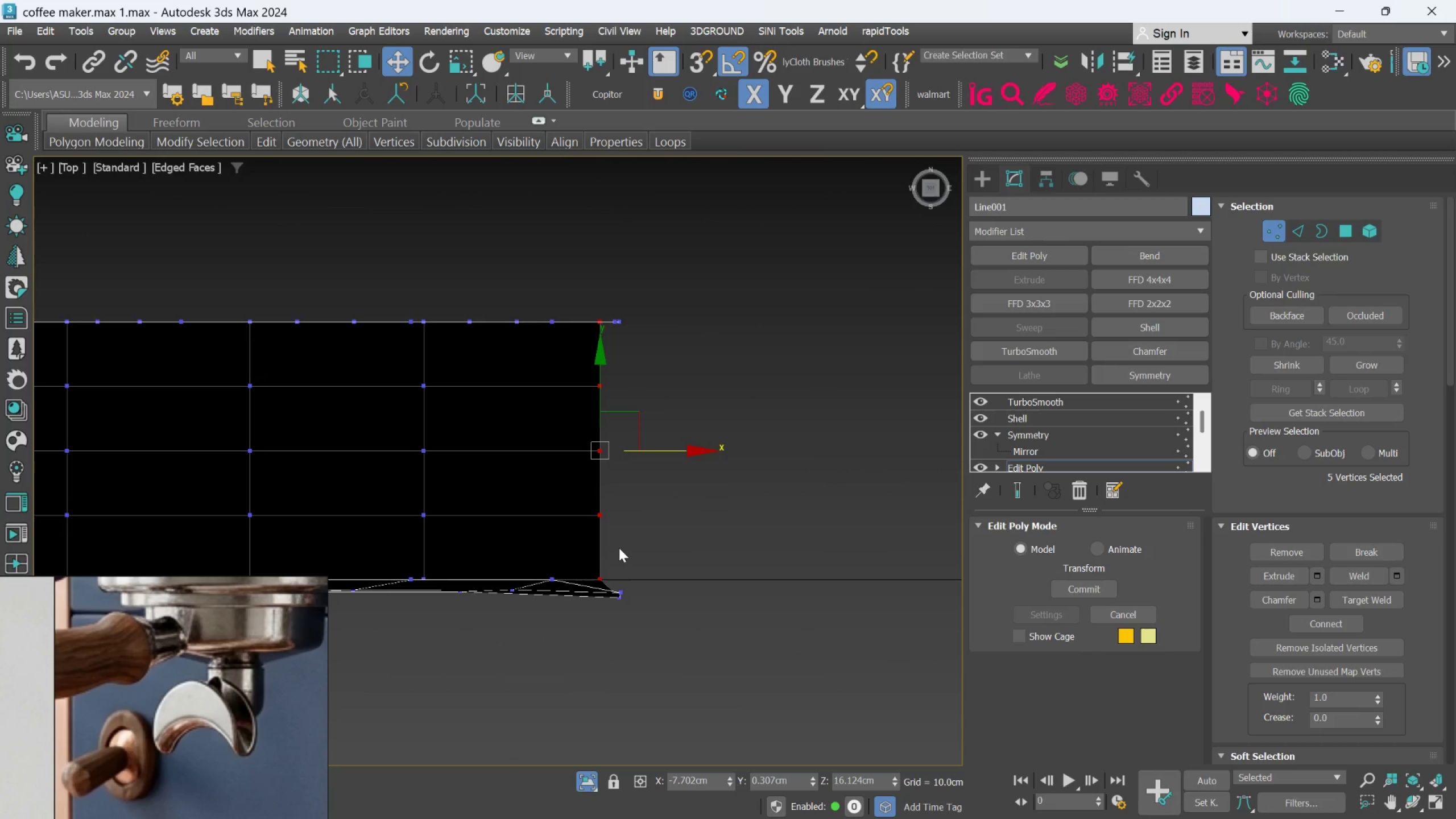 
key(R)
 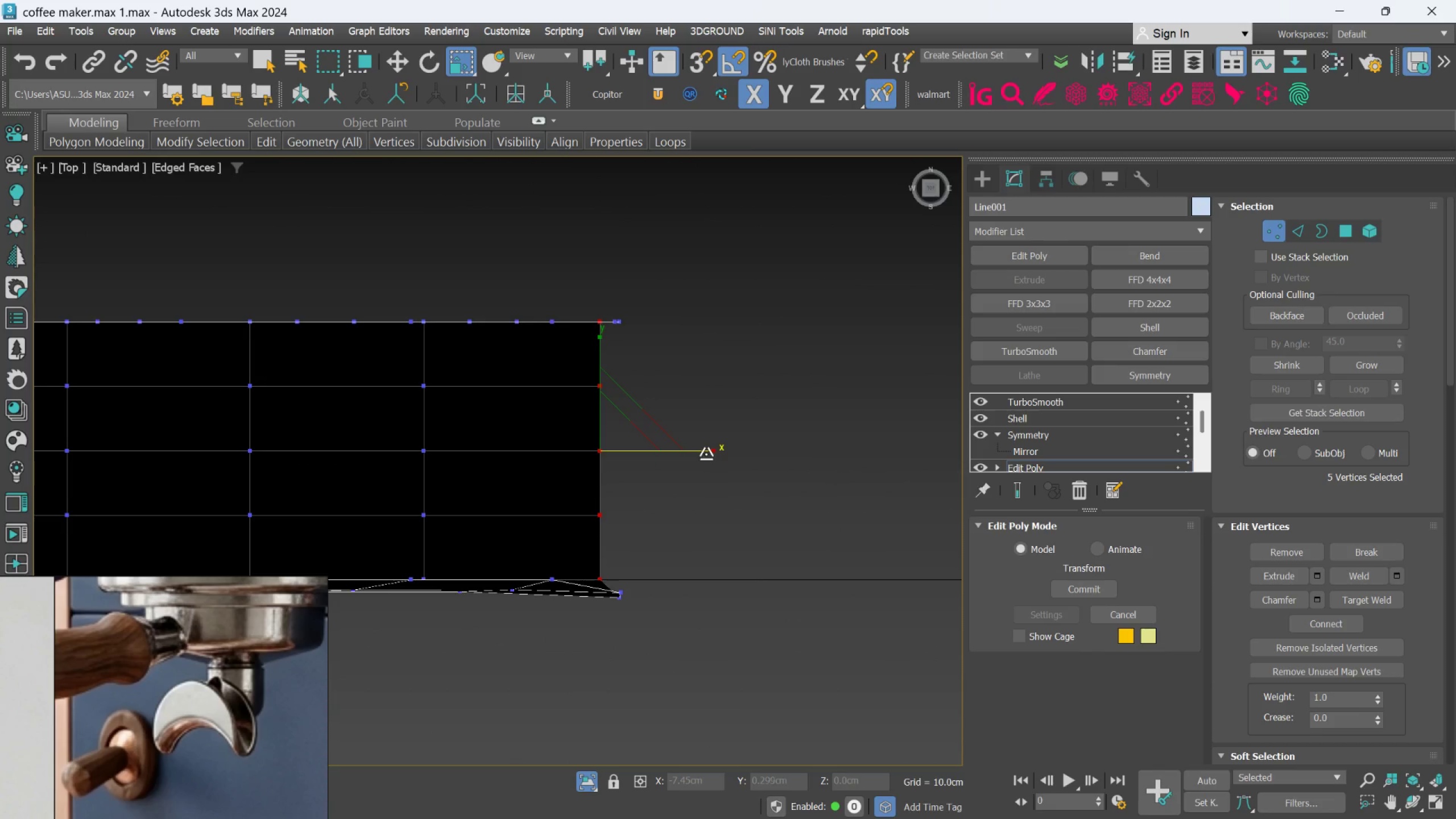 
left_click_drag(start_coordinate=[706, 452], to_coordinate=[526, 484])
 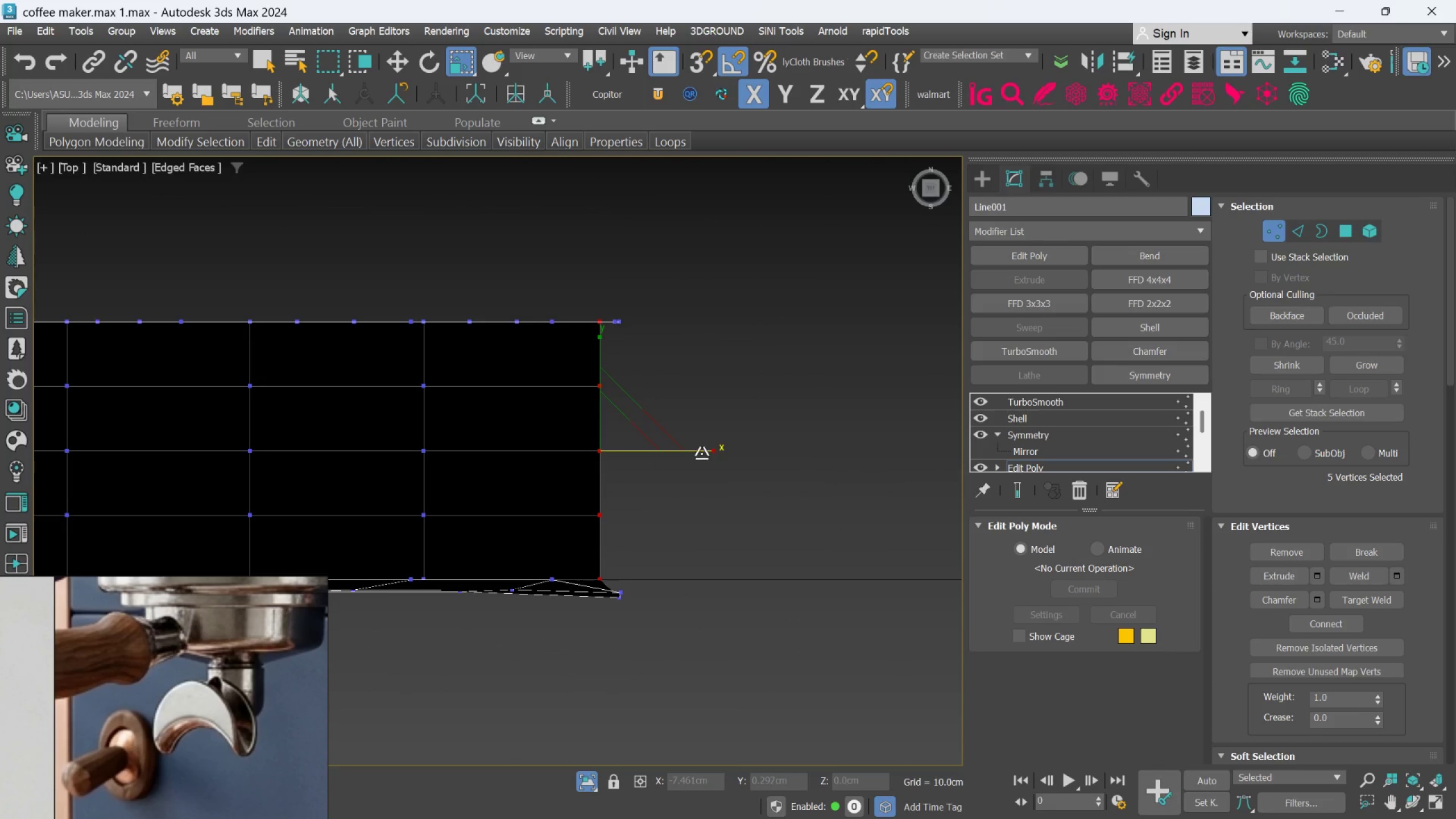 
left_click_drag(start_coordinate=[701, 448], to_coordinate=[599, 468])
 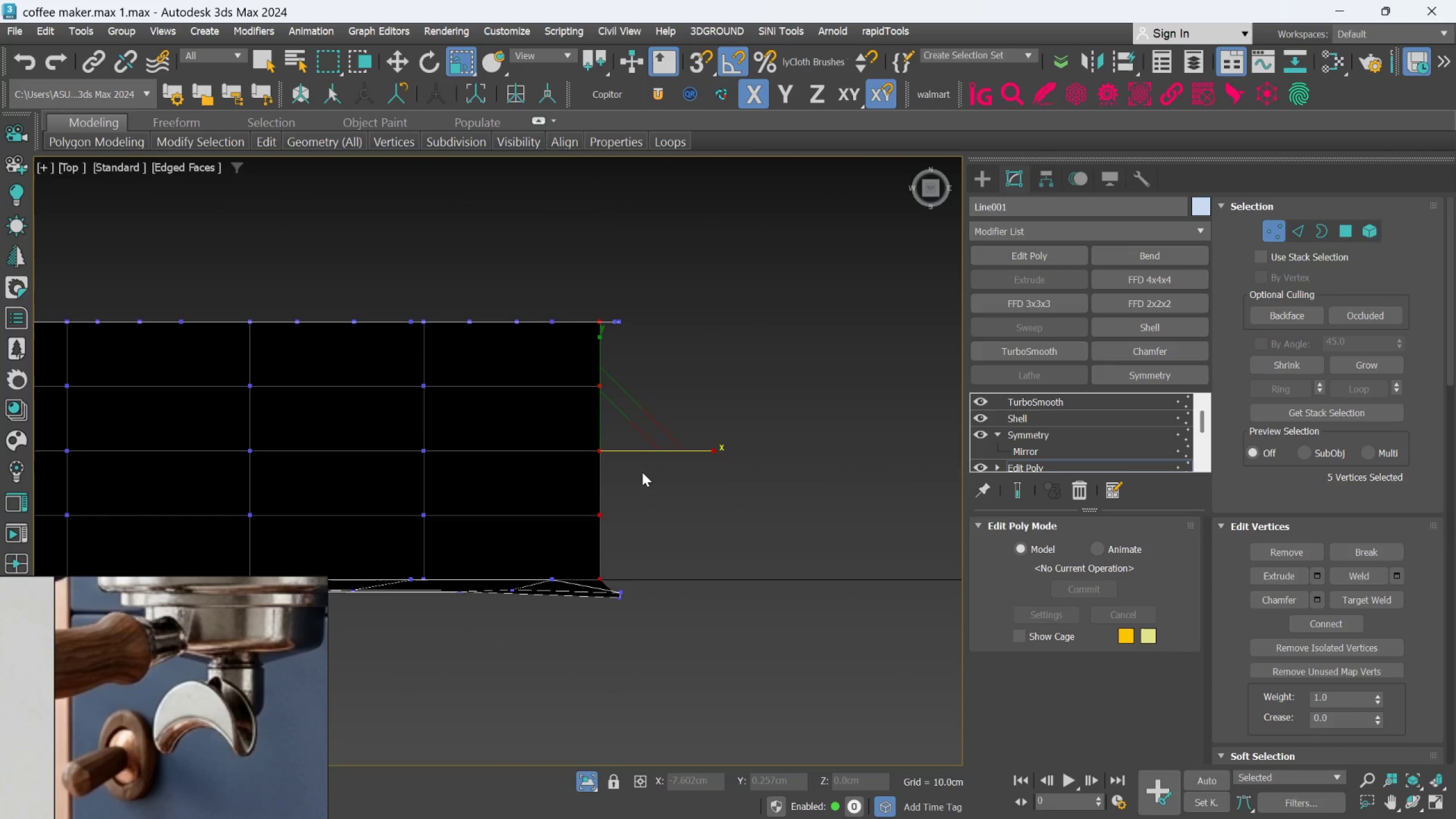 
scroll: coordinate [643, 482], scroll_direction: down, amount: 2.0
 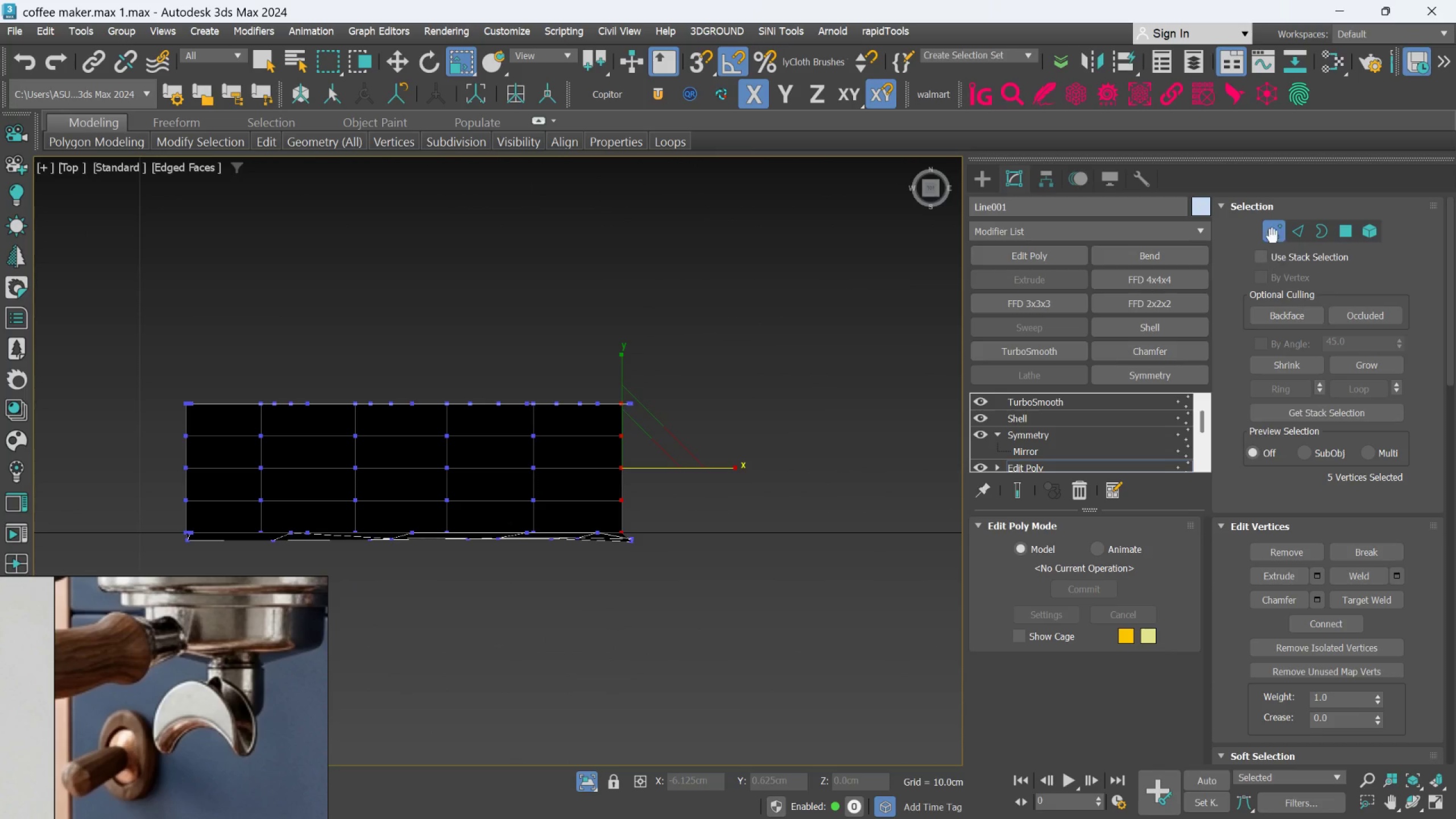 
left_click([1277, 224])
 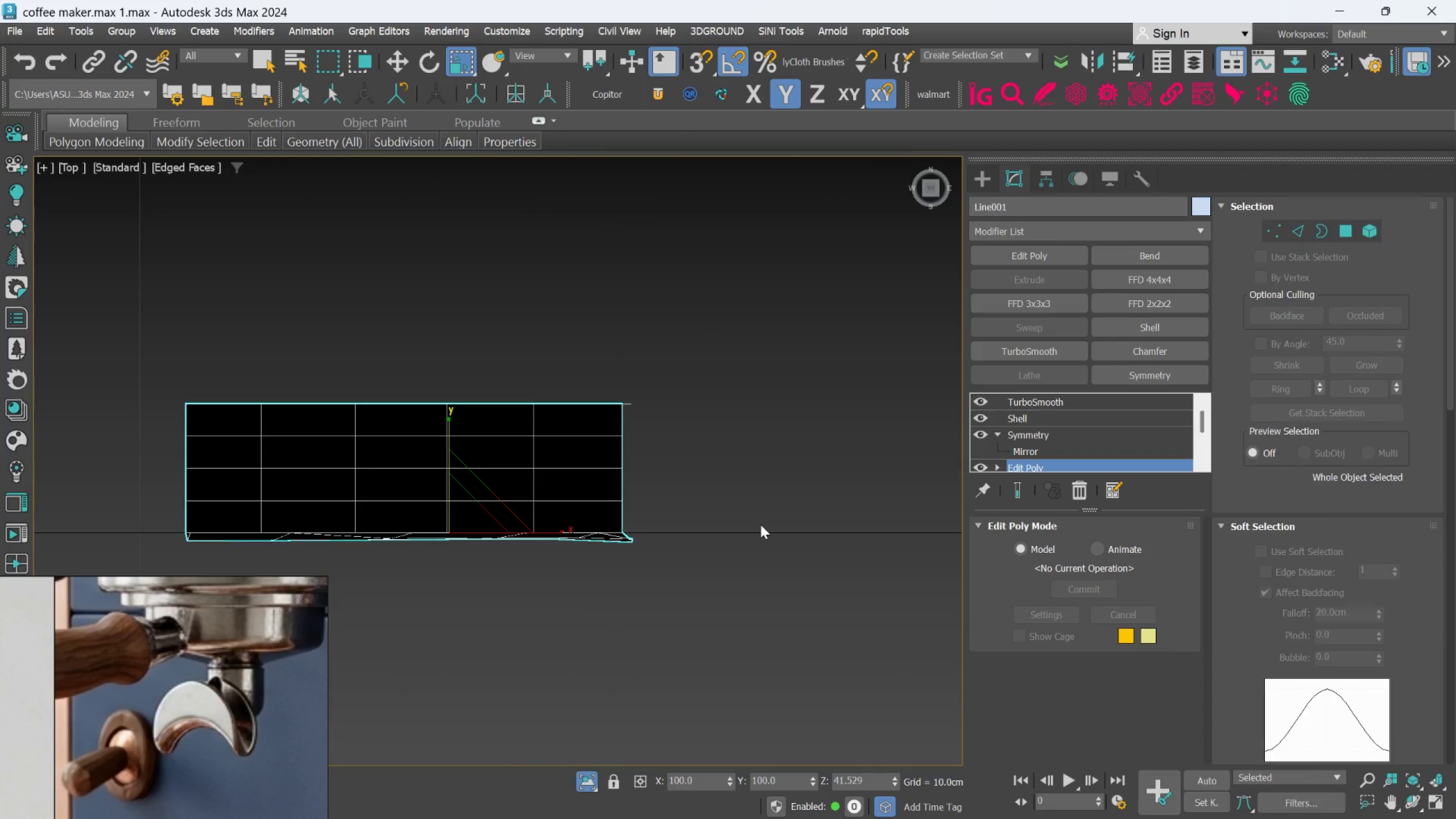 
hold_key(key=AltLeft, duration=0.56)
 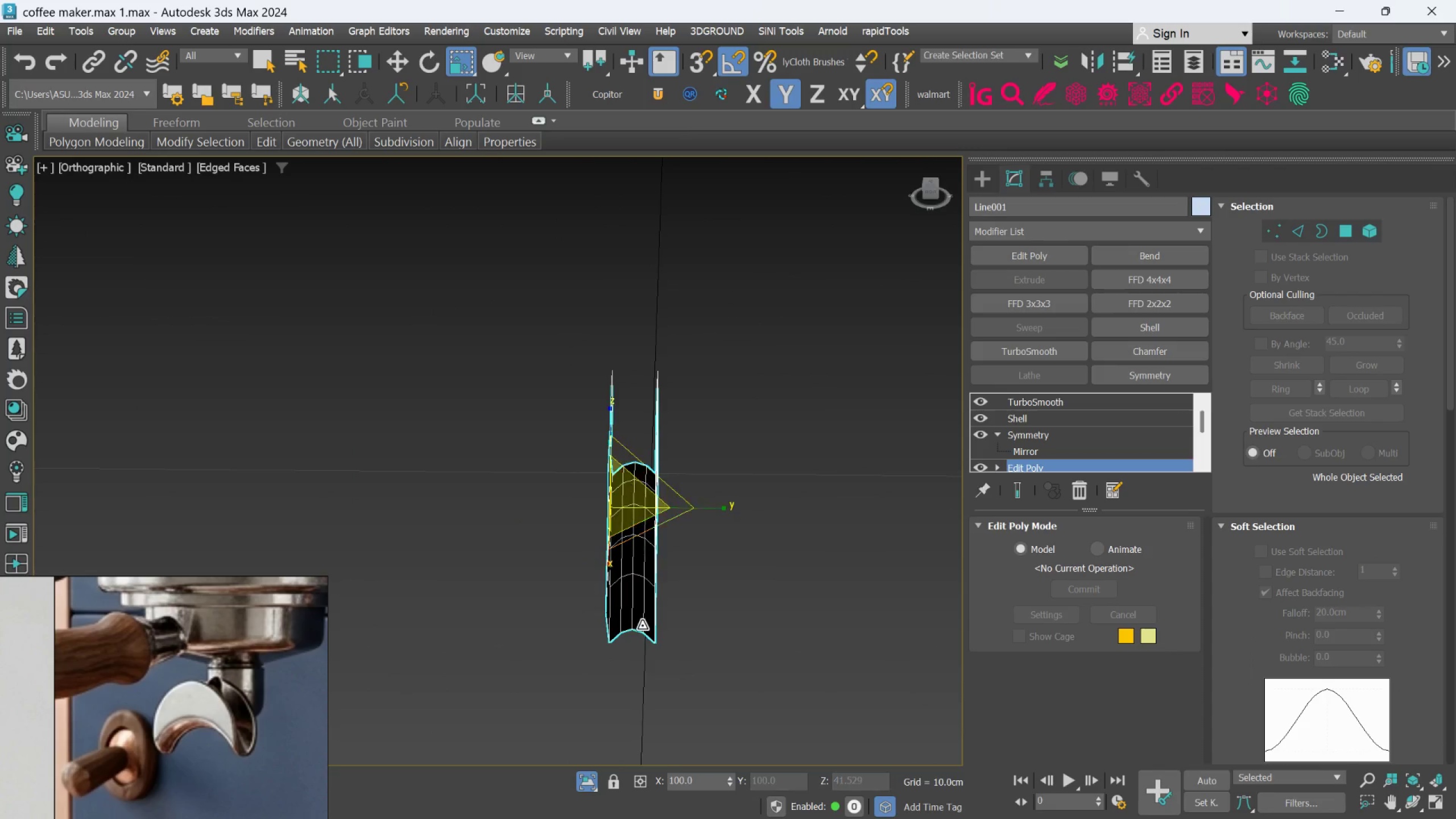 
scroll: coordinate [754, 526], scroll_direction: down, amount: 3.0
 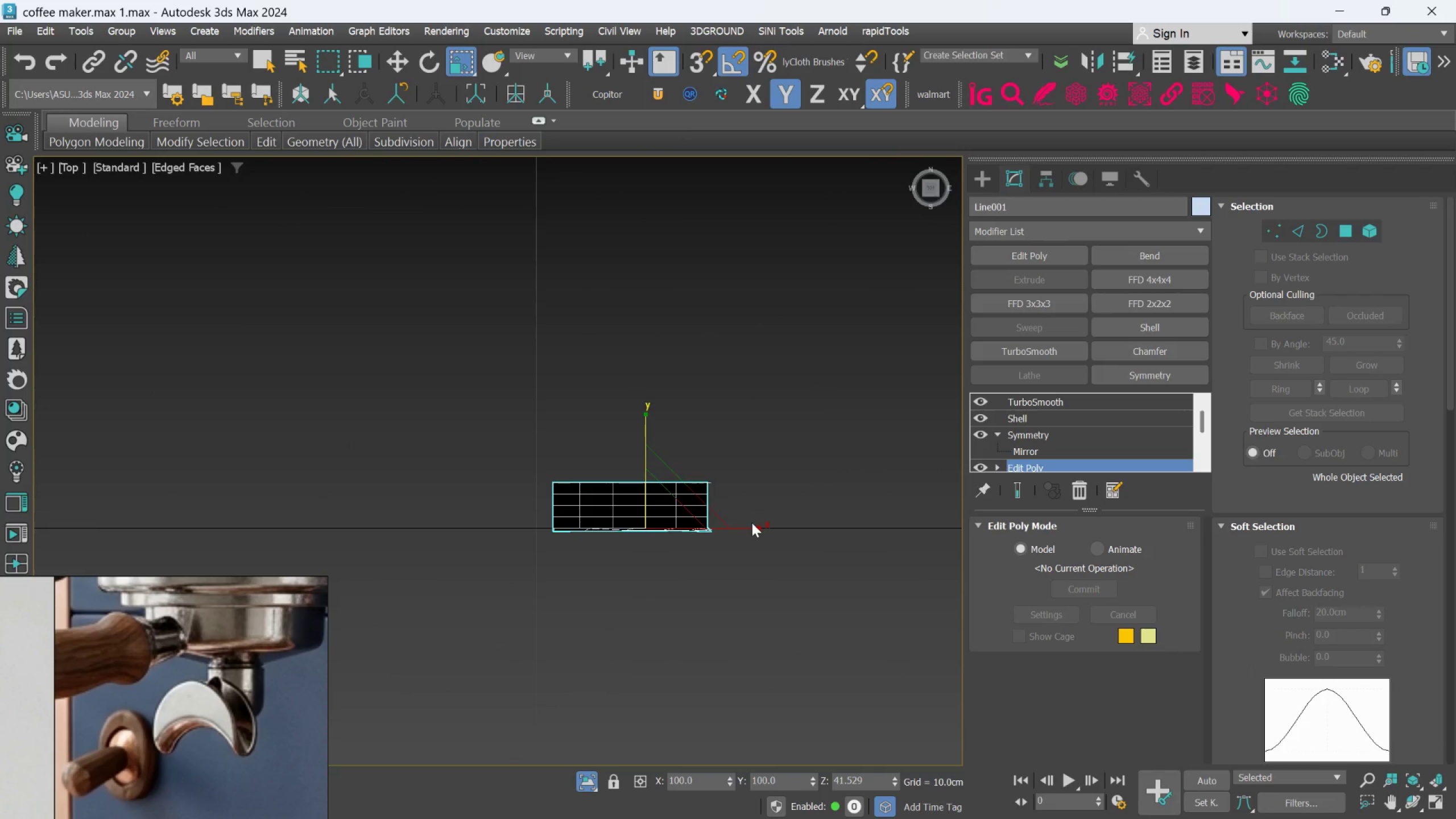 
hold_key(key=AltLeft, duration=0.43)
 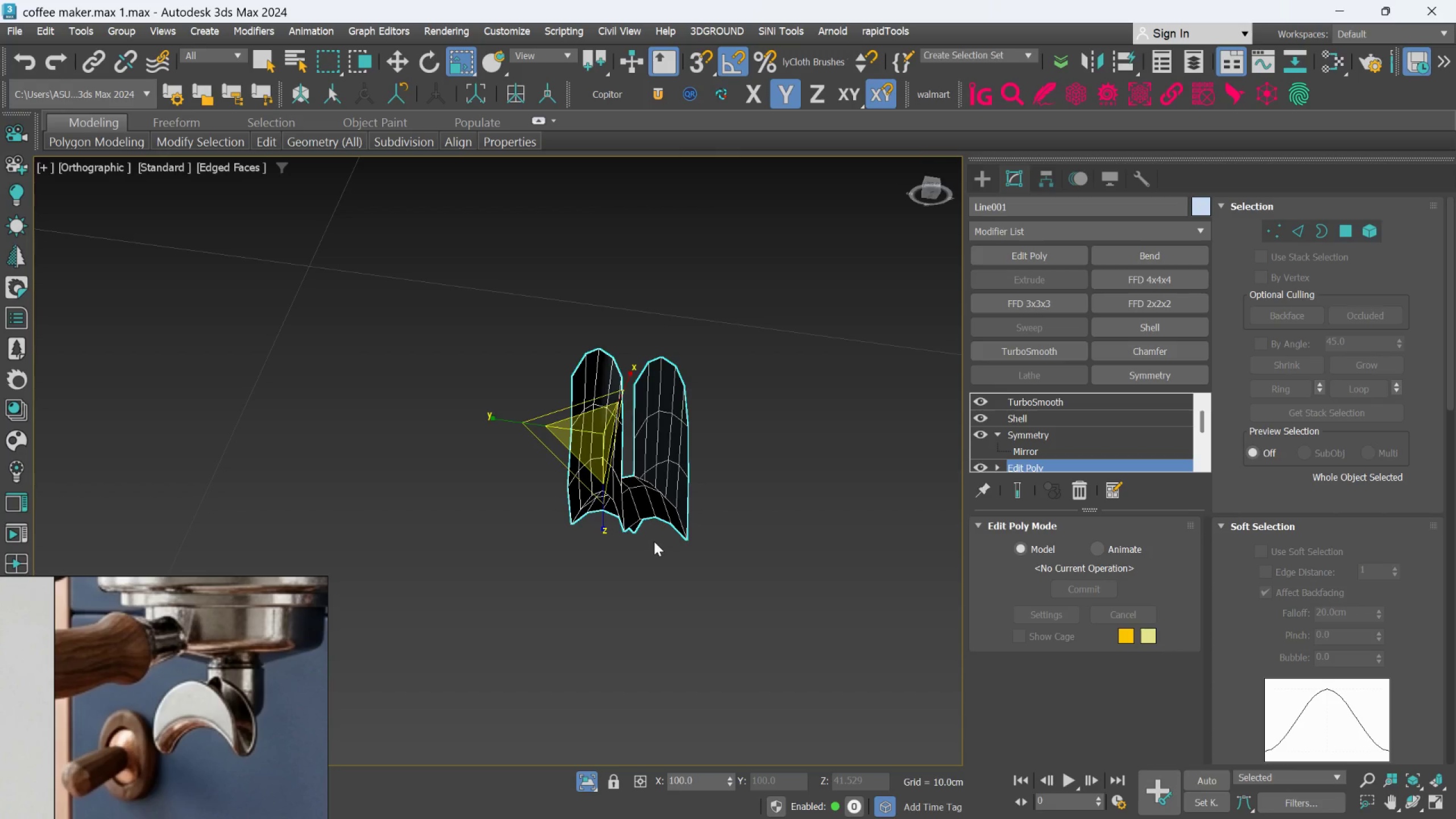 
scroll: coordinate [642, 627], scroll_direction: up, amount: 1.0
 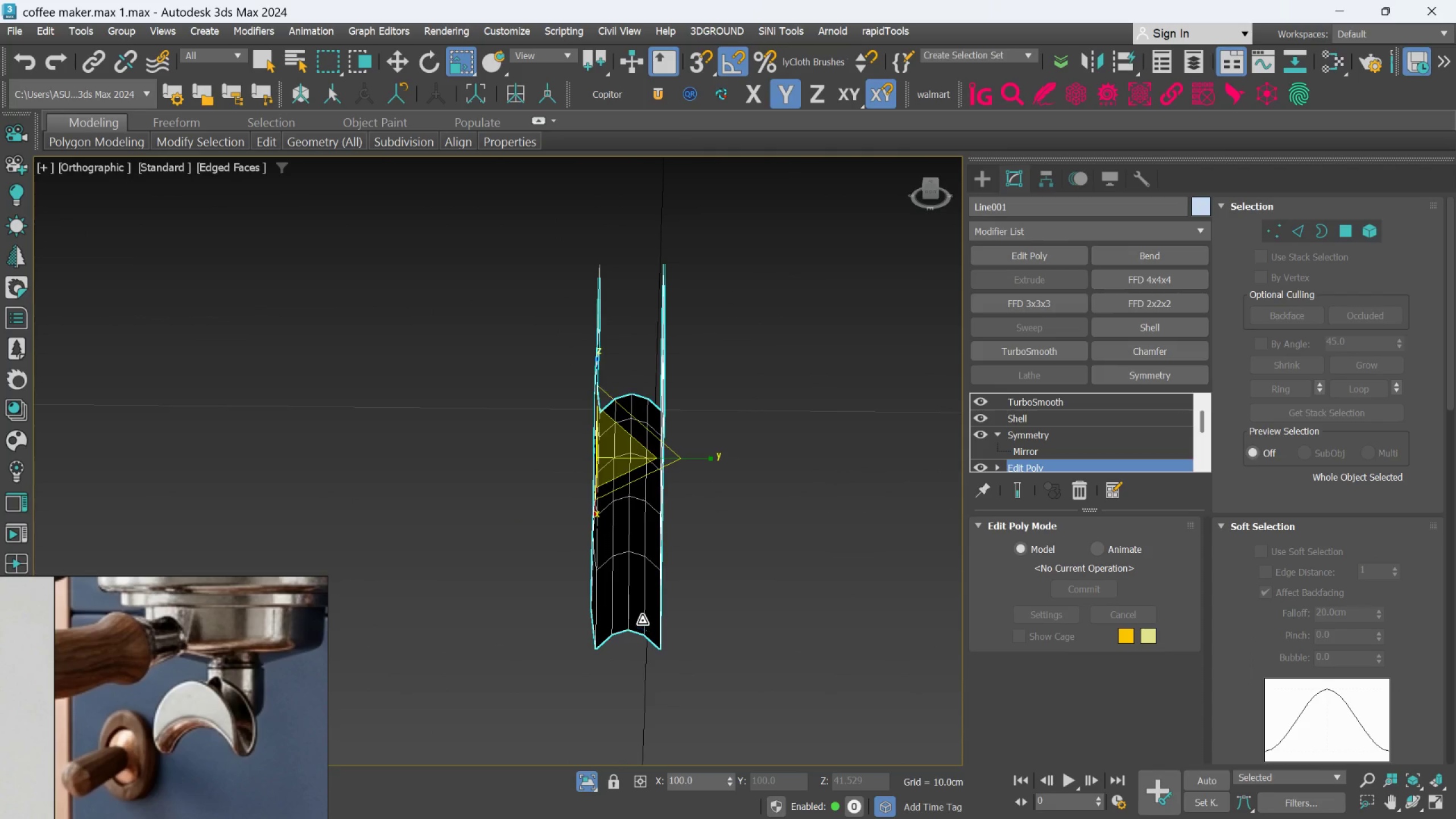 
hold_key(key=AltLeft, duration=0.91)
 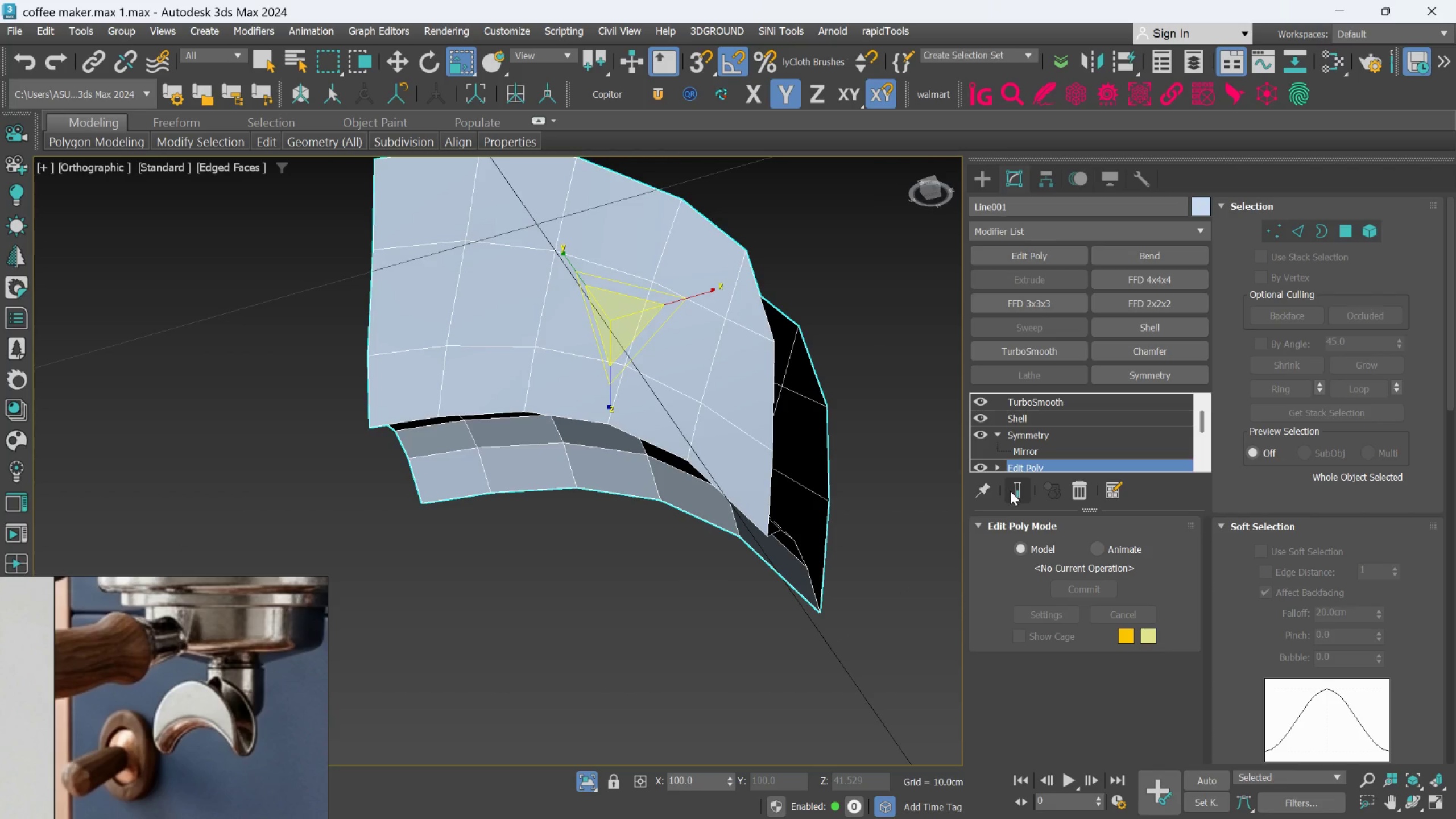 
scroll: coordinate [660, 526], scroll_direction: up, amount: 2.0
 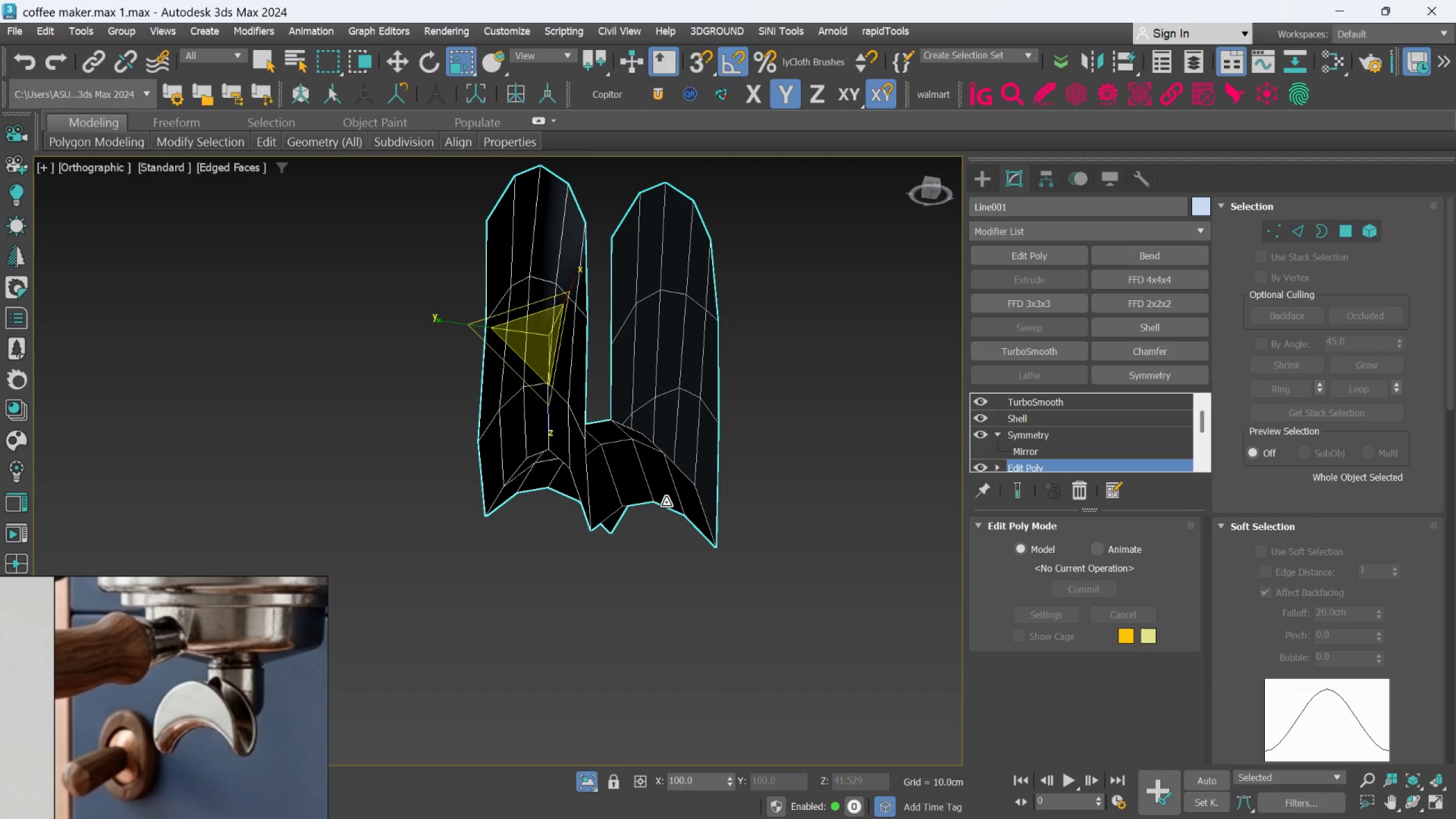 
left_click([1011, 490])
 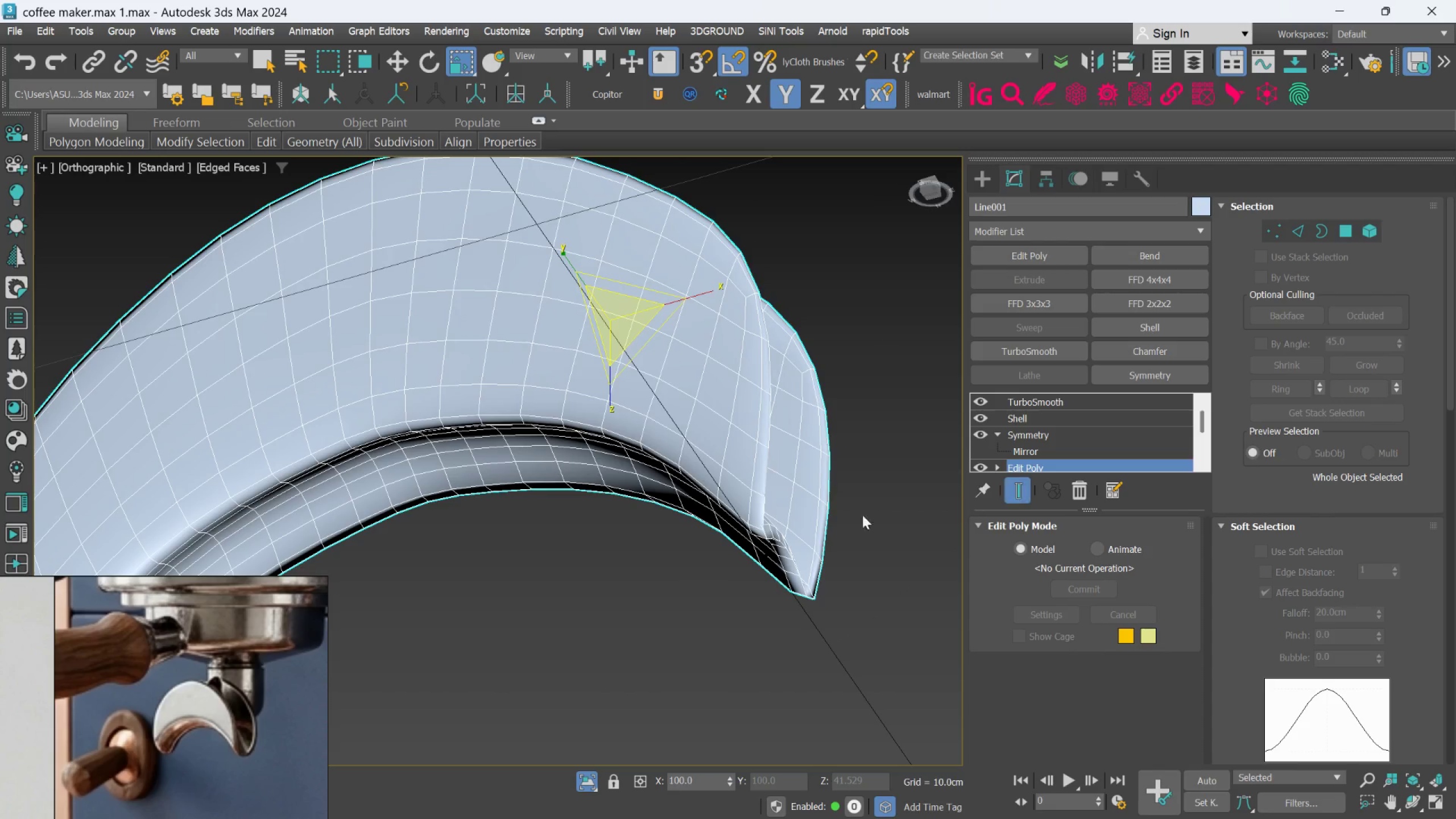 
hold_key(key=AltLeft, duration=0.71)
 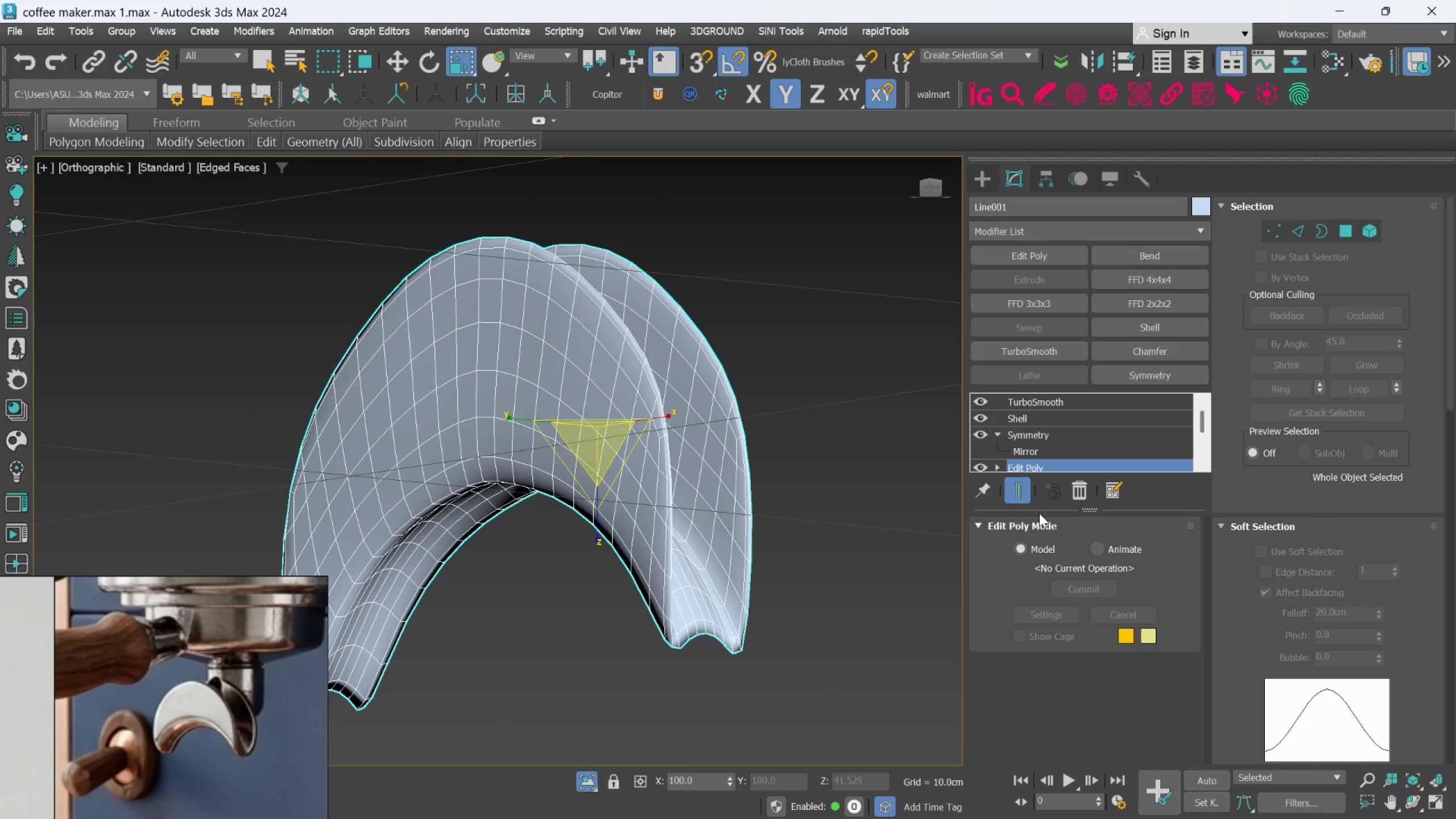 
scroll: coordinate [799, 515], scroll_direction: down, amount: 1.0
 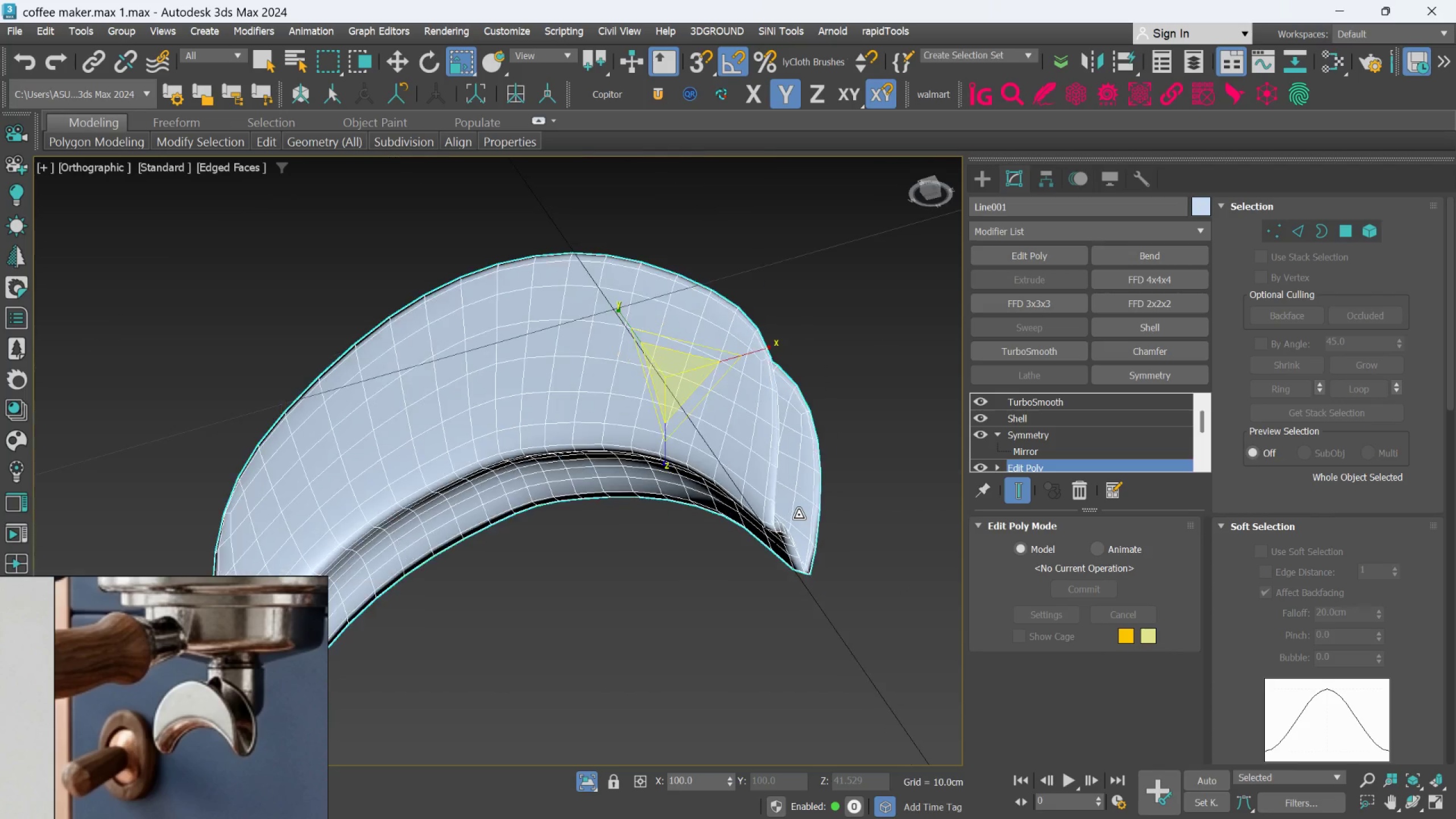 
left_click([1028, 497])
 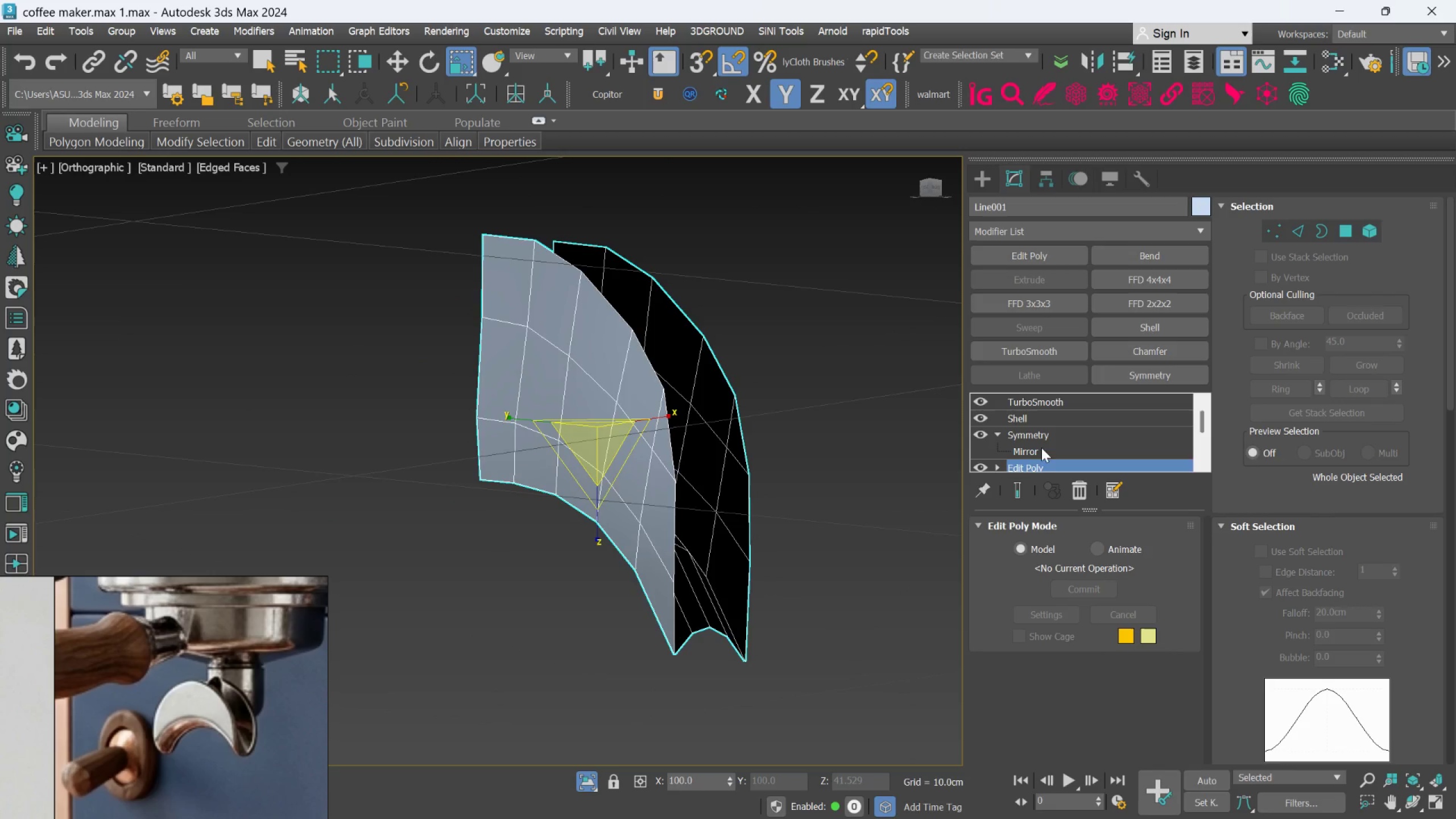 
left_click([1037, 415])
 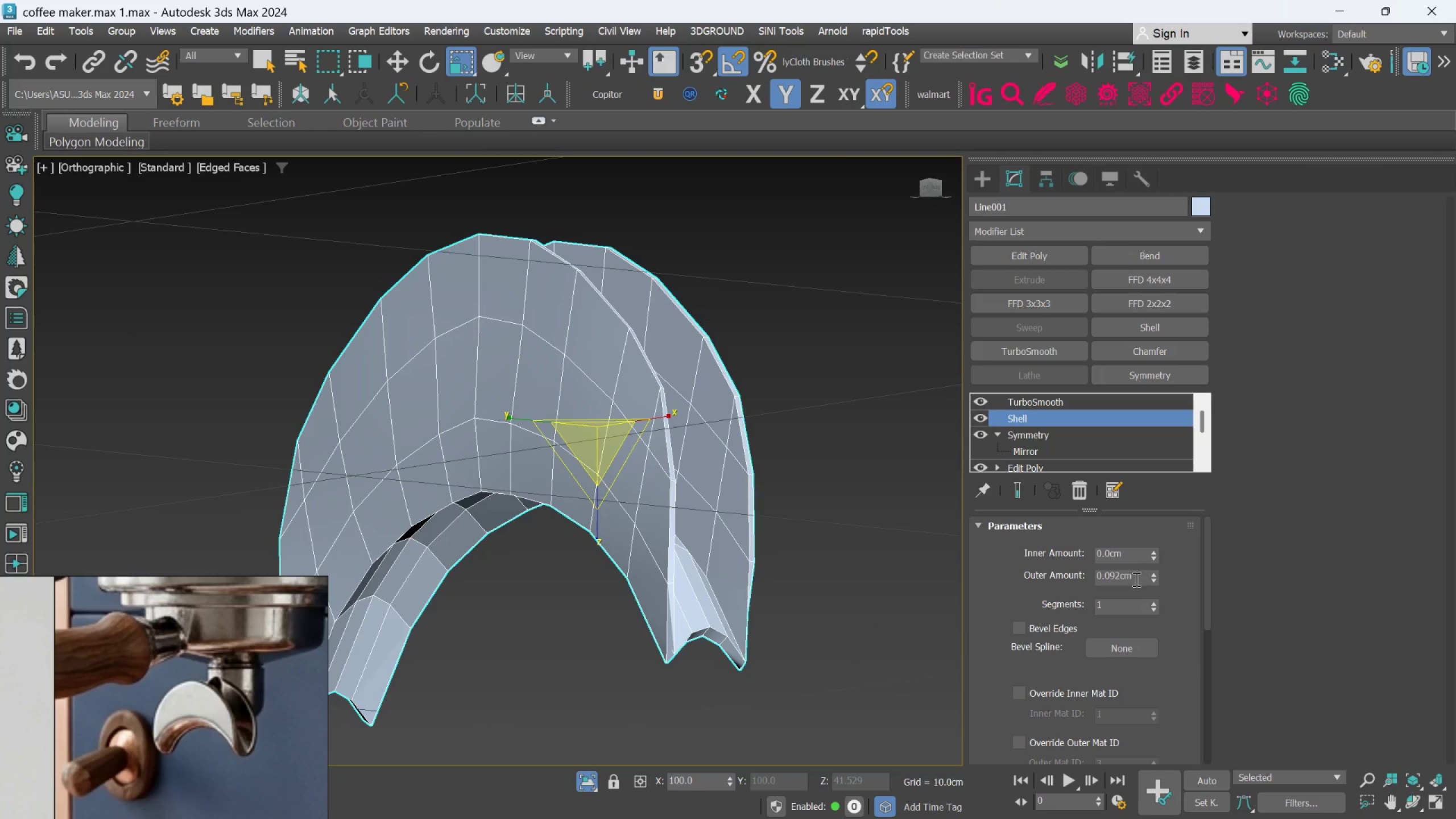 
double_click([1128, 577])
 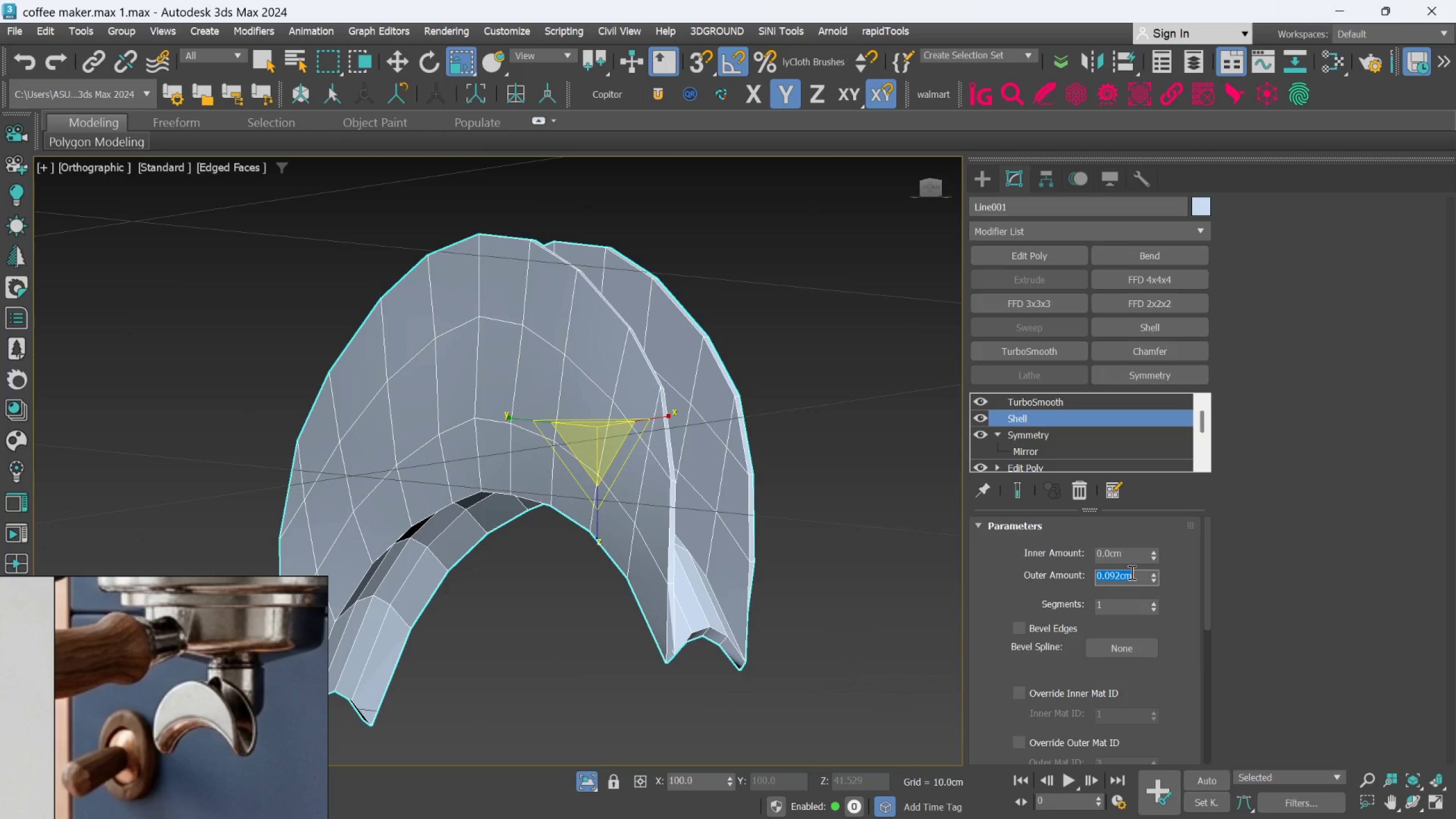 
type(.01)
key(Backspace)
 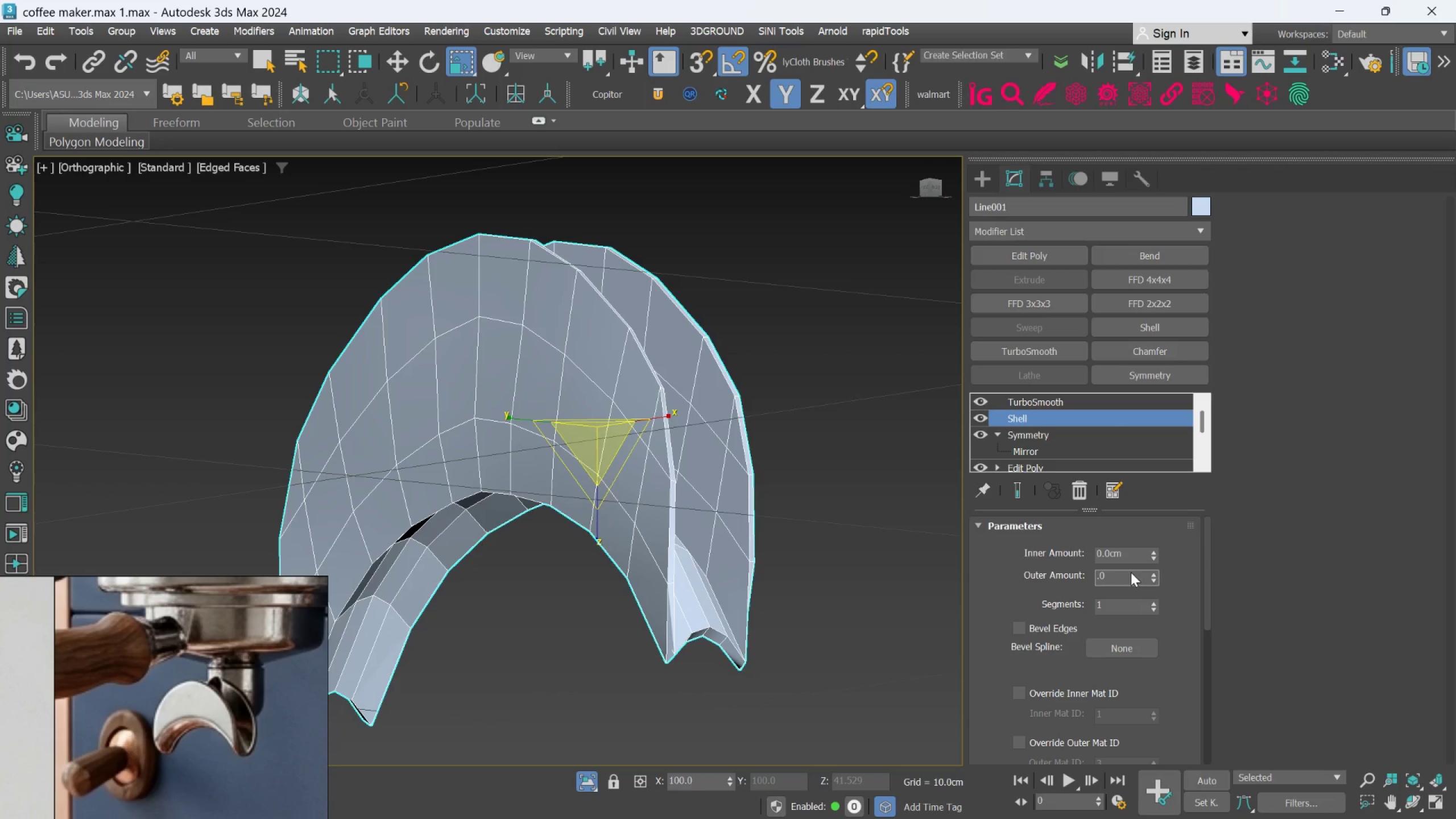 
key(Backspace)
 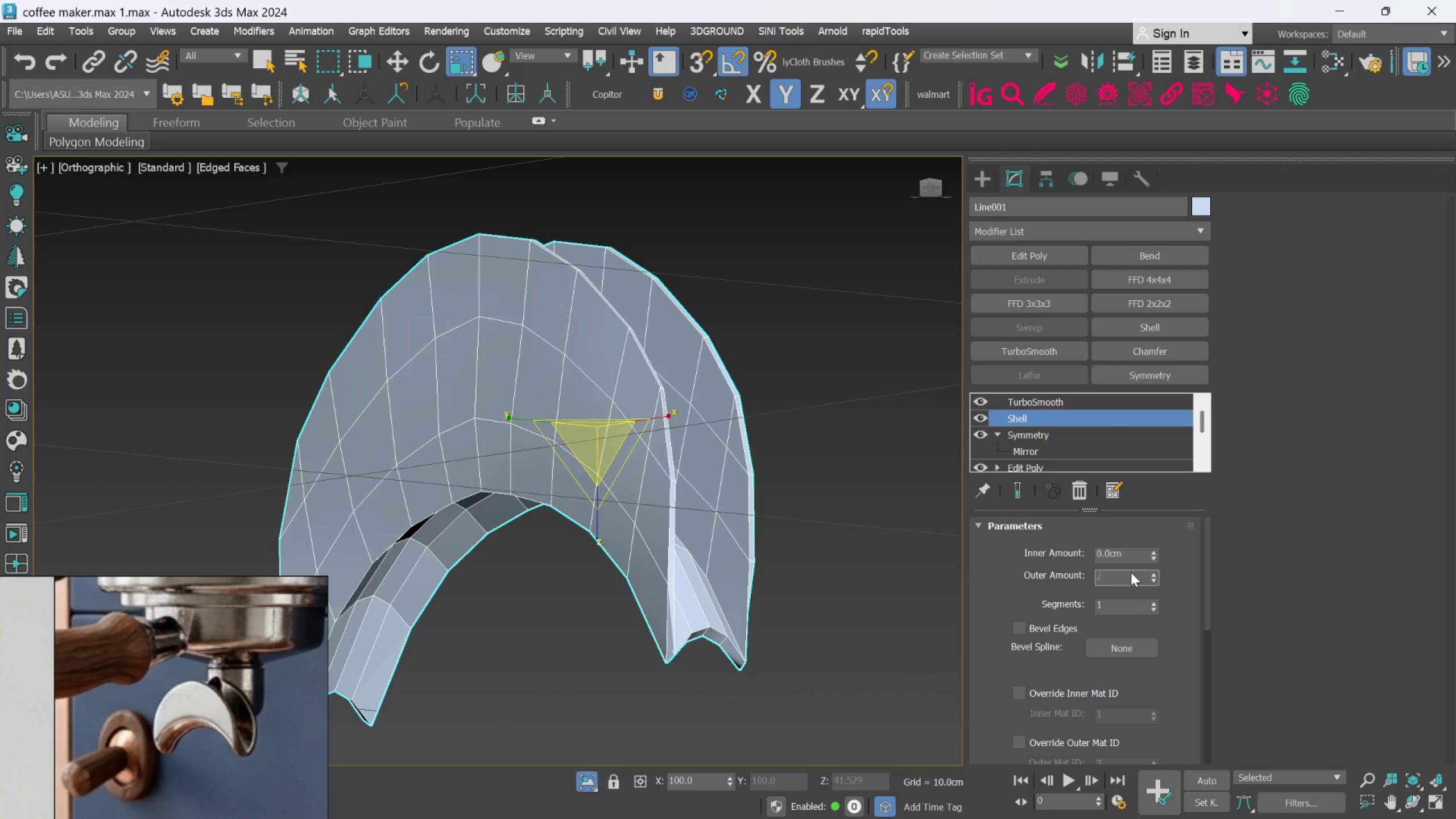 
key(1)
 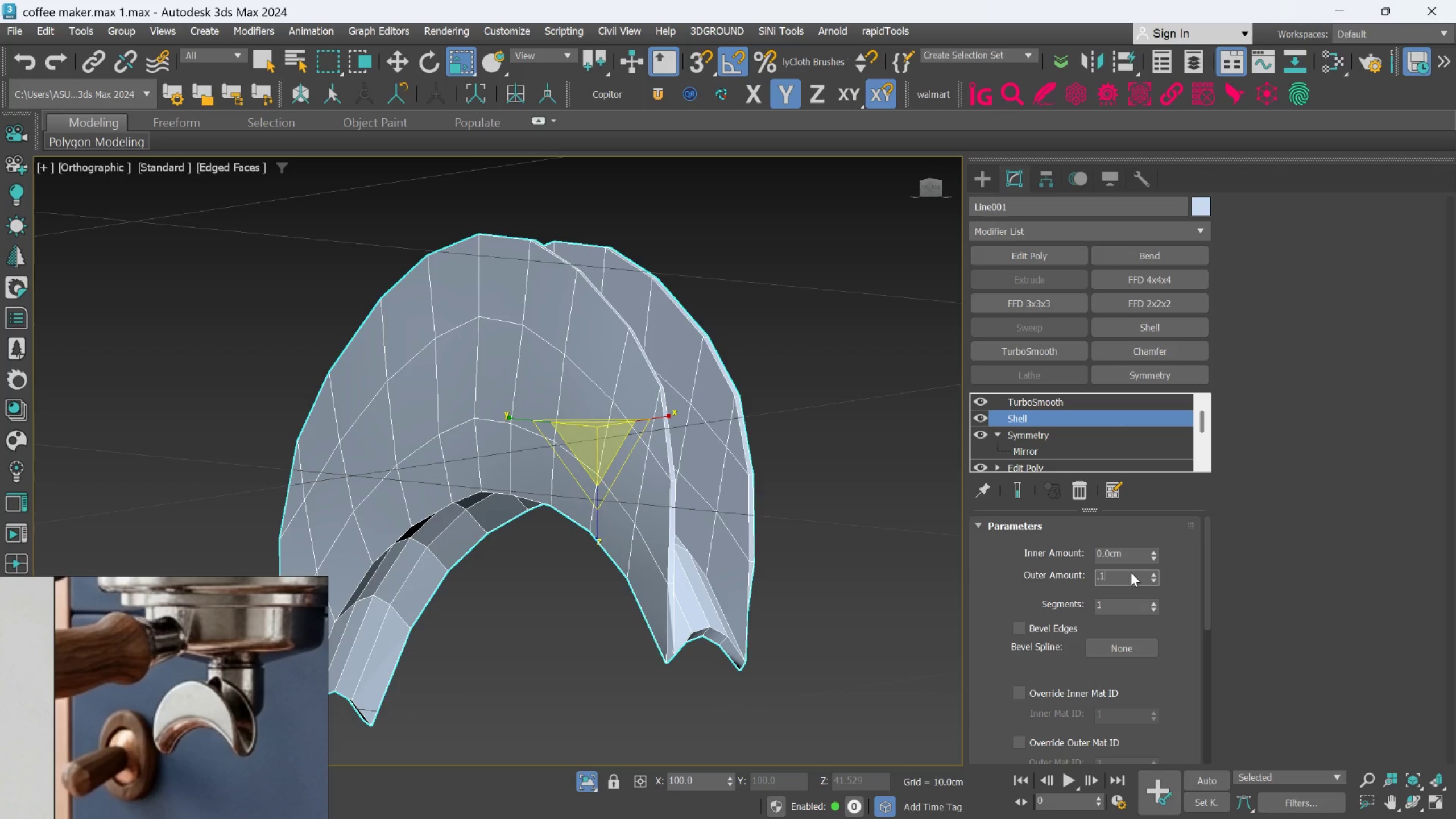 
key(Enter)
 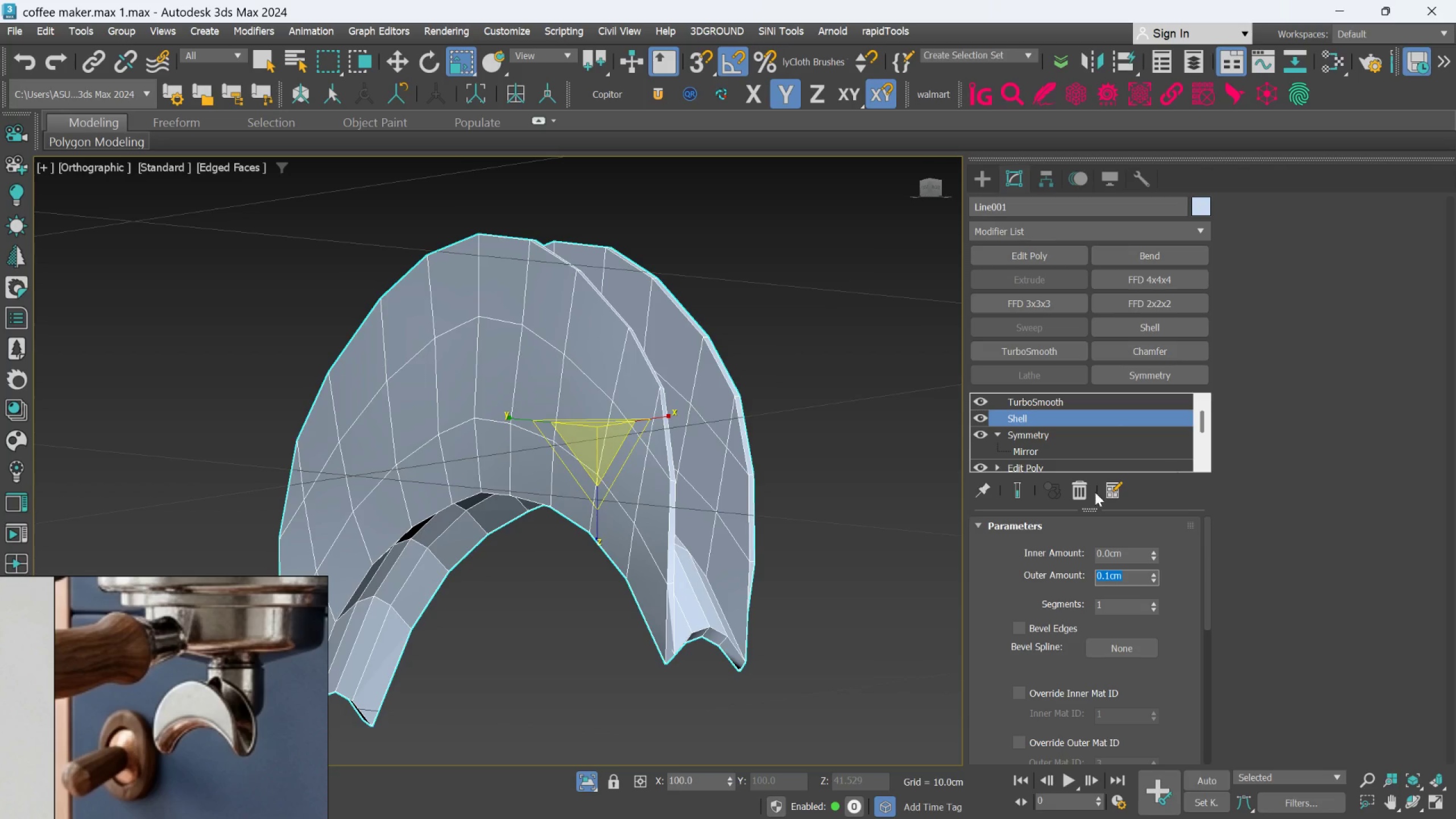 
scroll: coordinate [667, 548], scroll_direction: up, amount: 1.0
 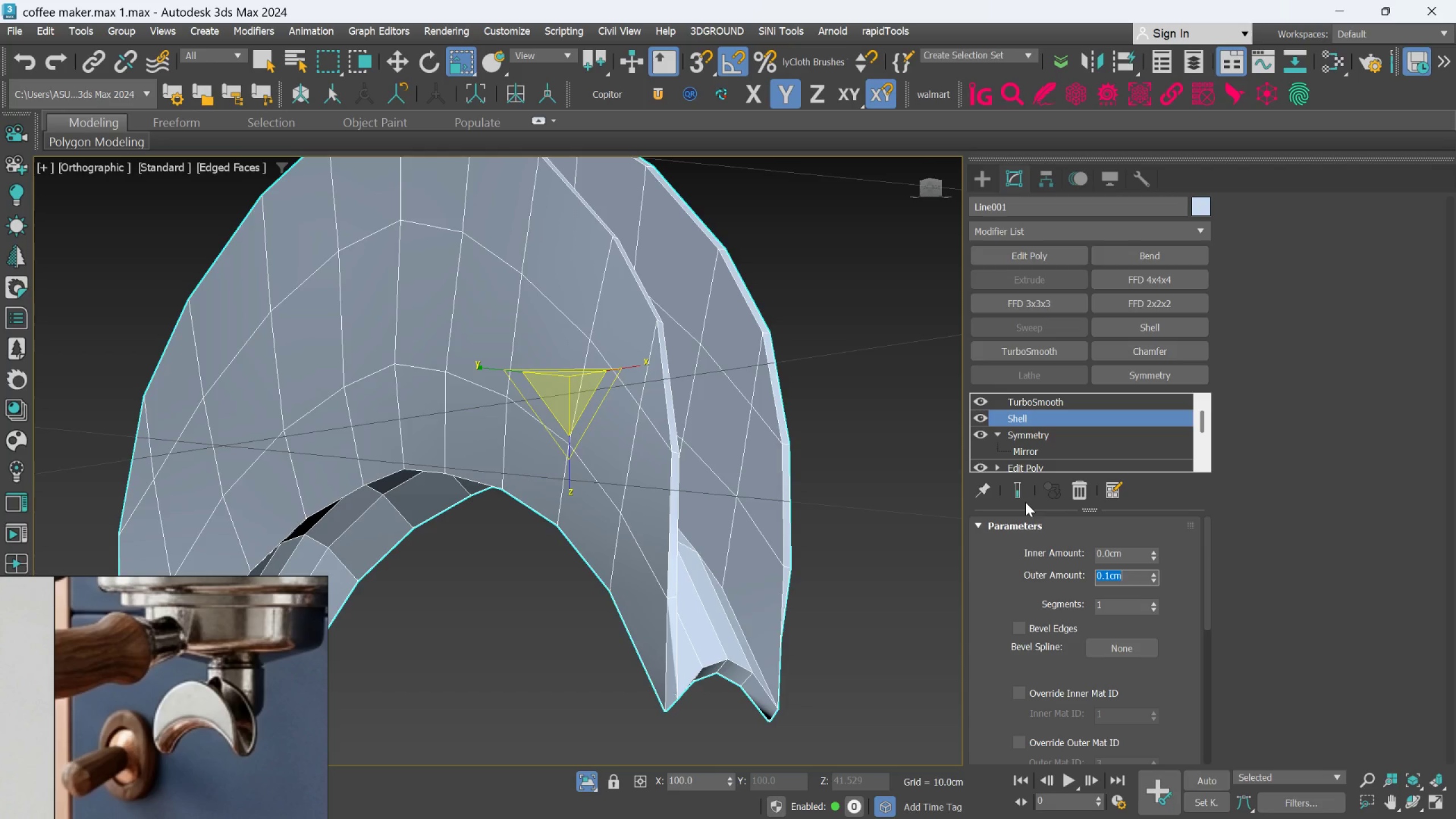 
left_click([1023, 499])
 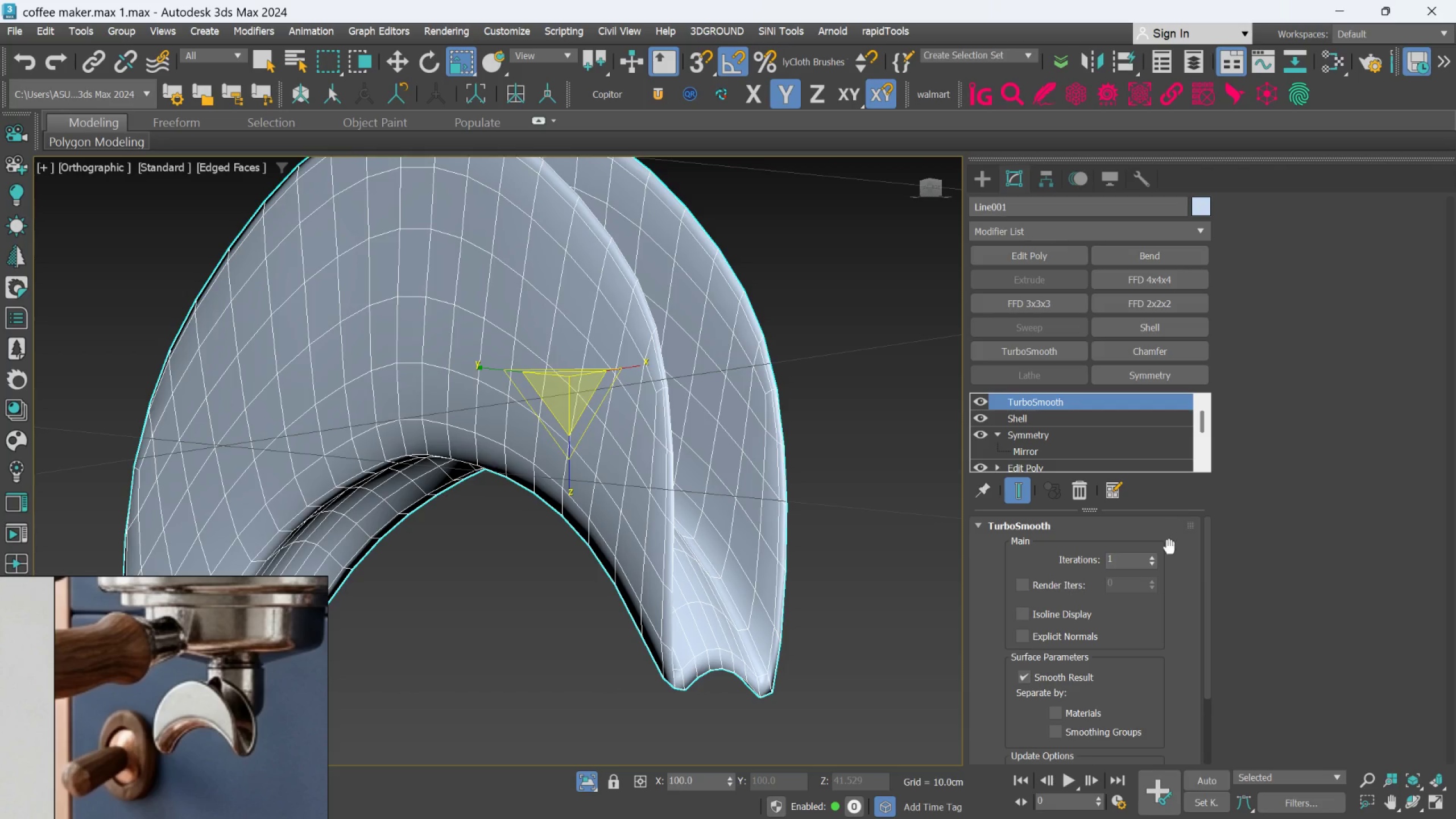 
double_click([1157, 557])
 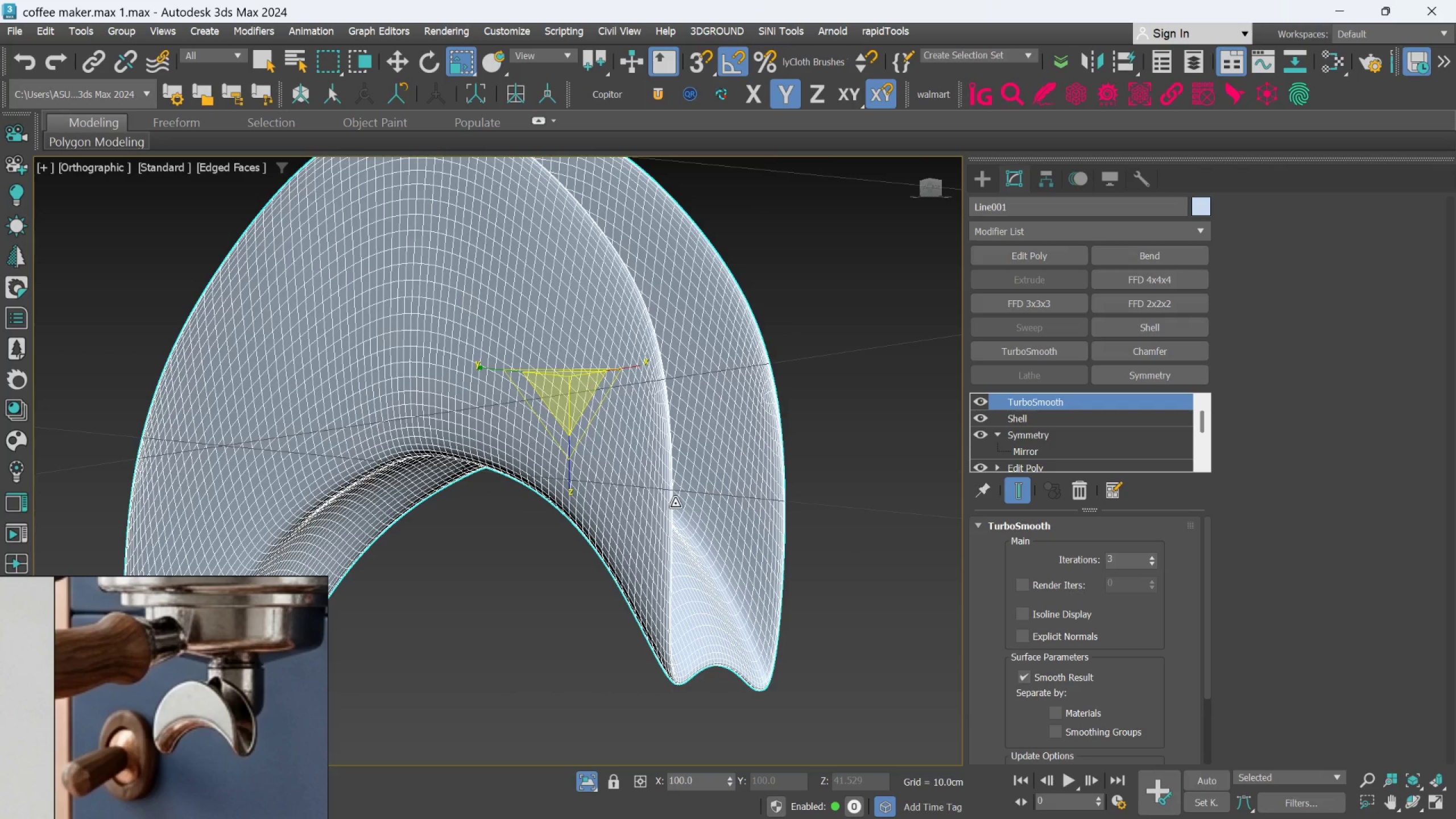 
scroll: coordinate [638, 501], scroll_direction: up, amount: 1.0
 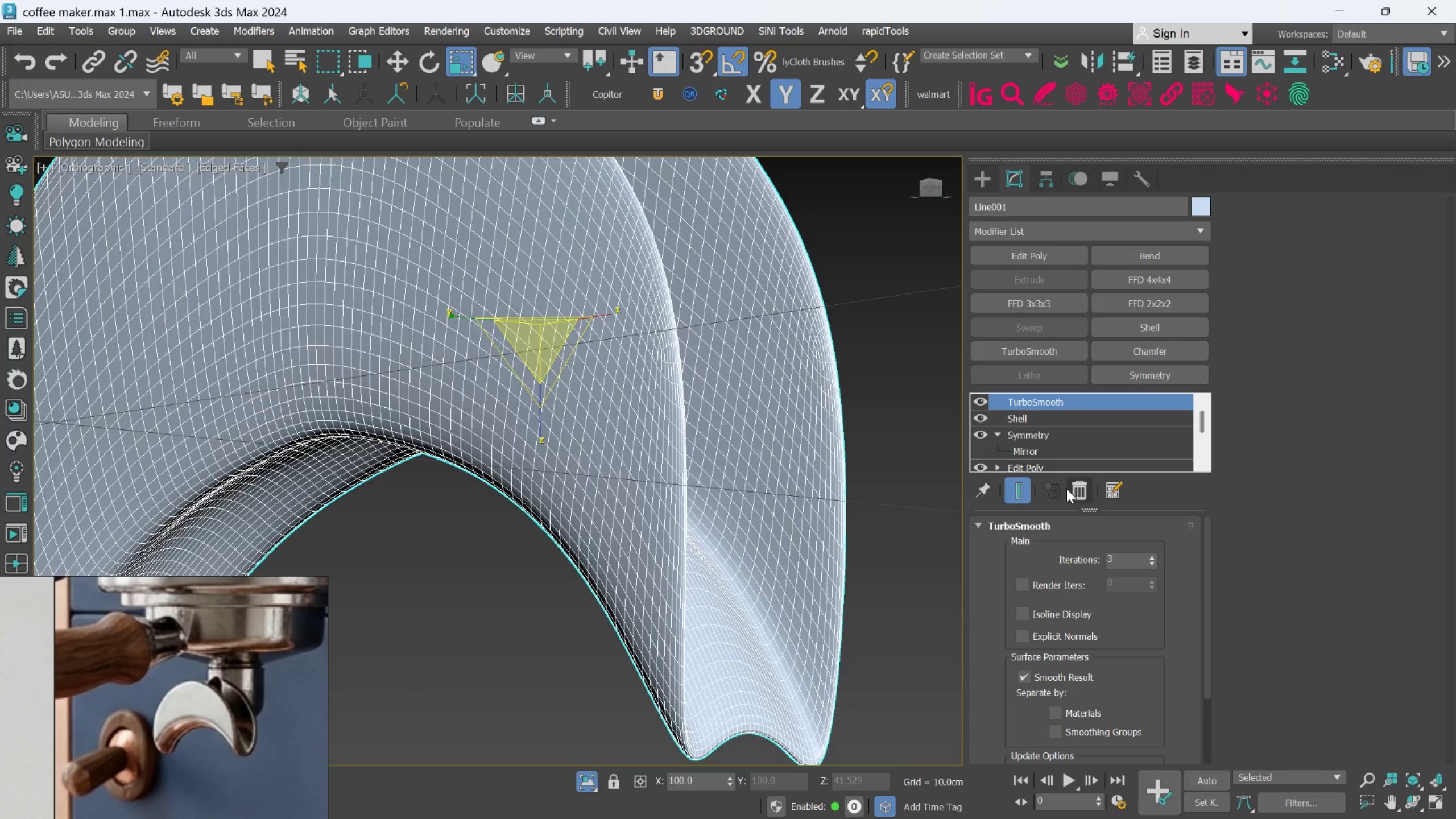 
left_click([1015, 493])
 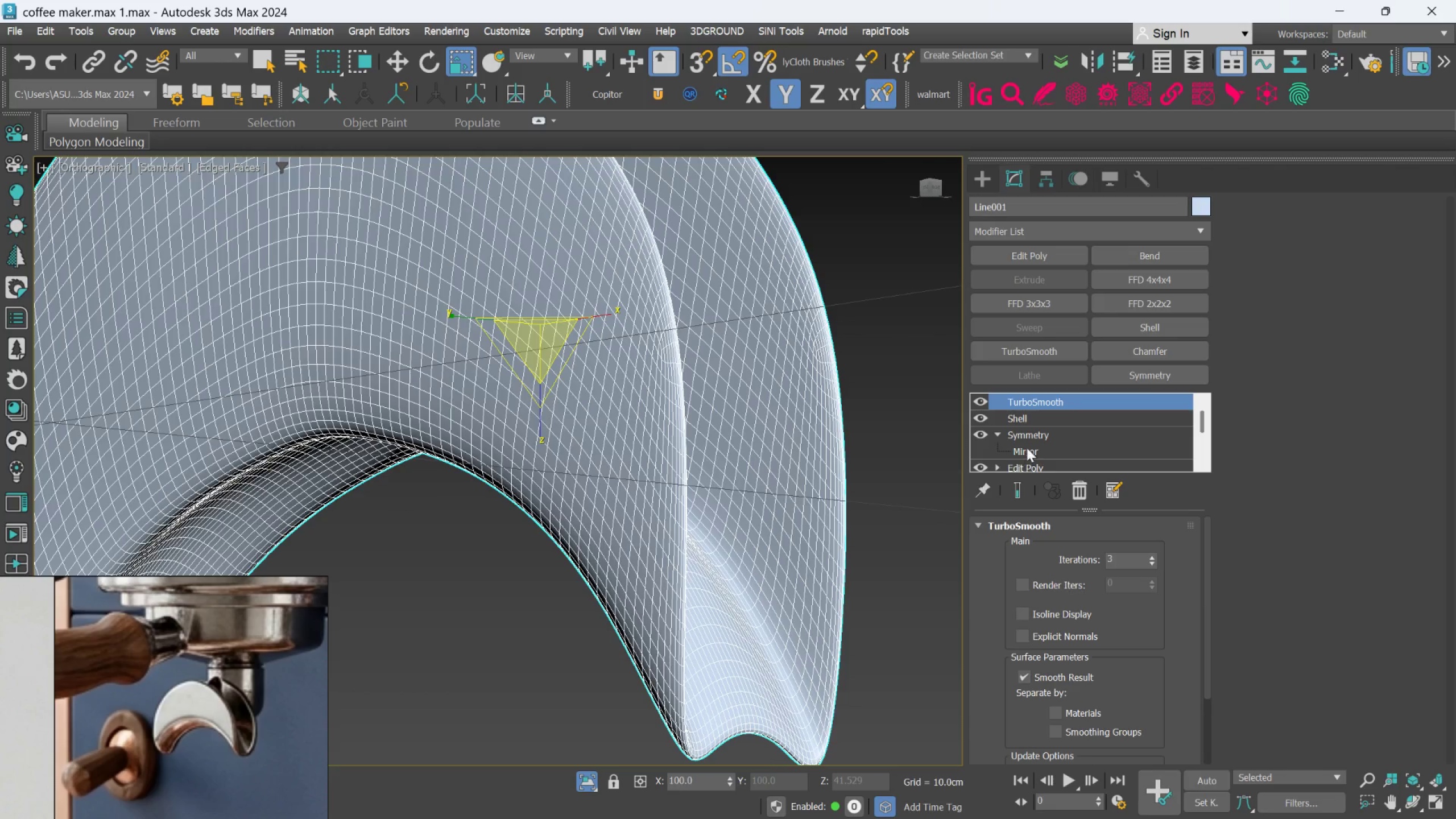 
left_click([1028, 439])
 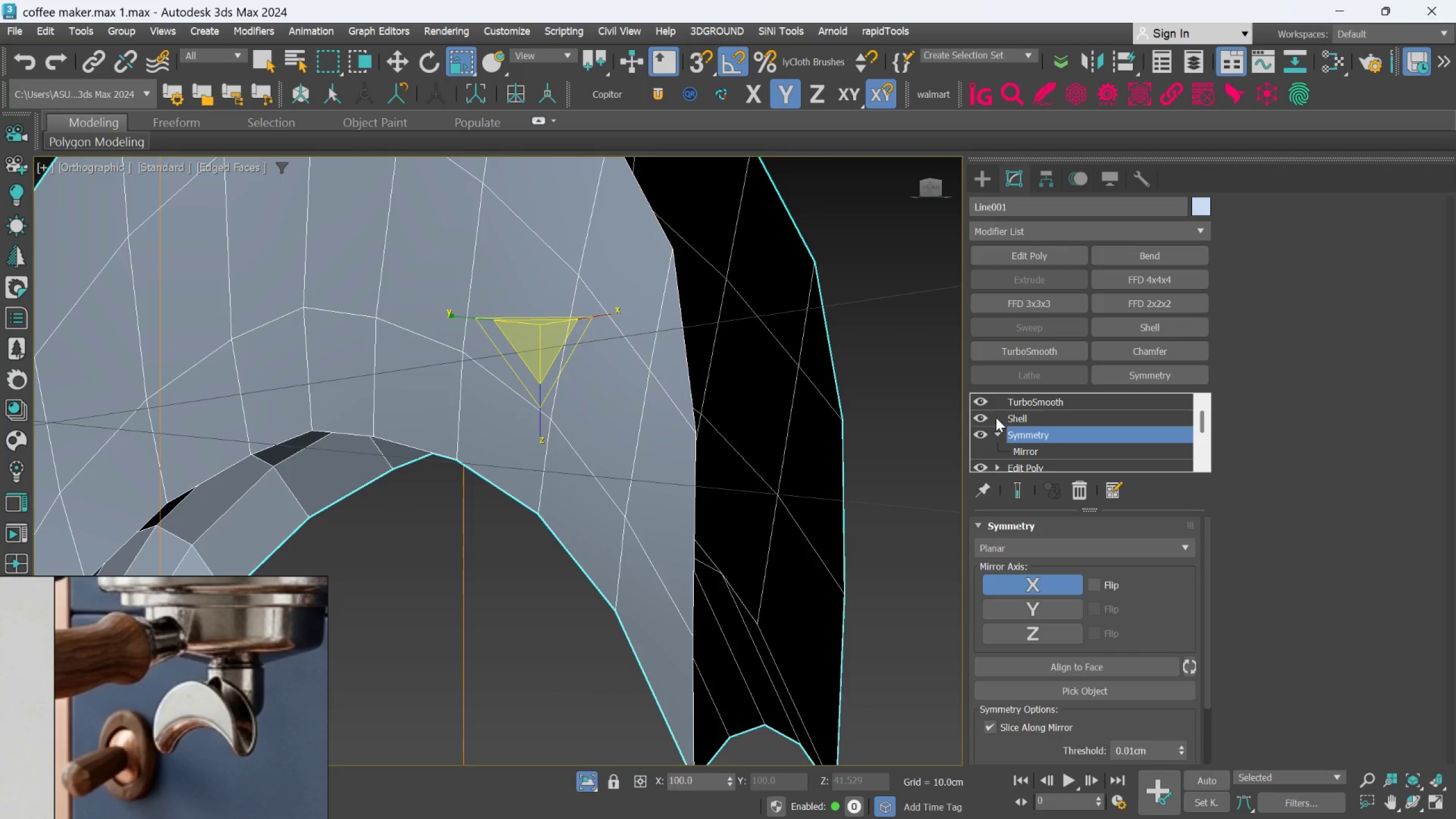 
left_click([1005, 410])
 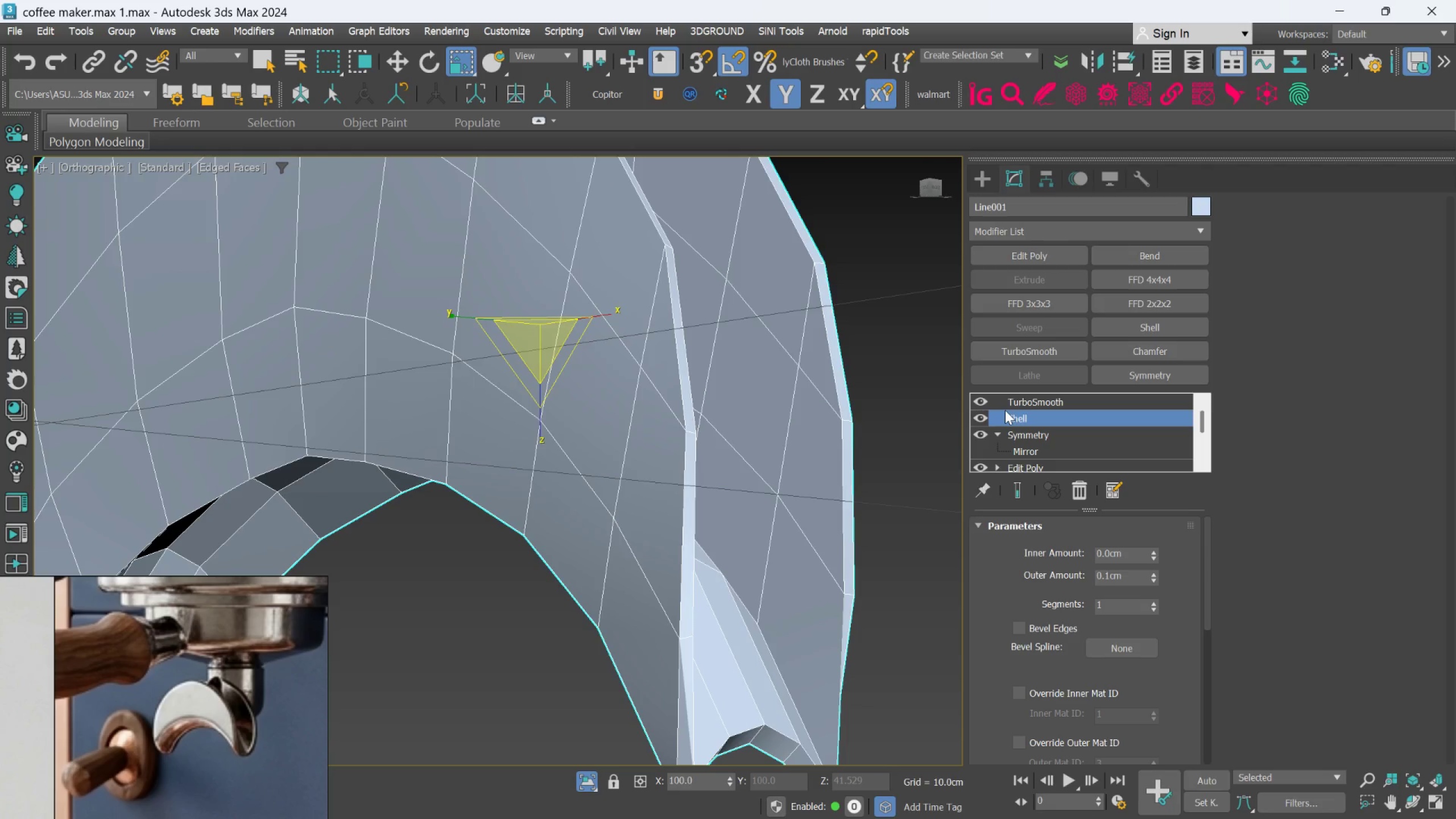 
scroll: coordinate [767, 440], scroll_direction: down, amount: 2.0
 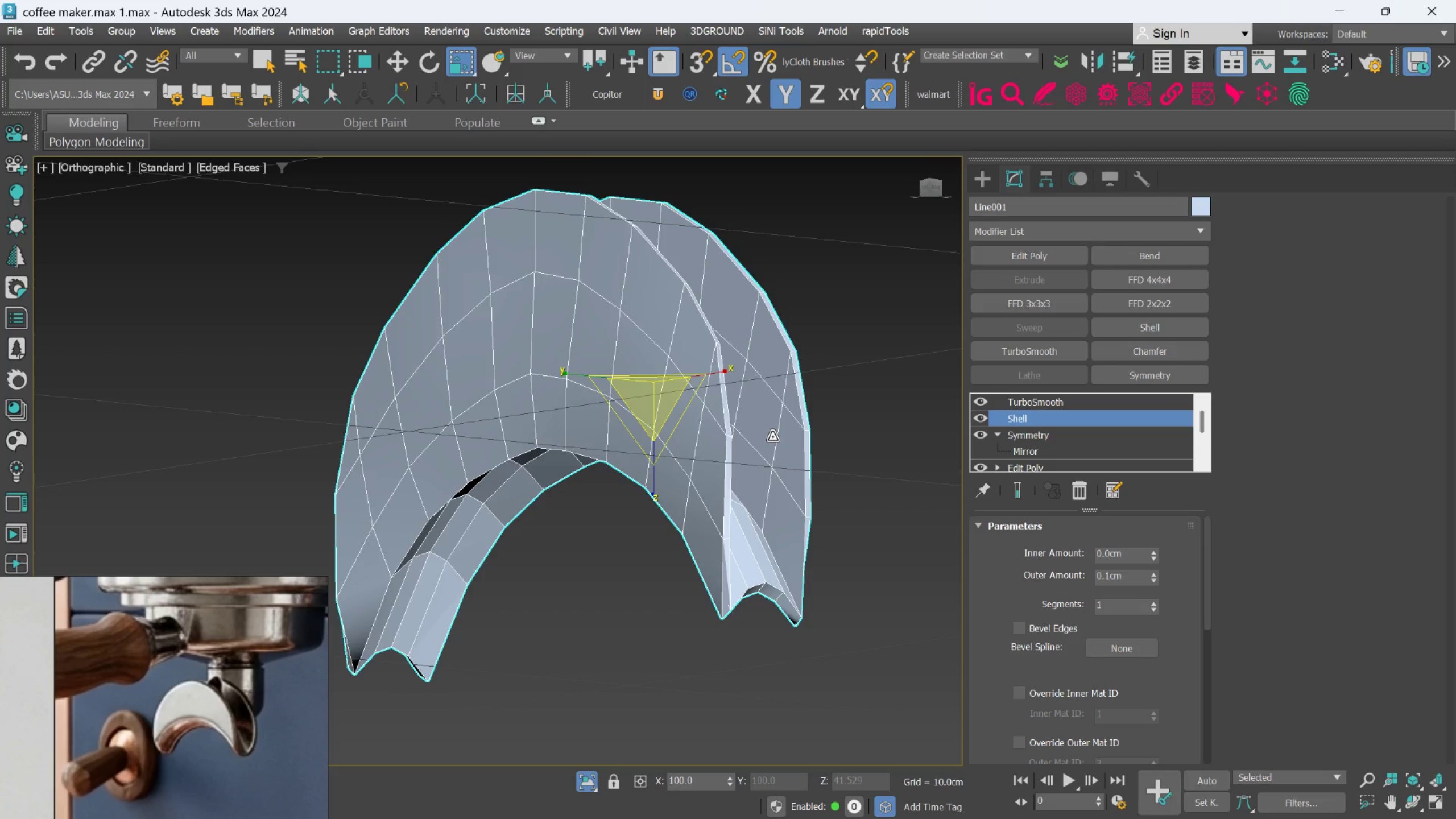 
wait(17.11)
 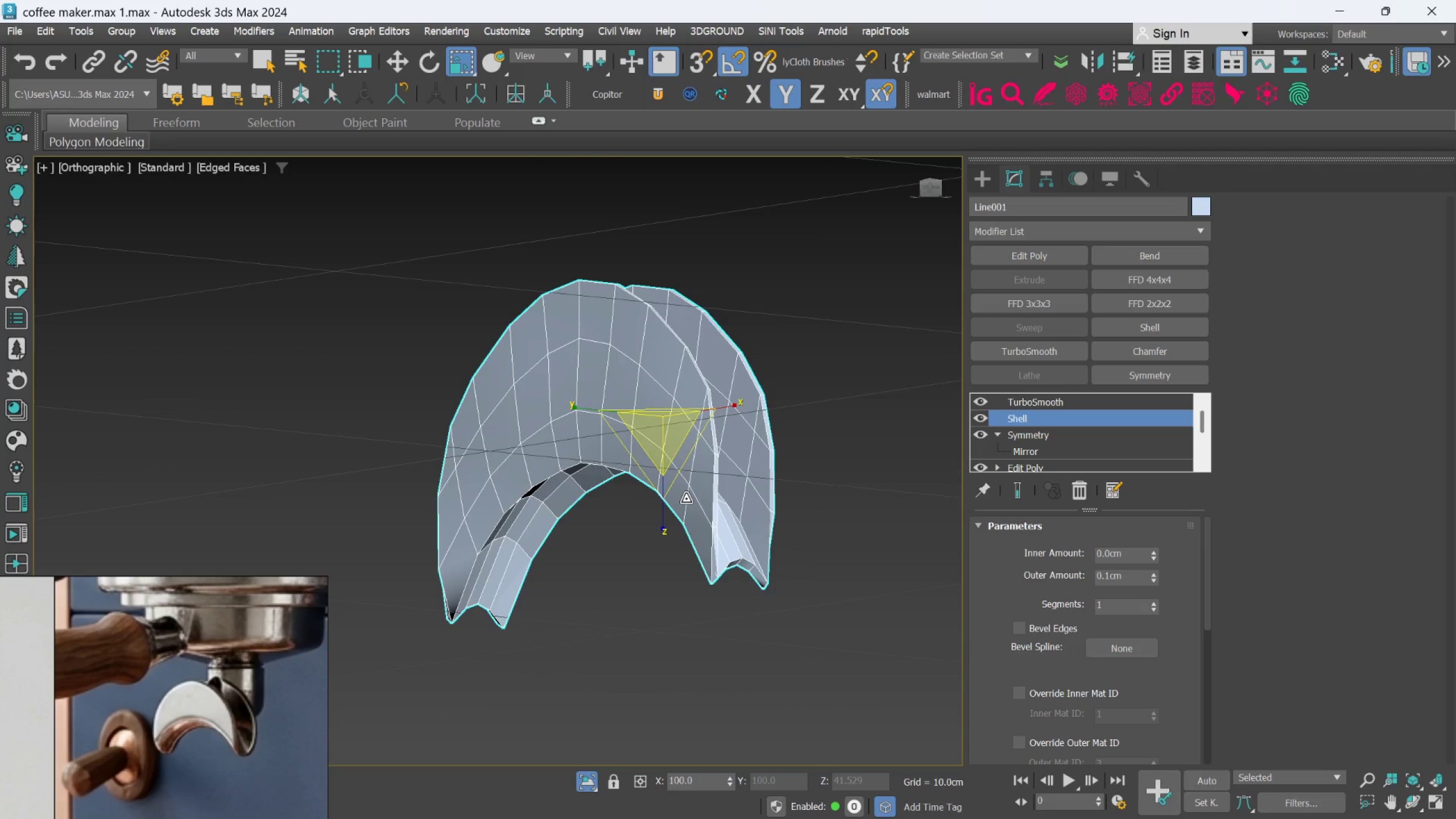 
hold_key(key=AltLeft, duration=0.62)
 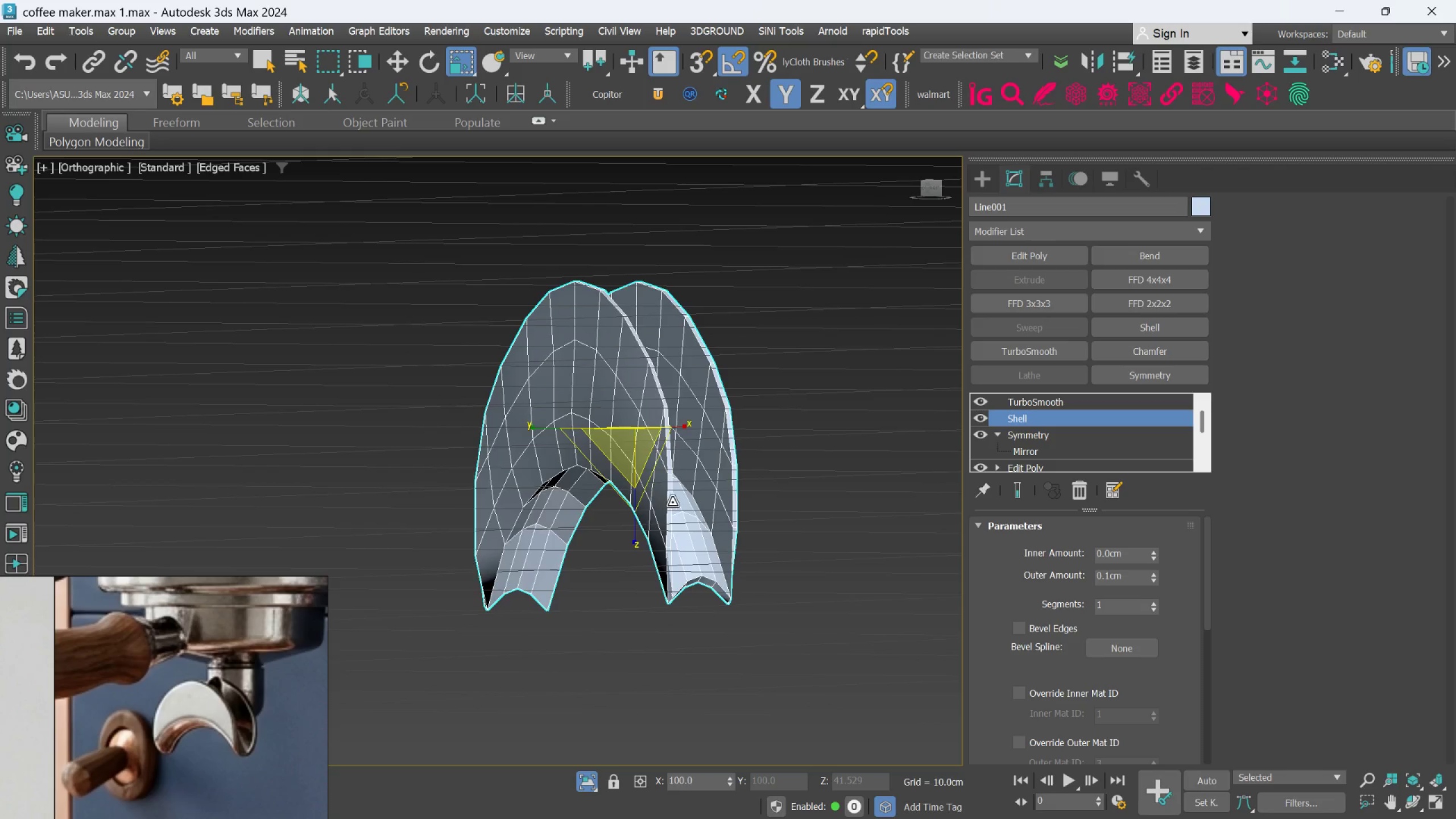 
scroll: coordinate [686, 499], scroll_direction: down, amount: 1.0
 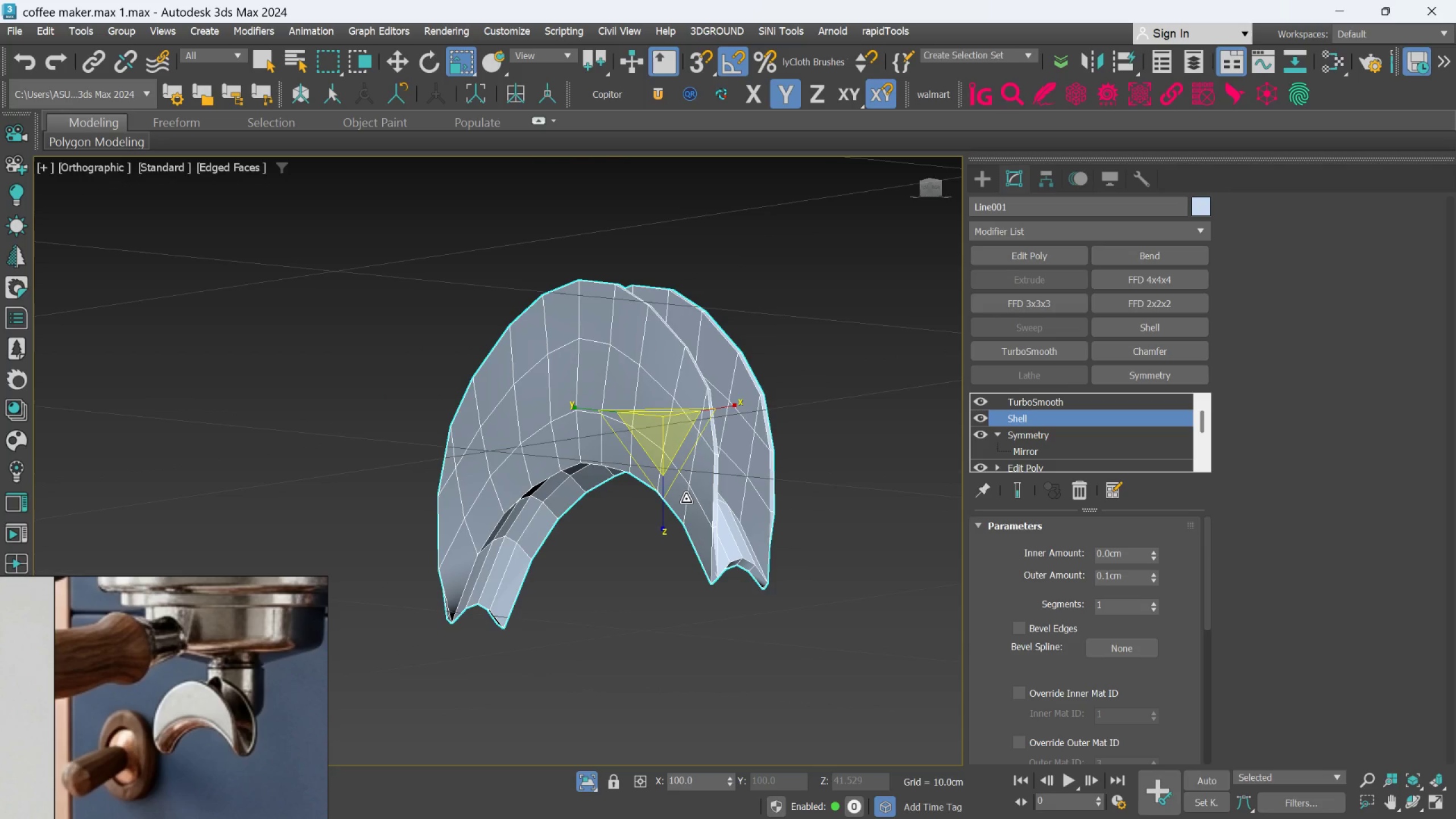 
hold_key(key=AltLeft, duration=0.8)
 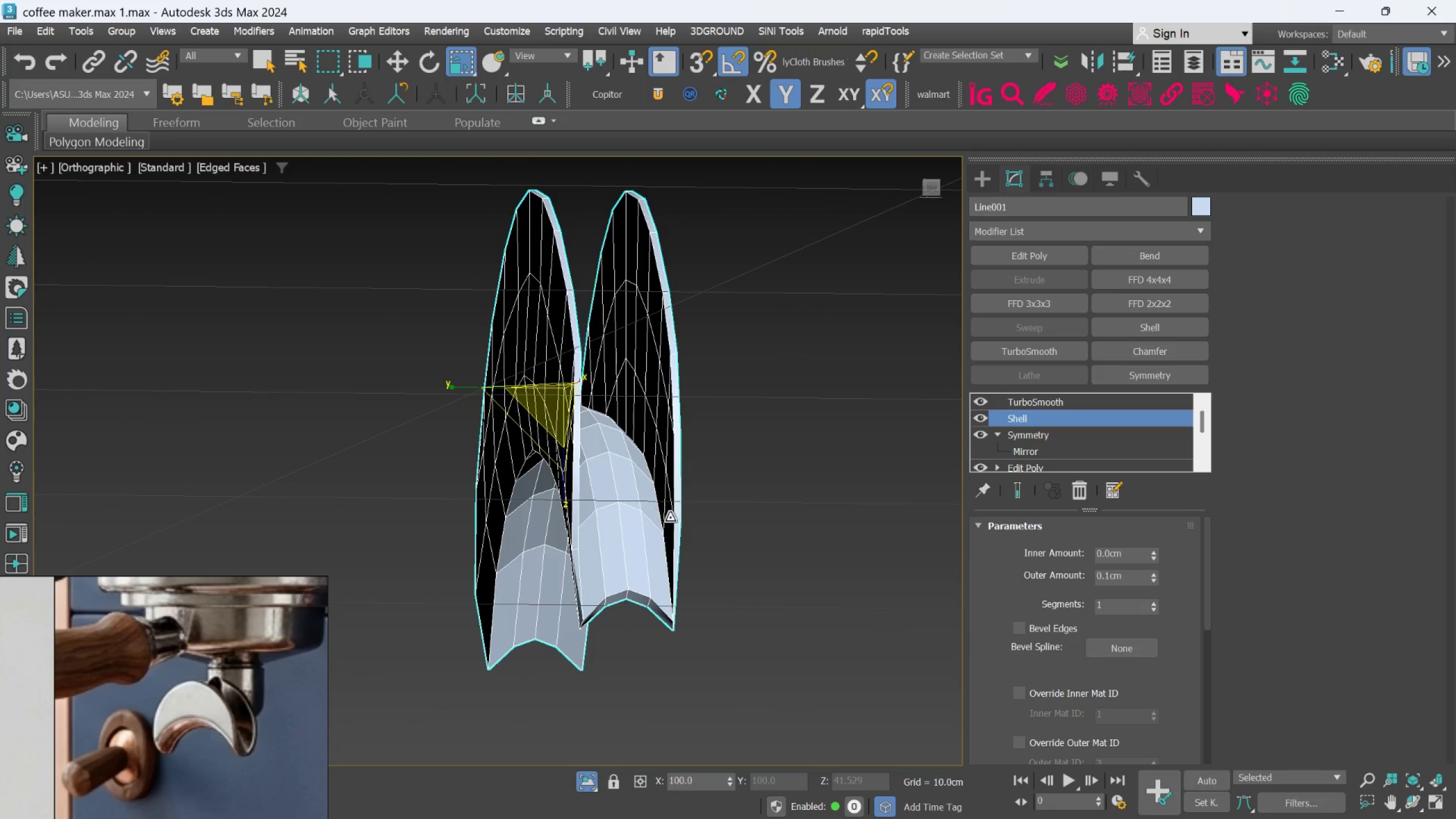 
scroll: coordinate [673, 502], scroll_direction: up, amount: 1.0
 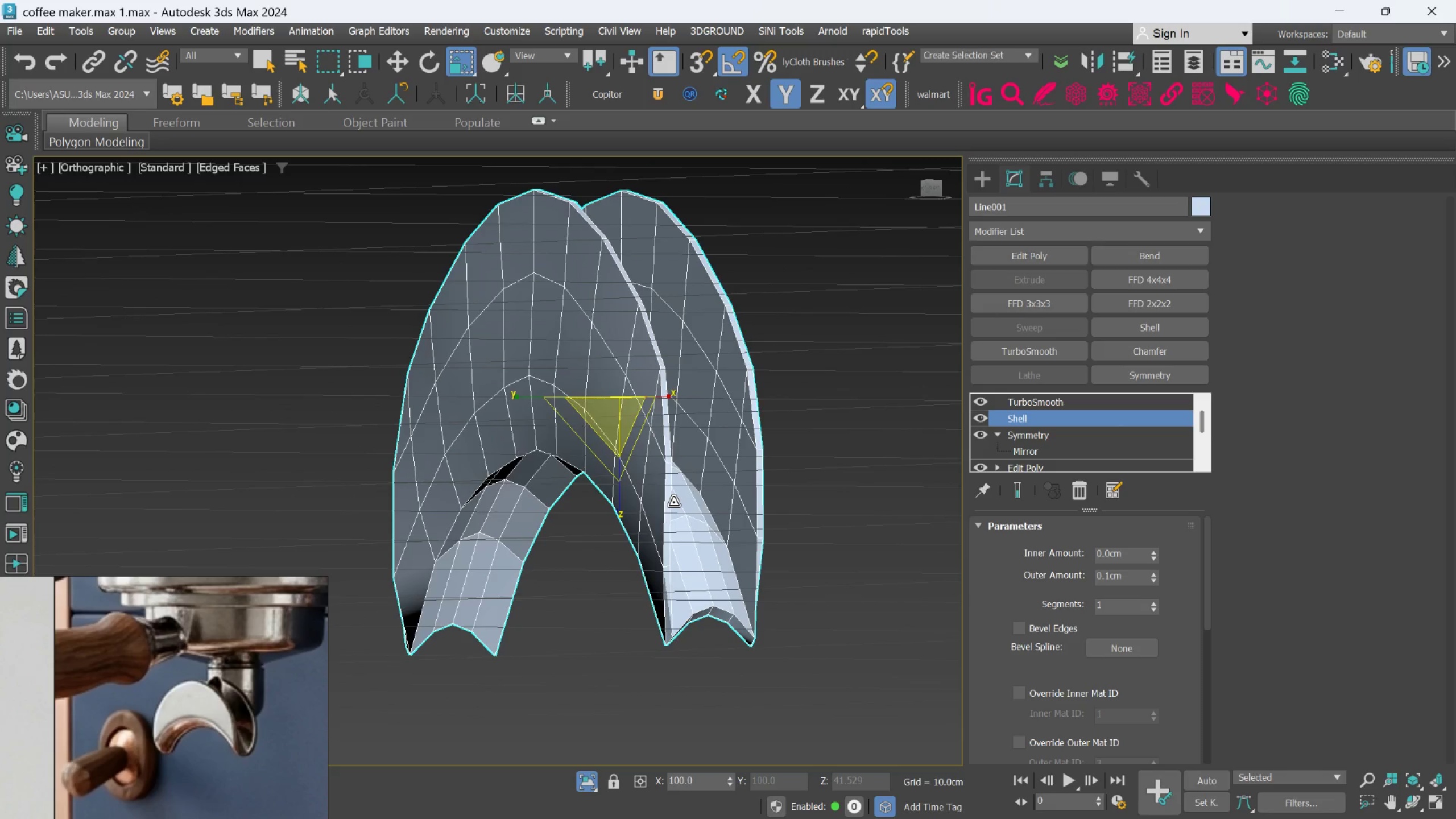 
hold_key(key=AltLeft, duration=0.7)
 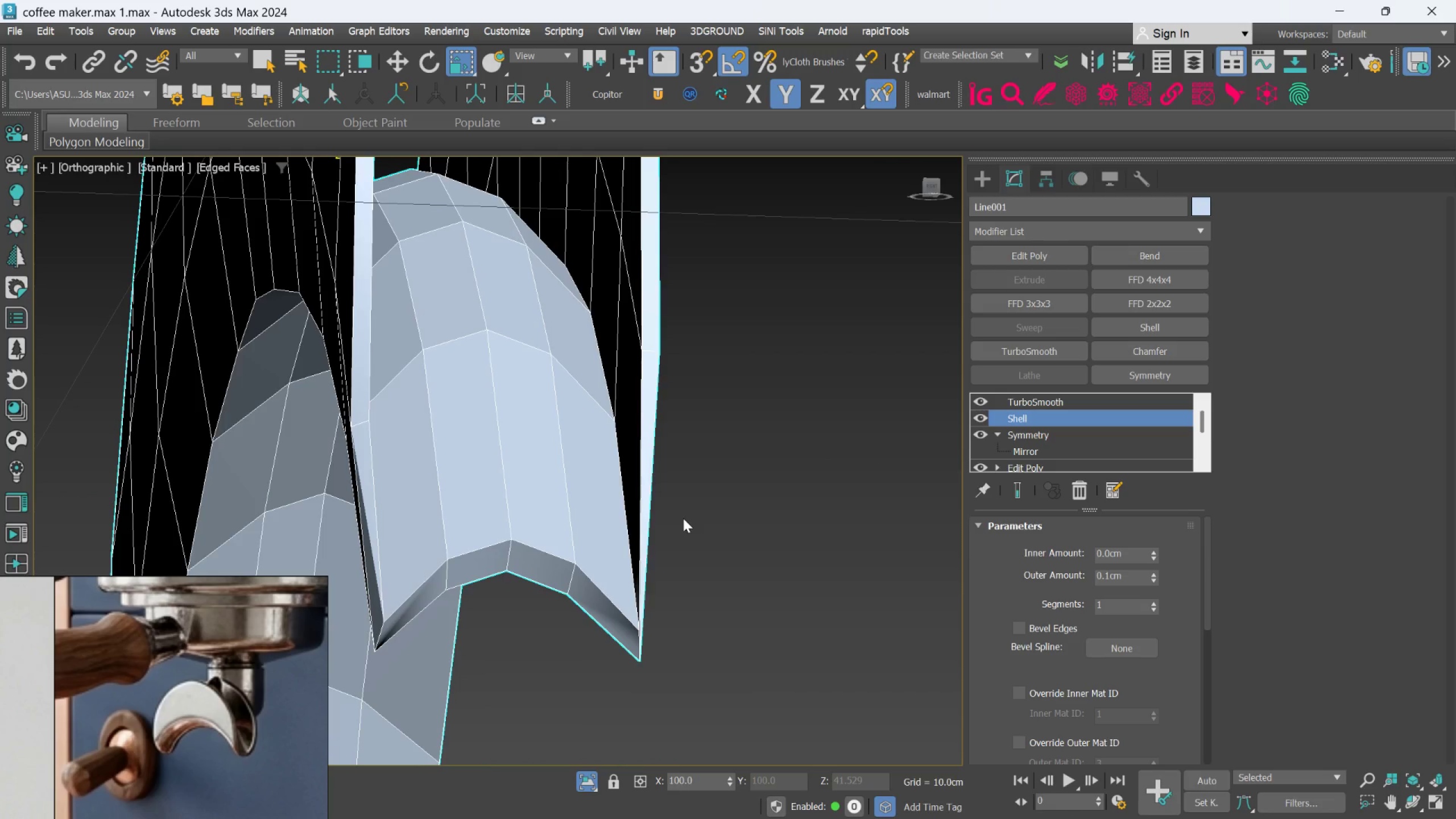 
scroll: coordinate [684, 528], scroll_direction: up, amount: 3.0
 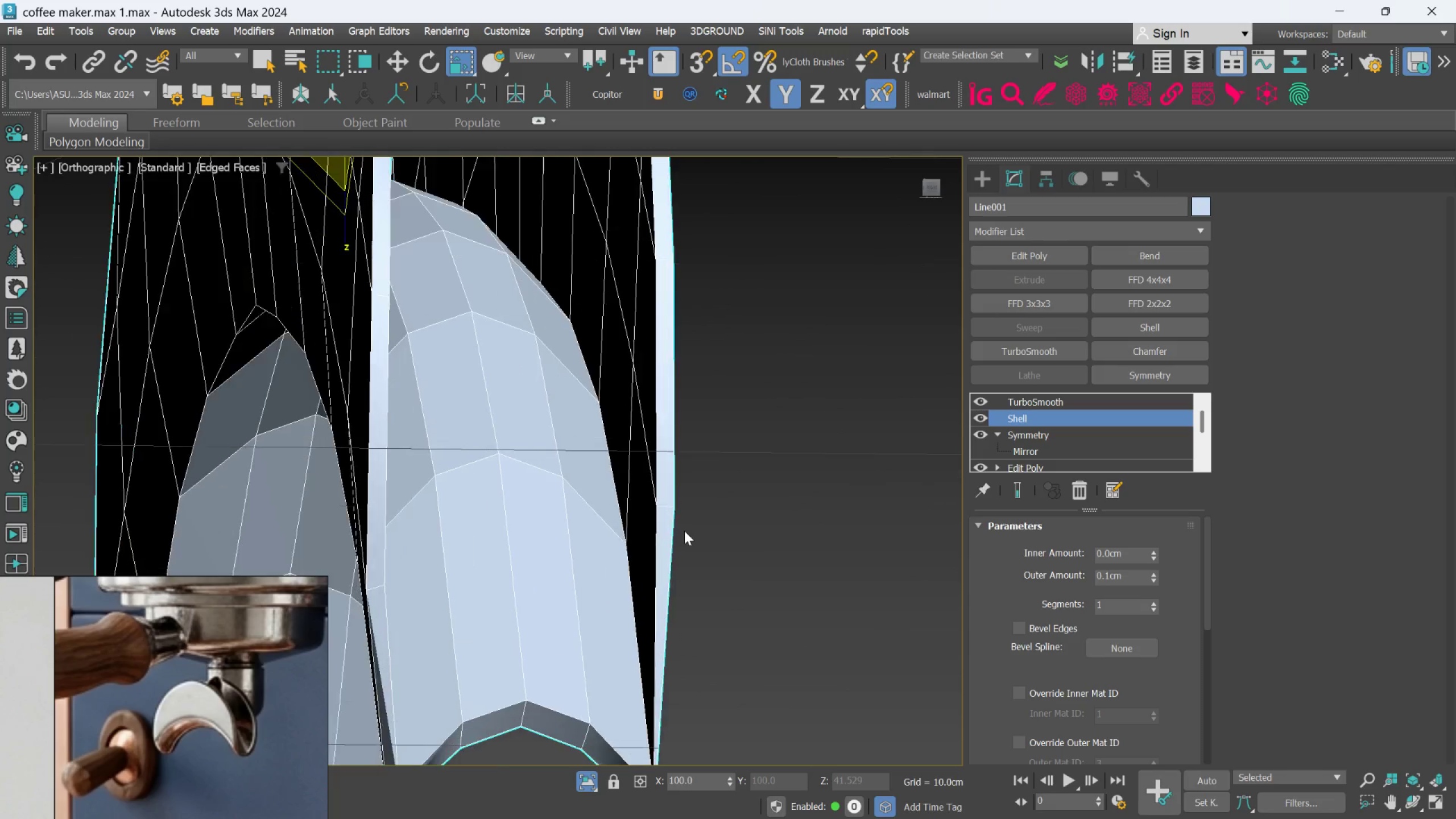 
hold_key(key=AltLeft, duration=0.83)
 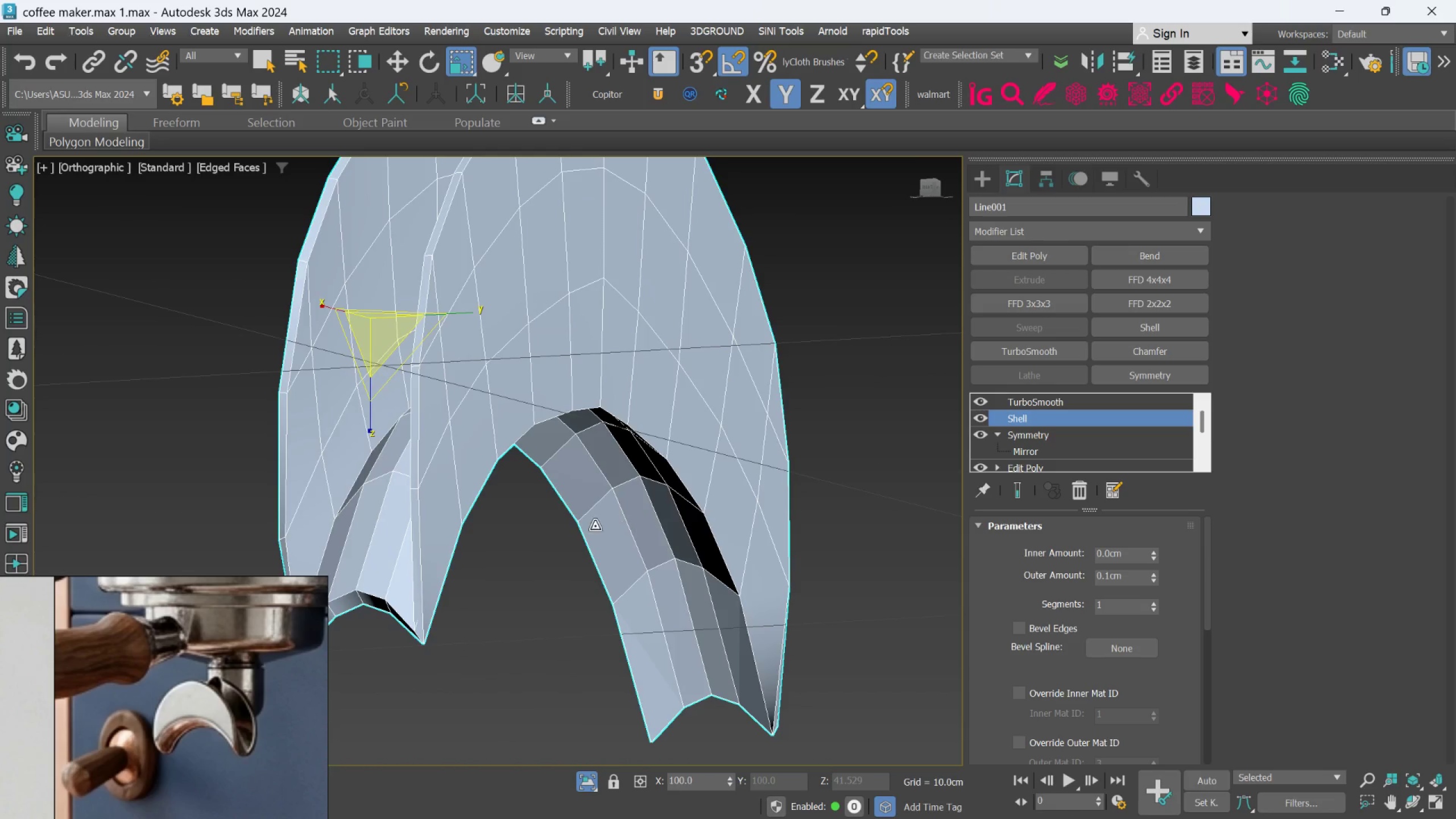 
scroll: coordinate [683, 518], scroll_direction: down, amount: 2.0
 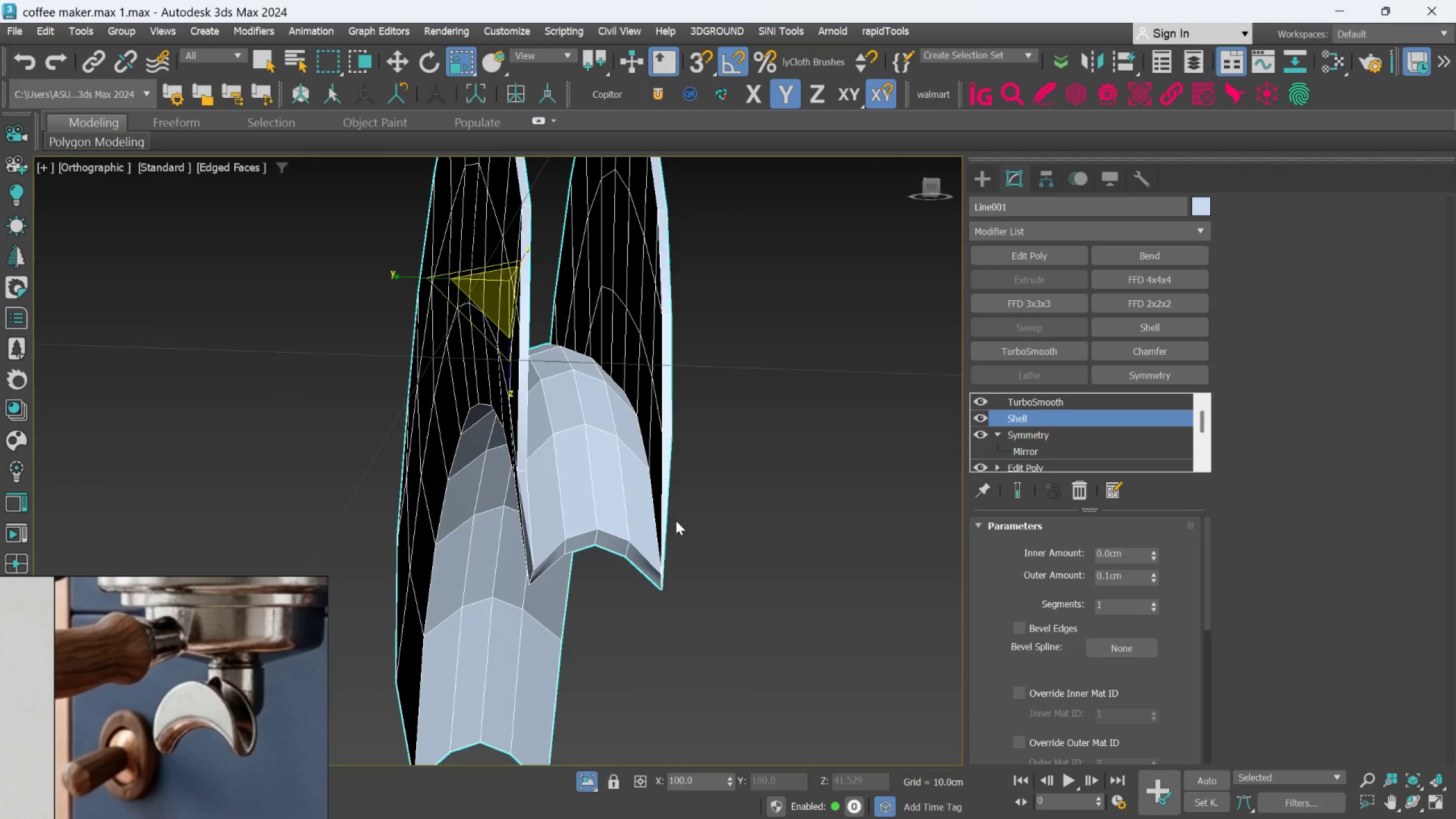 
hold_key(key=AltLeft, duration=0.98)
 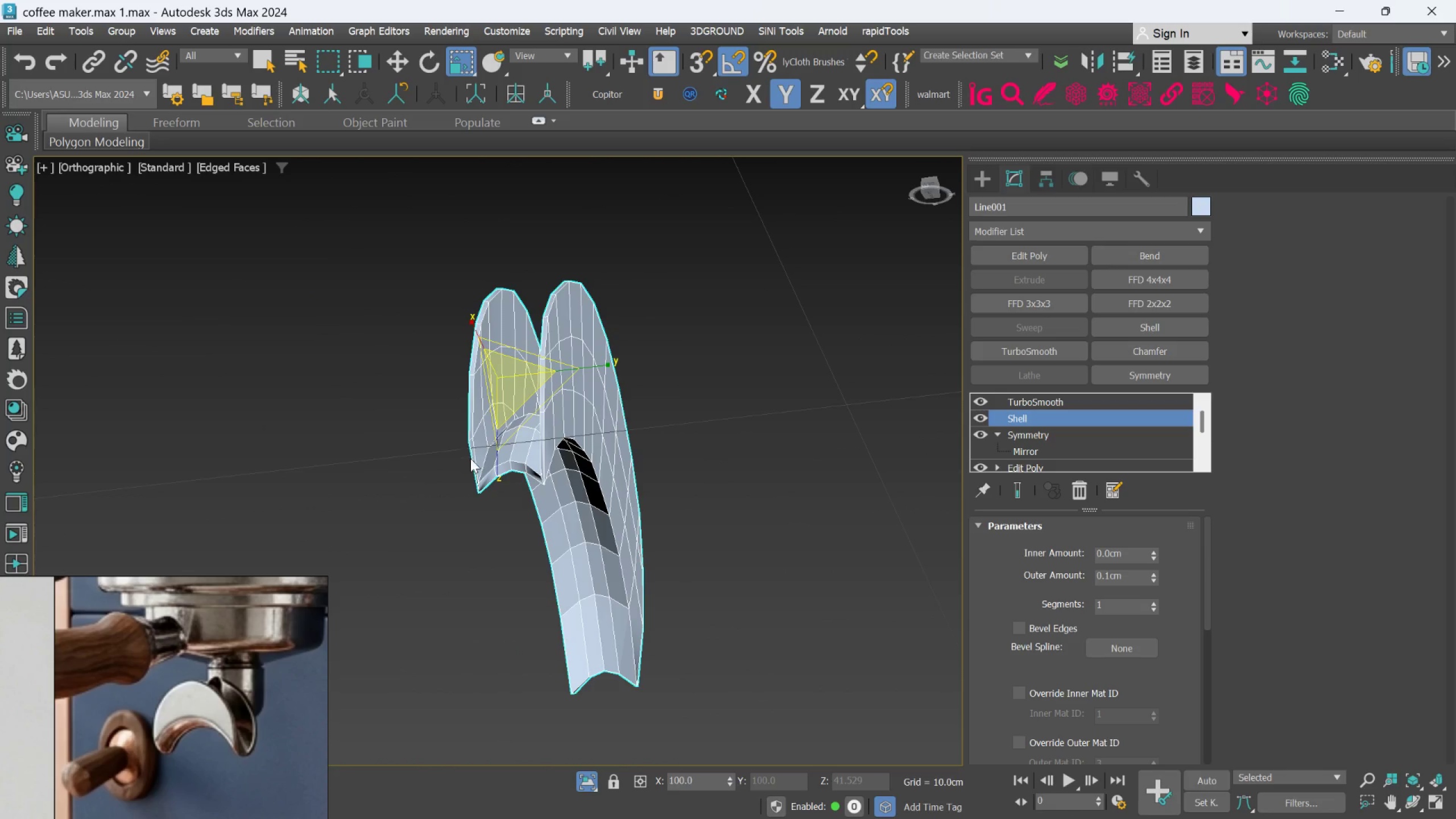 
scroll: coordinate [578, 527], scroll_direction: down, amount: 2.0
 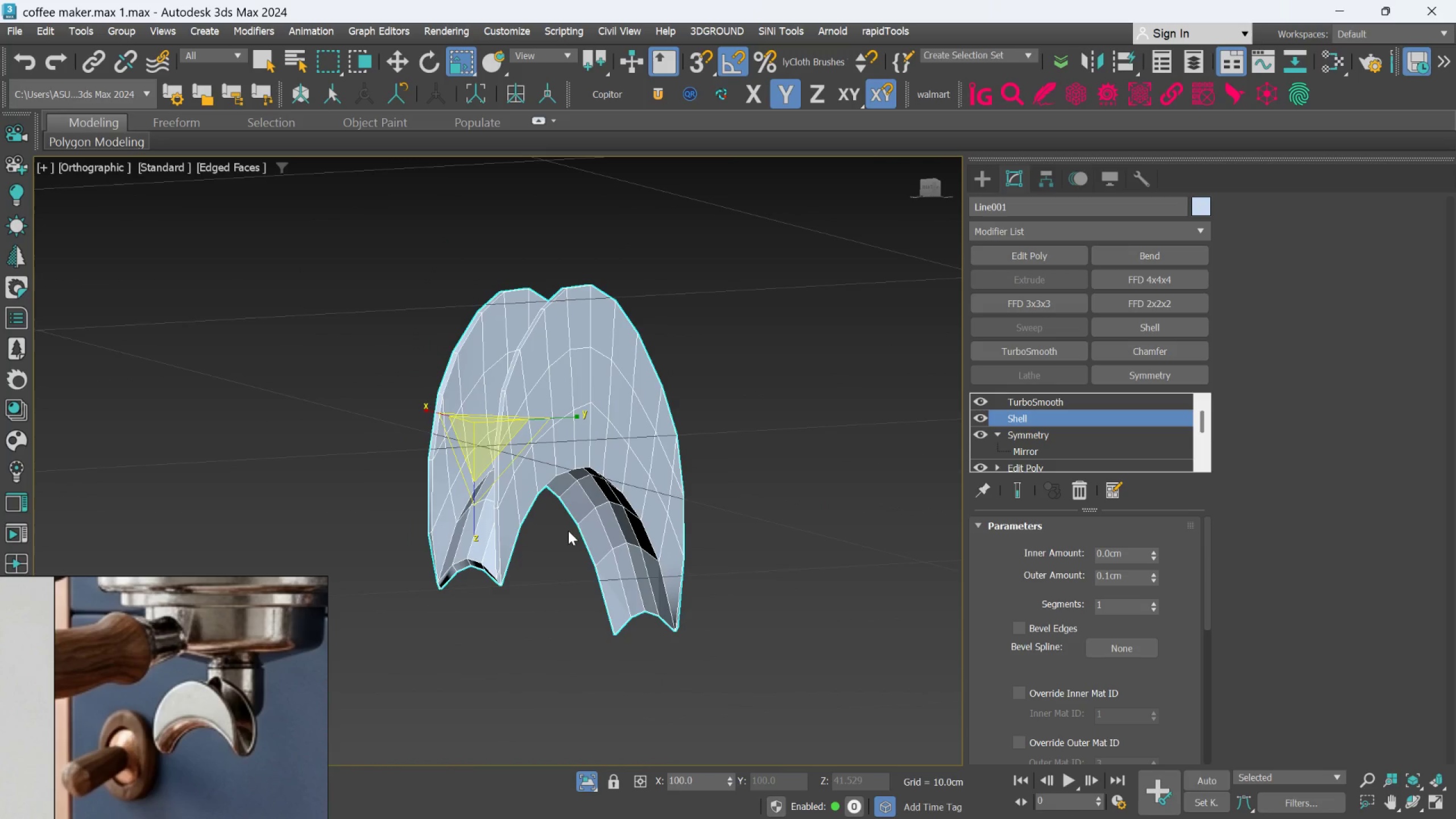 
hold_key(key=AltLeft, duration=0.83)
 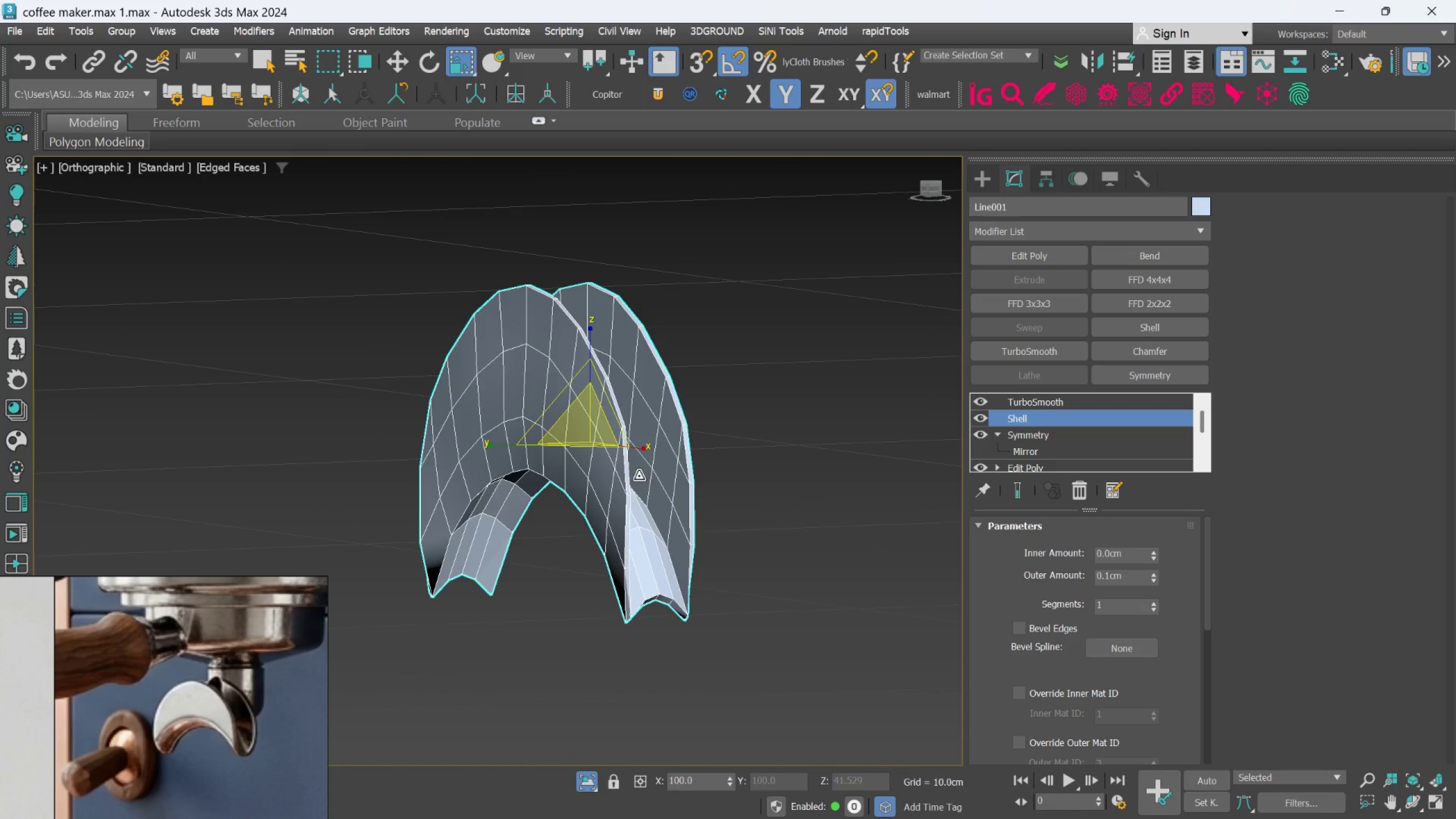 
scroll: coordinate [473, 451], scroll_direction: none, amount: 0.0
 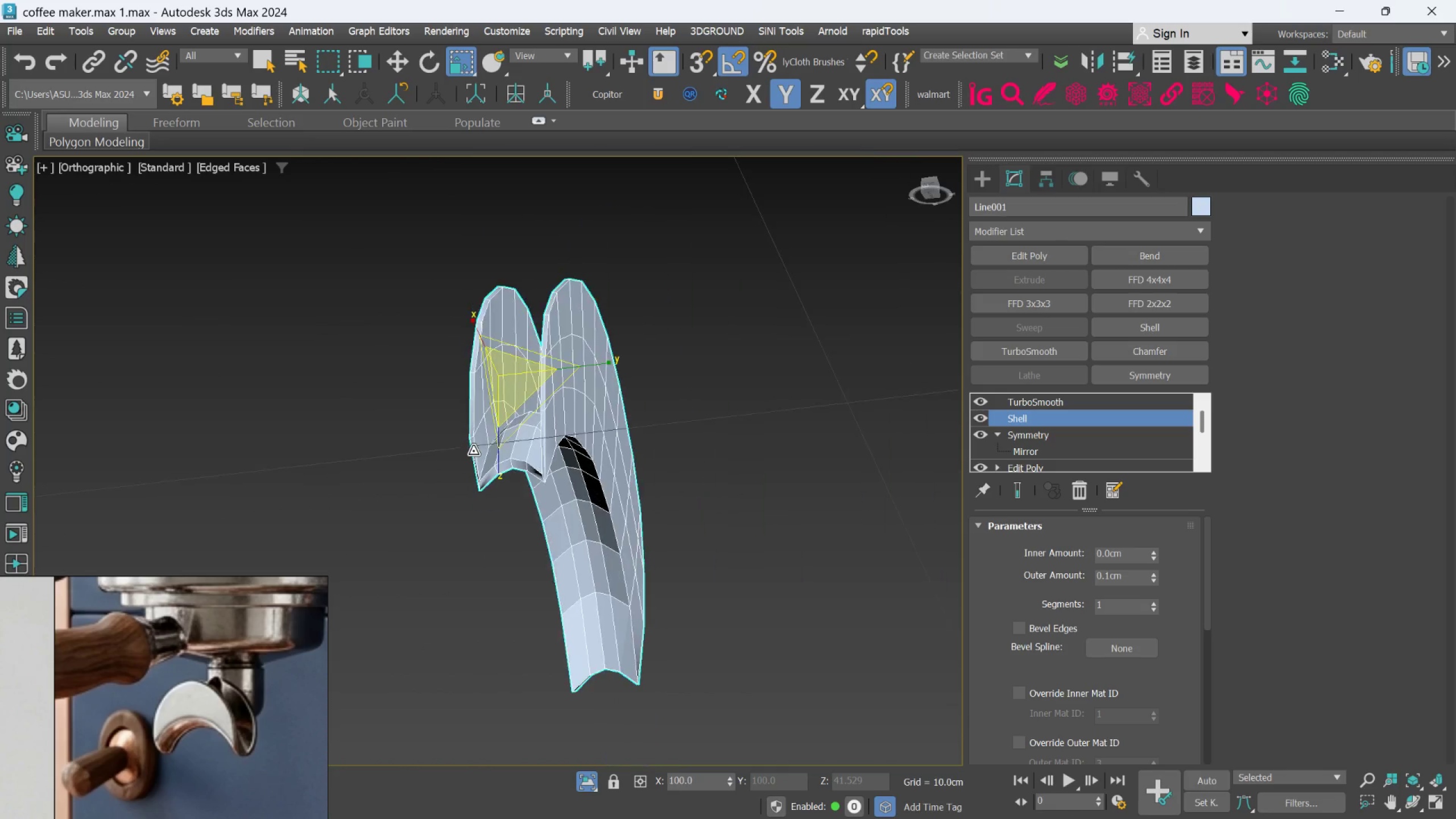 
hold_key(key=AltLeft, duration=0.42)
 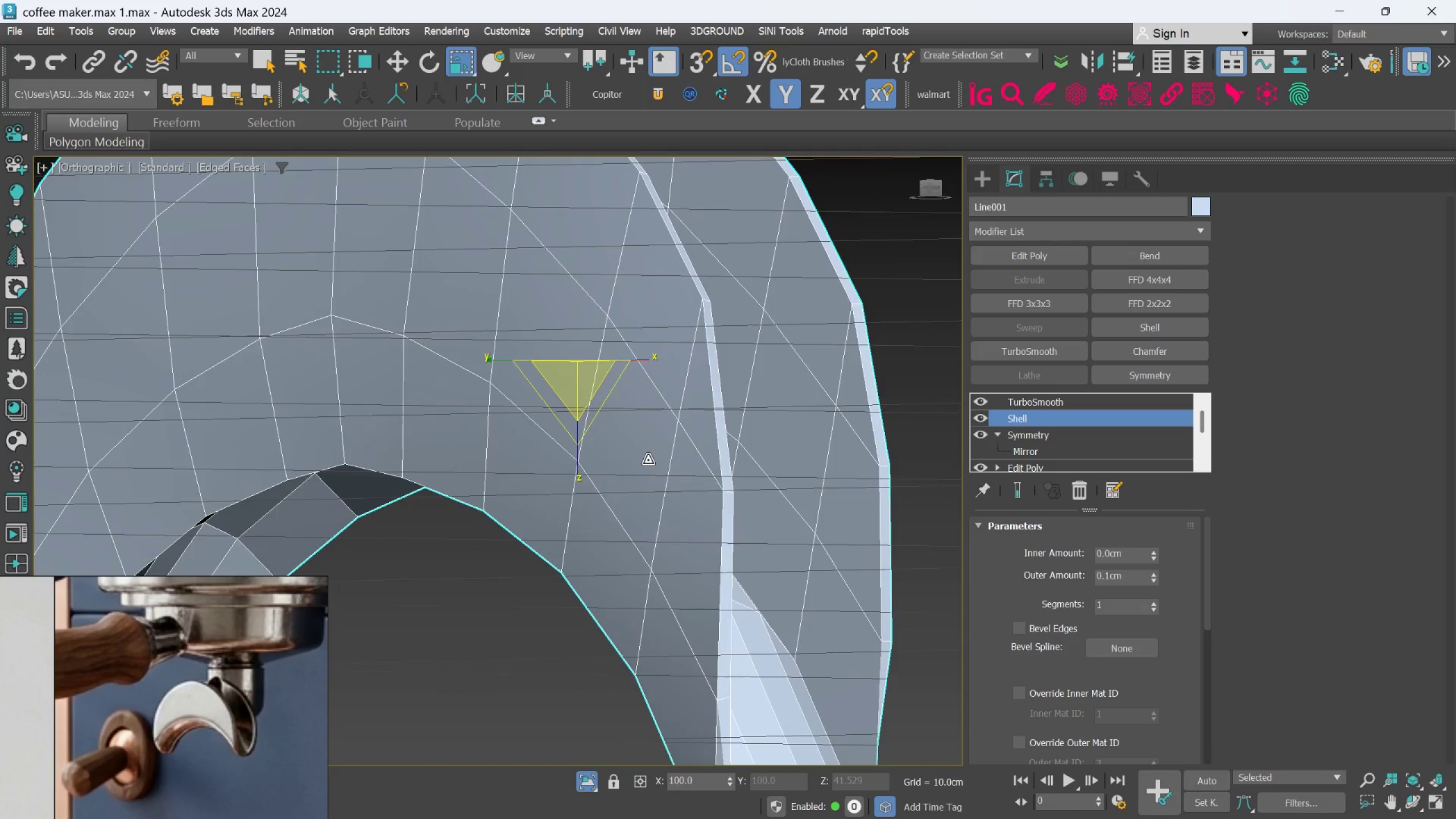 
scroll: coordinate [634, 469], scroll_direction: up, amount: 3.0
 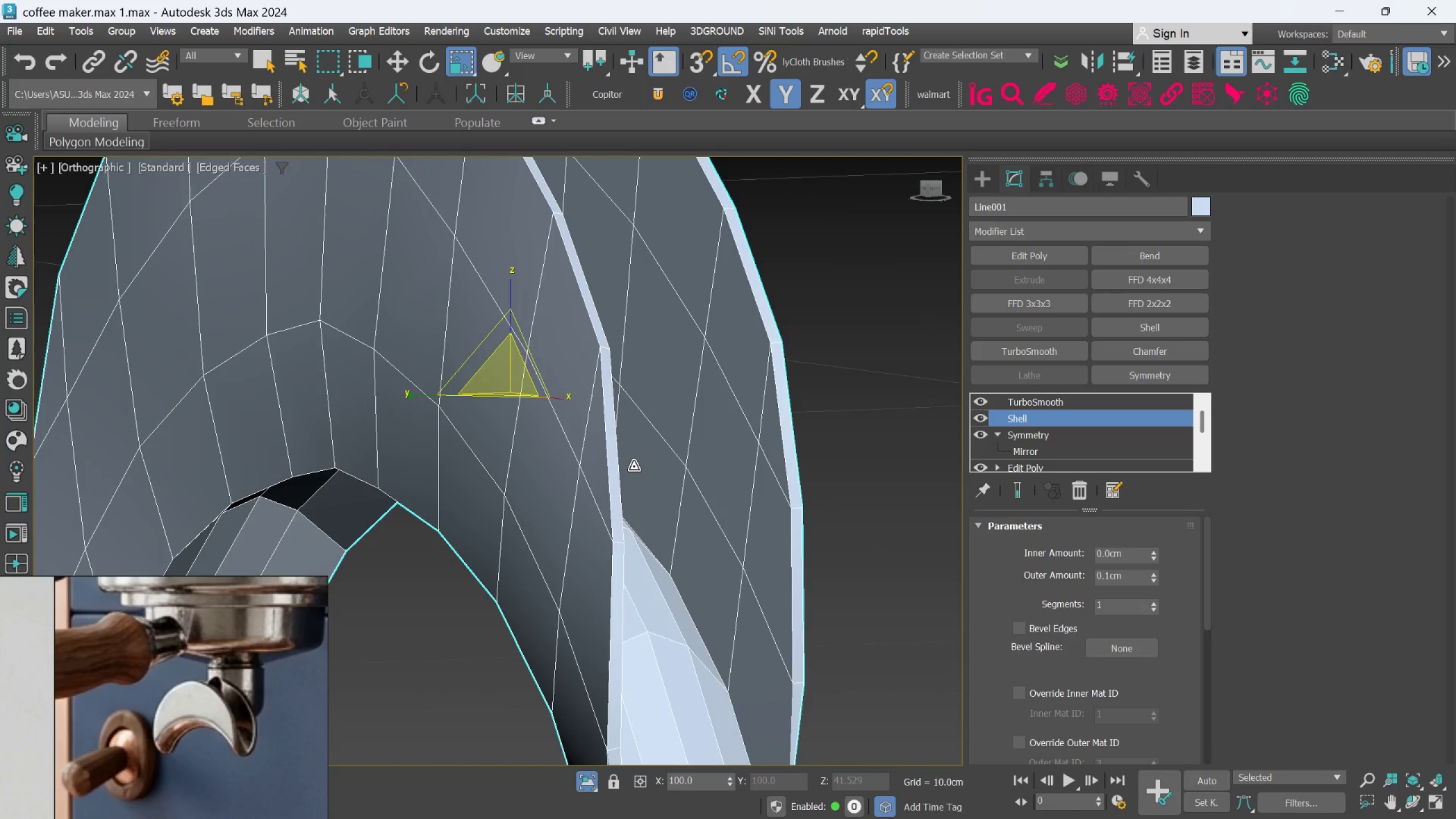 
hold_key(key=AltLeft, duration=0.49)
 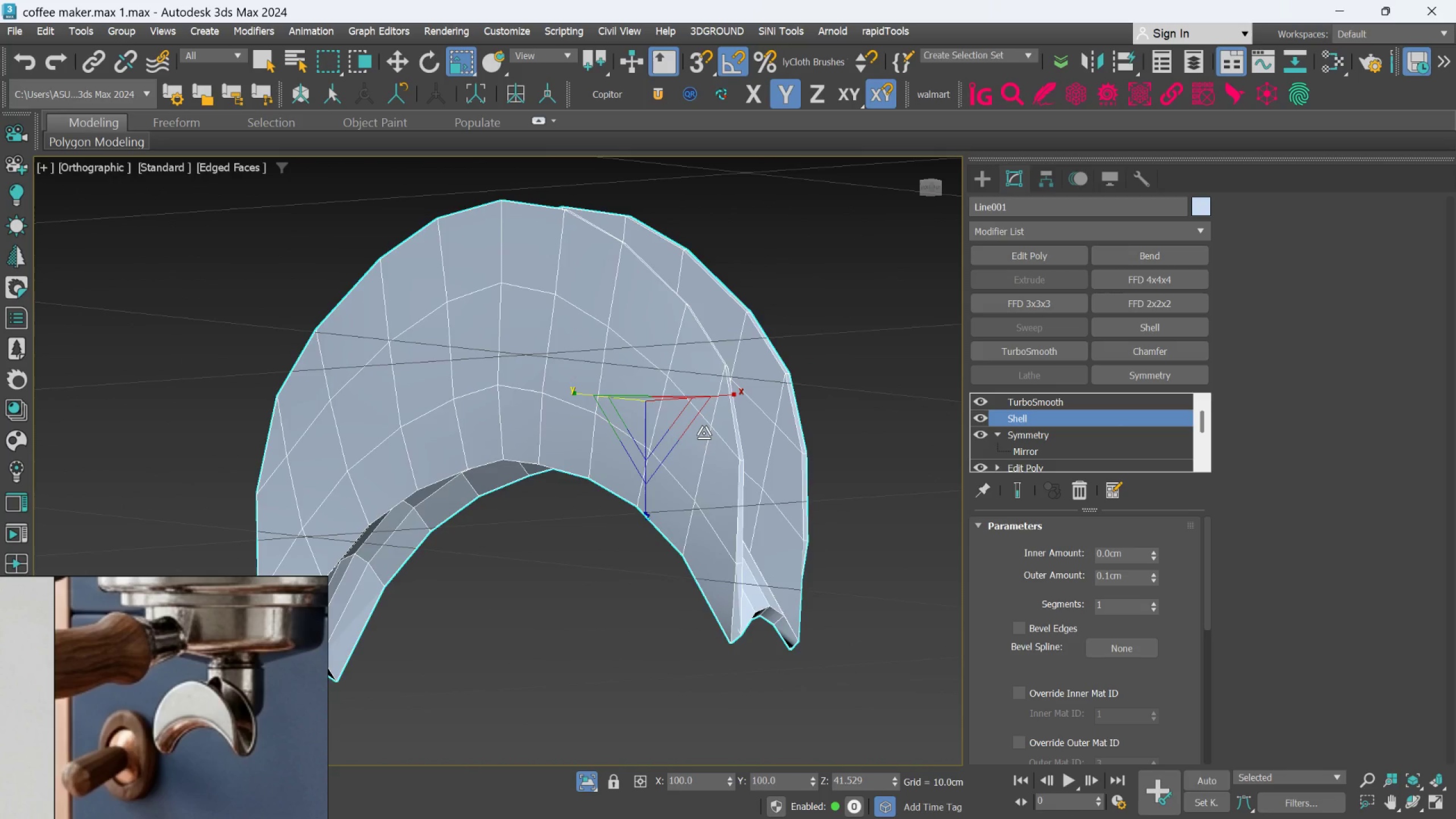 
scroll: coordinate [704, 432], scroll_direction: down, amount: 3.0
 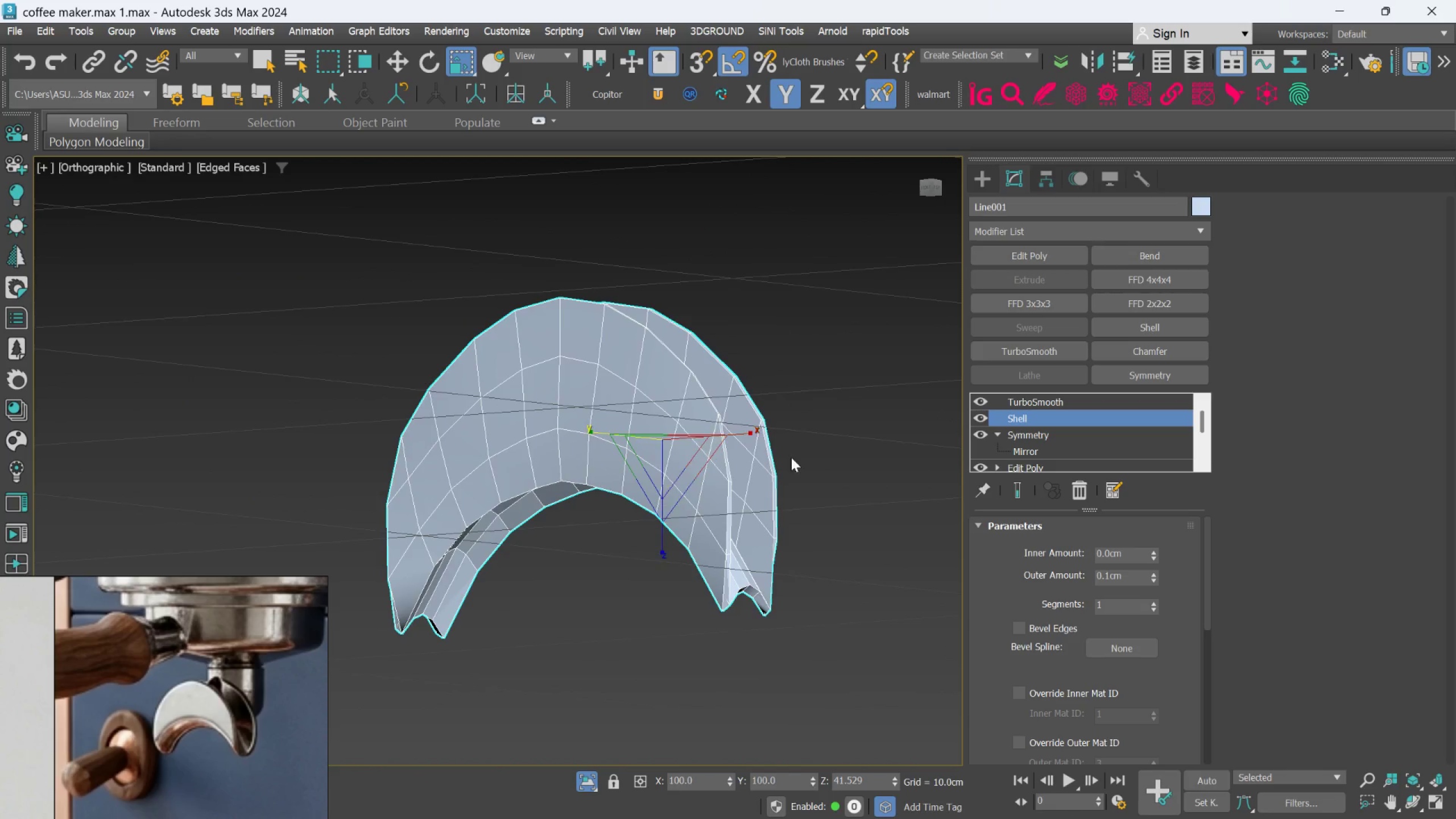 
scroll: coordinate [826, 432], scroll_direction: up, amount: 2.0
 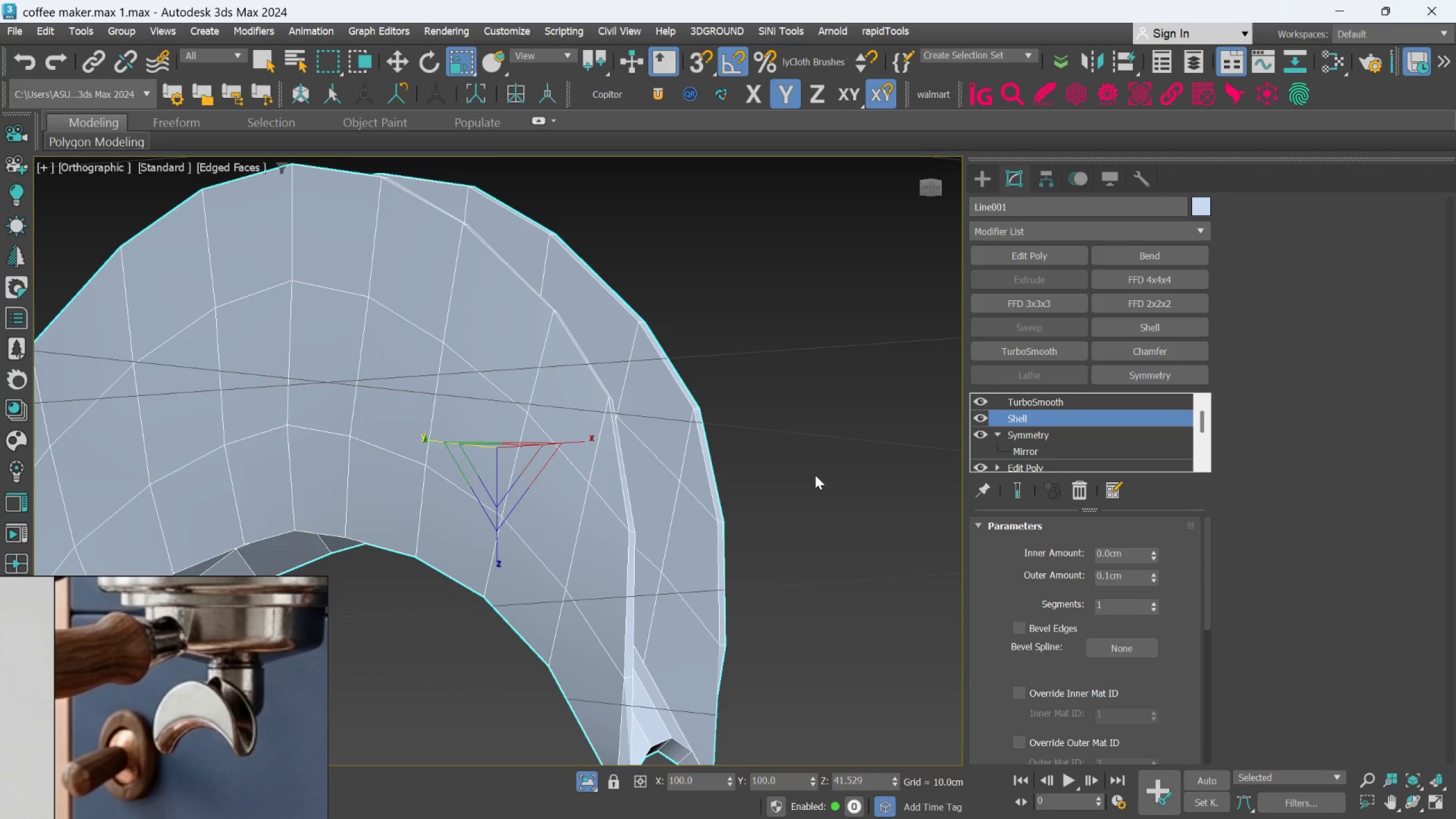 
wait(12.45)
 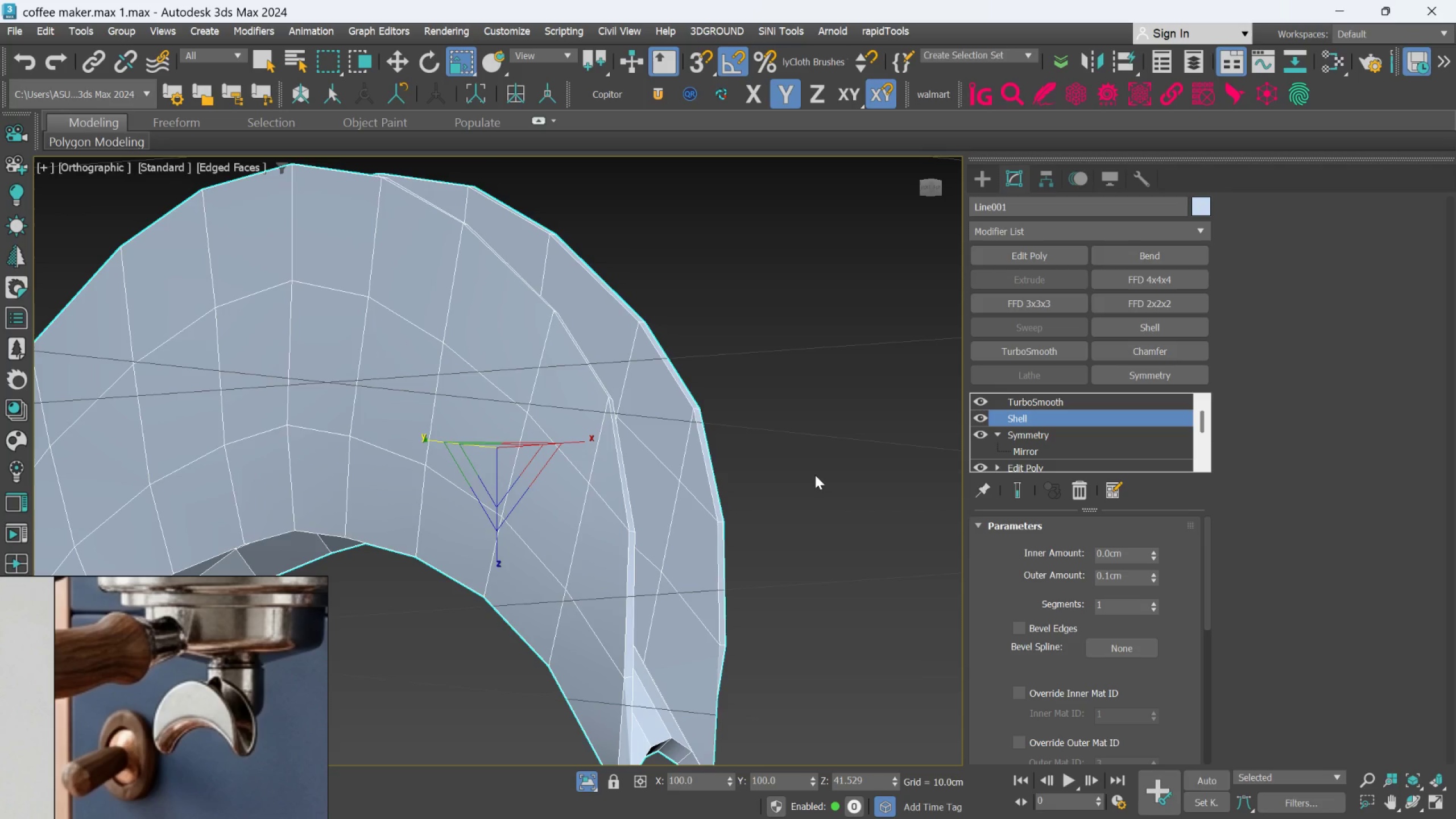 
scroll: coordinate [767, 515], scroll_direction: down, amount: 1.0
 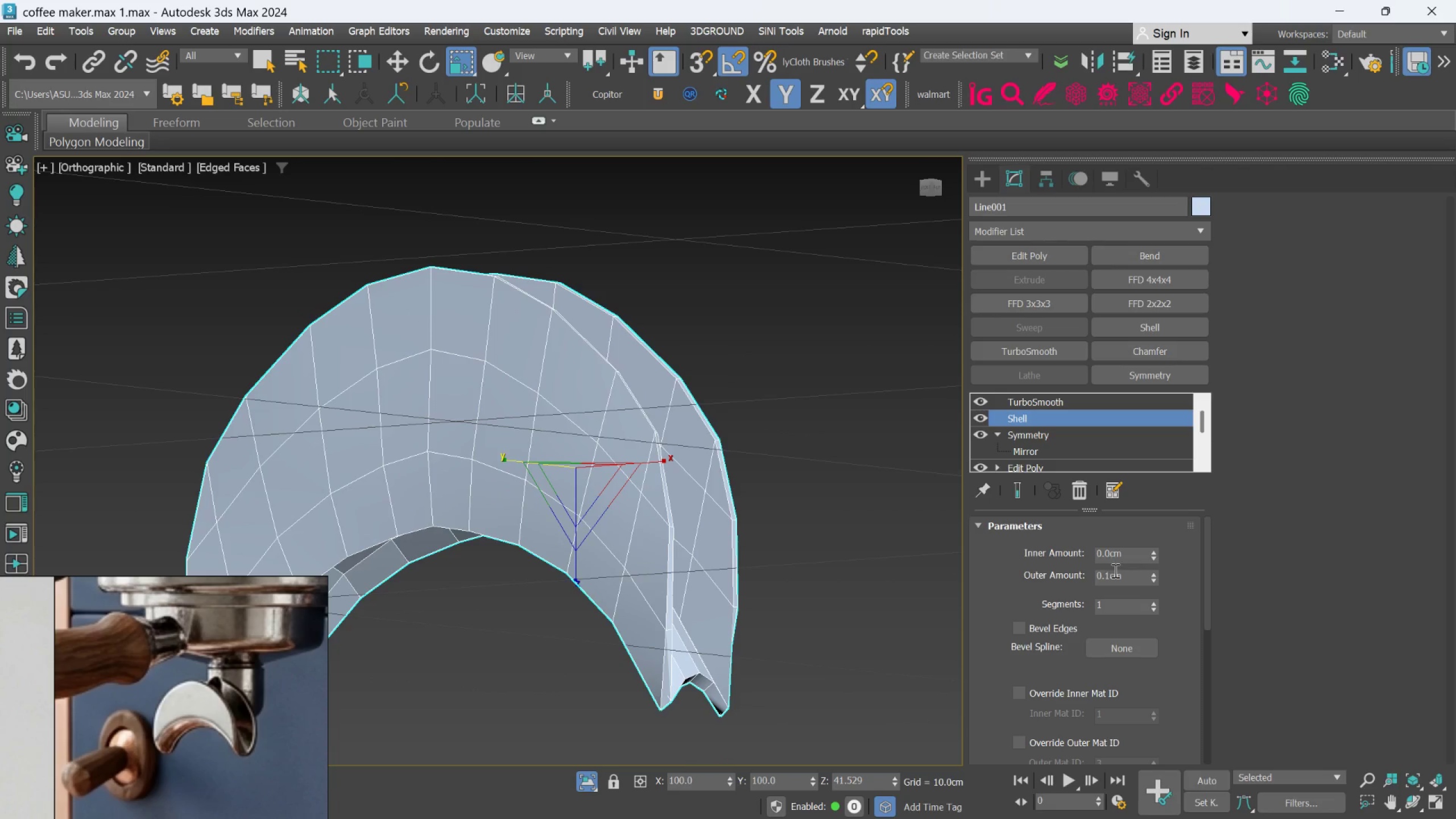 
left_click([1112, 576])
 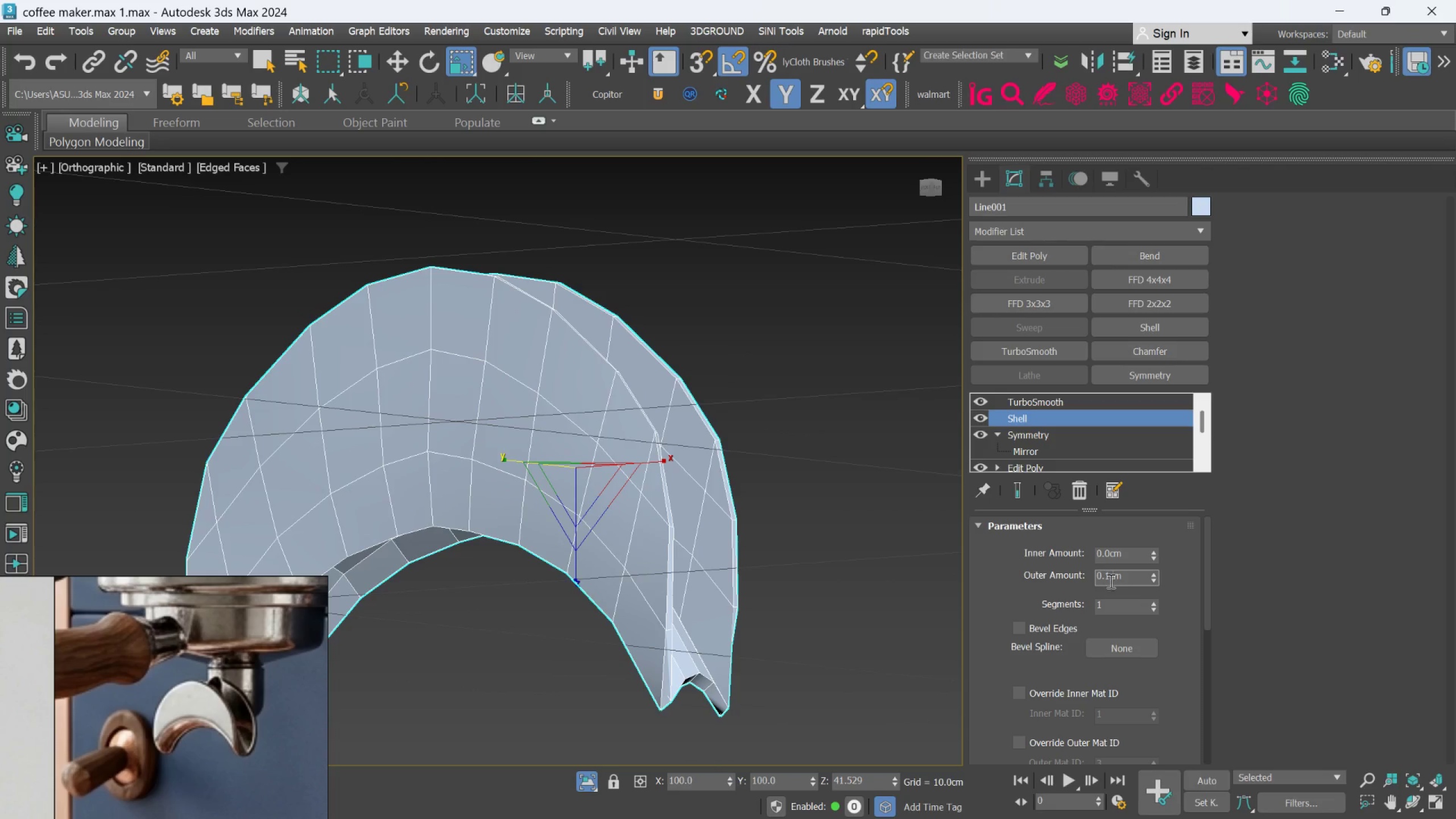 
left_click([1109, 579])
 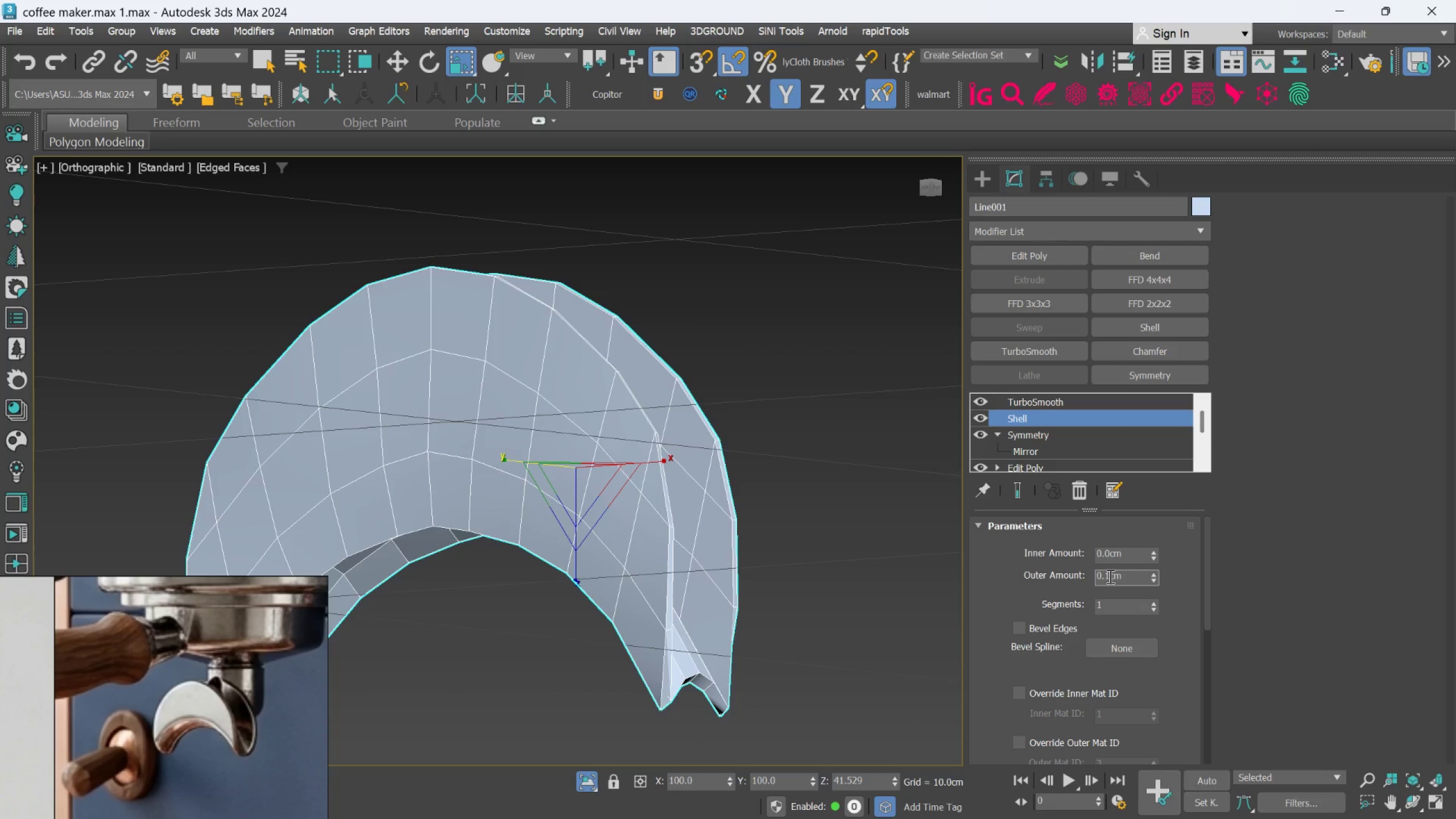 
wait(17.62)
 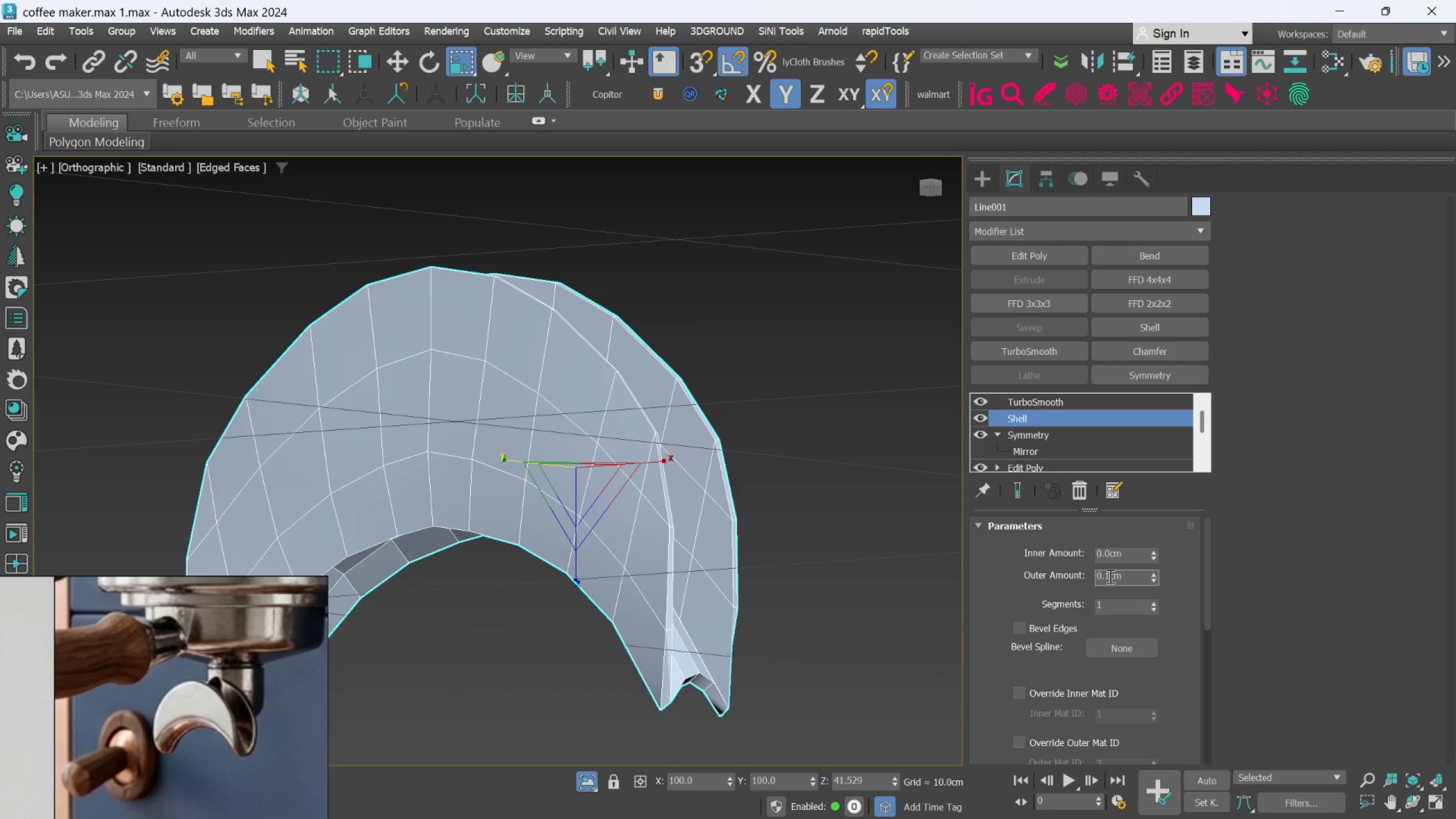 
key(5)
 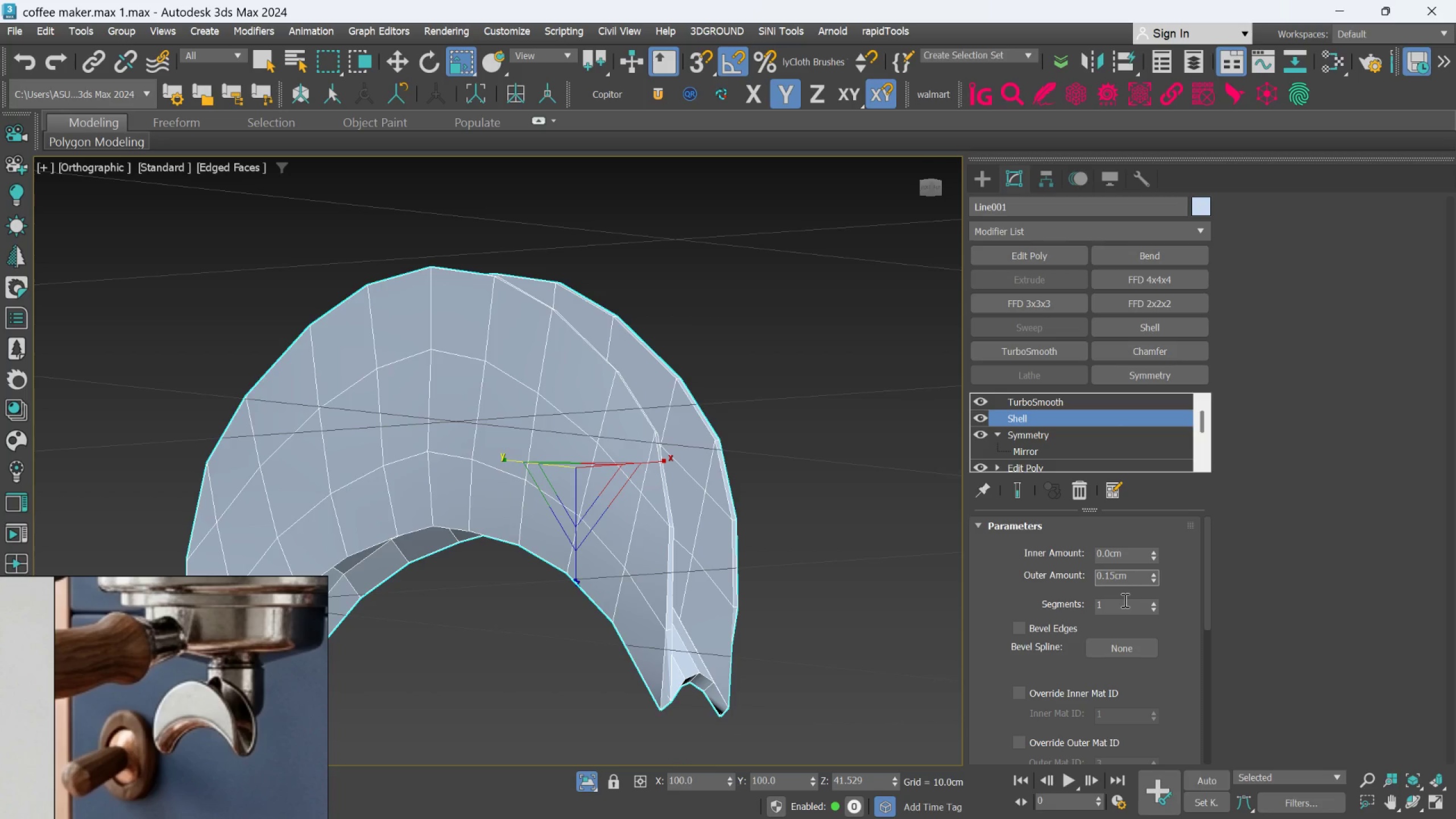 
key(Enter)
 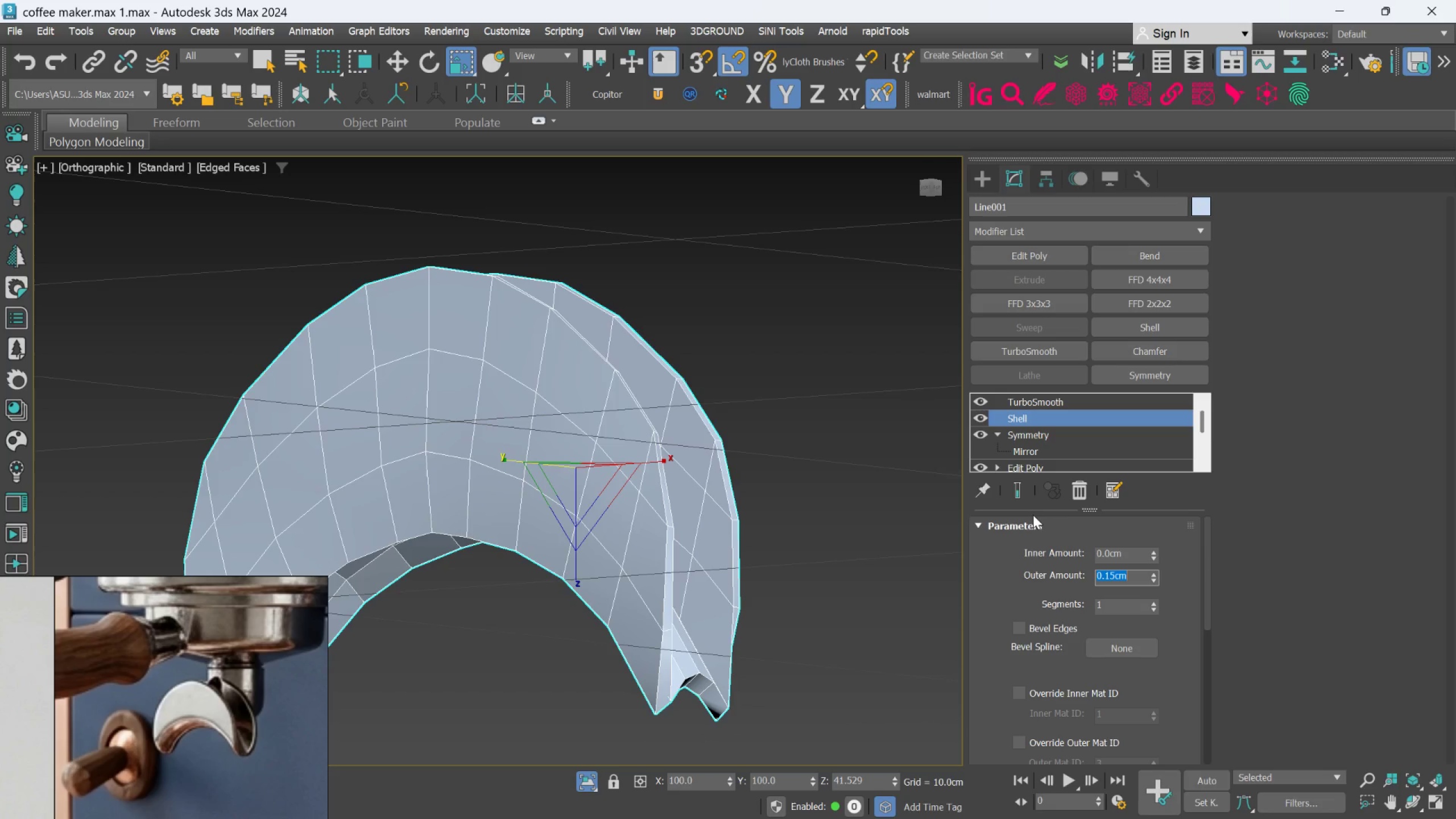 
left_click([1023, 493])
 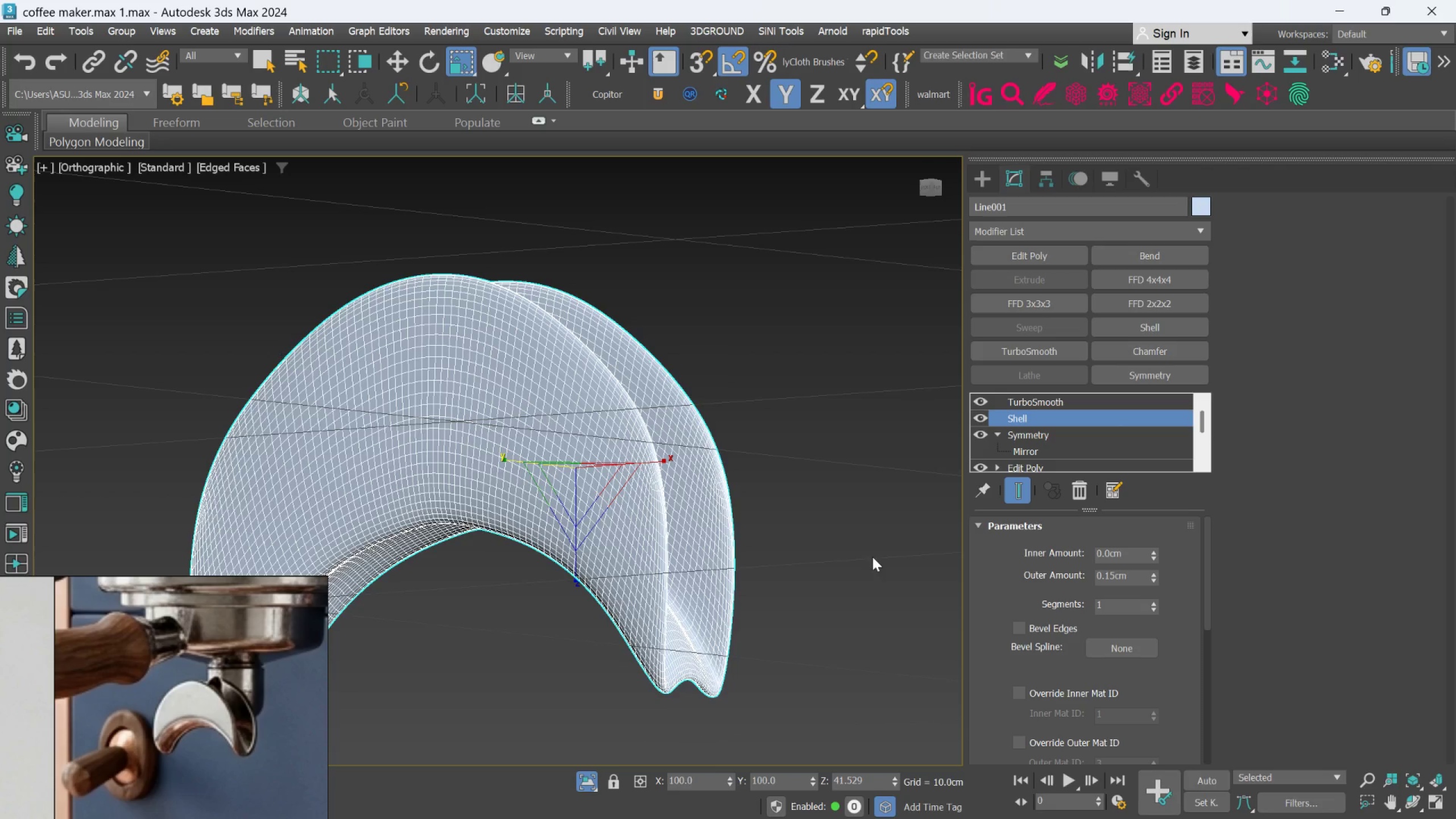 
hold_key(key=AltLeft, duration=0.63)
 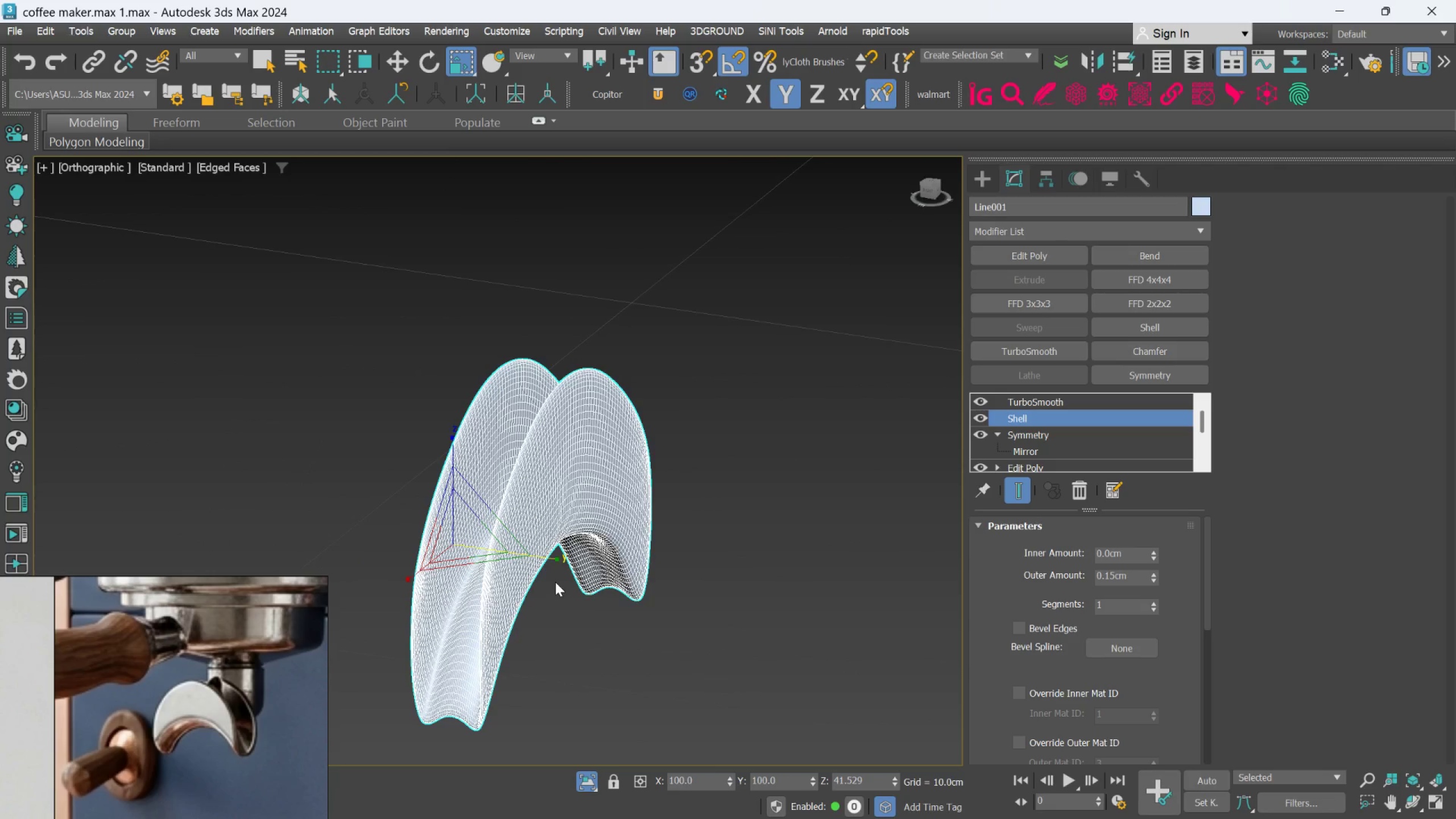 
scroll: coordinate [698, 572], scroll_direction: down, amount: 1.0
 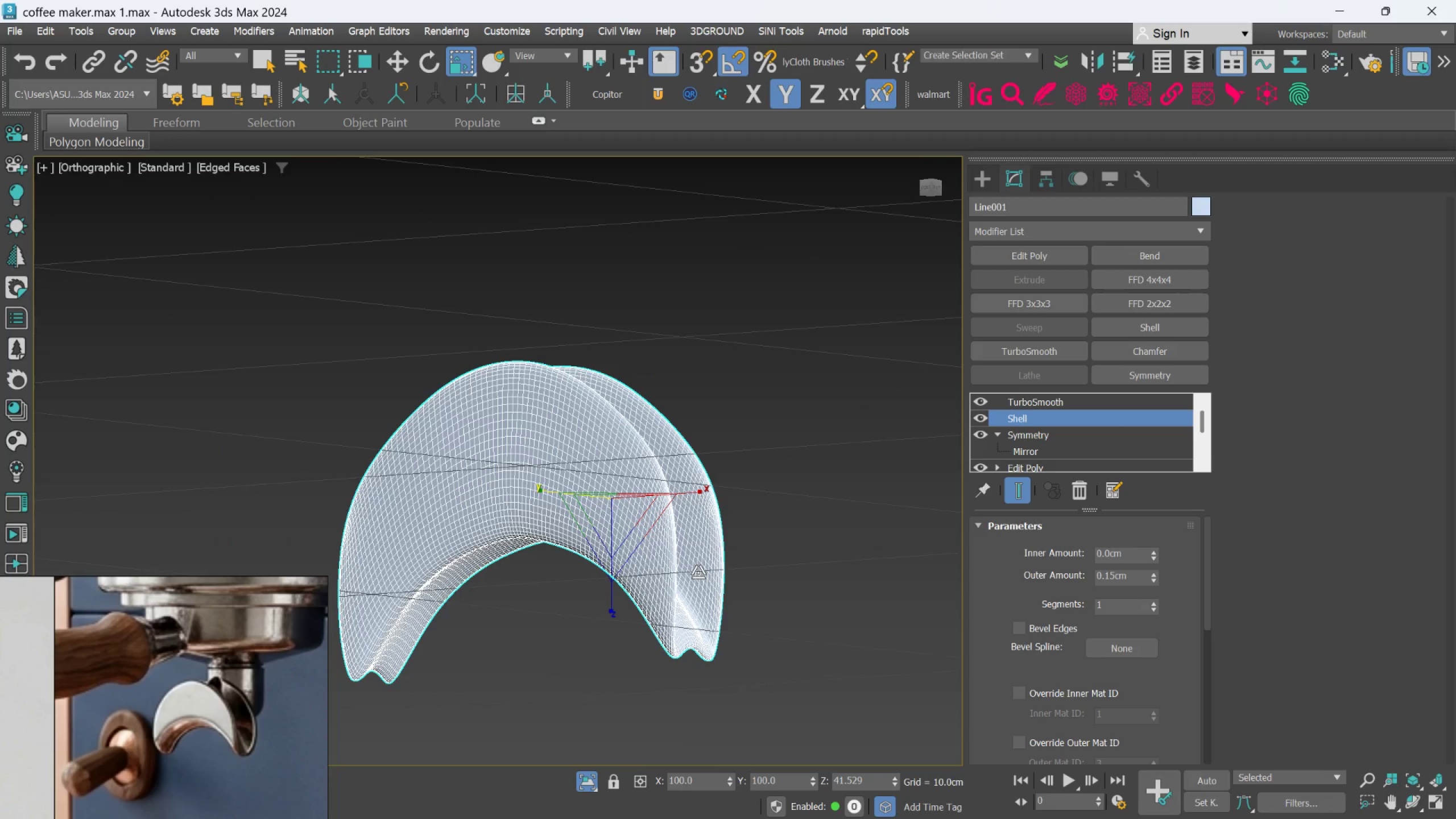 
hold_key(key=AltLeft, duration=0.72)
 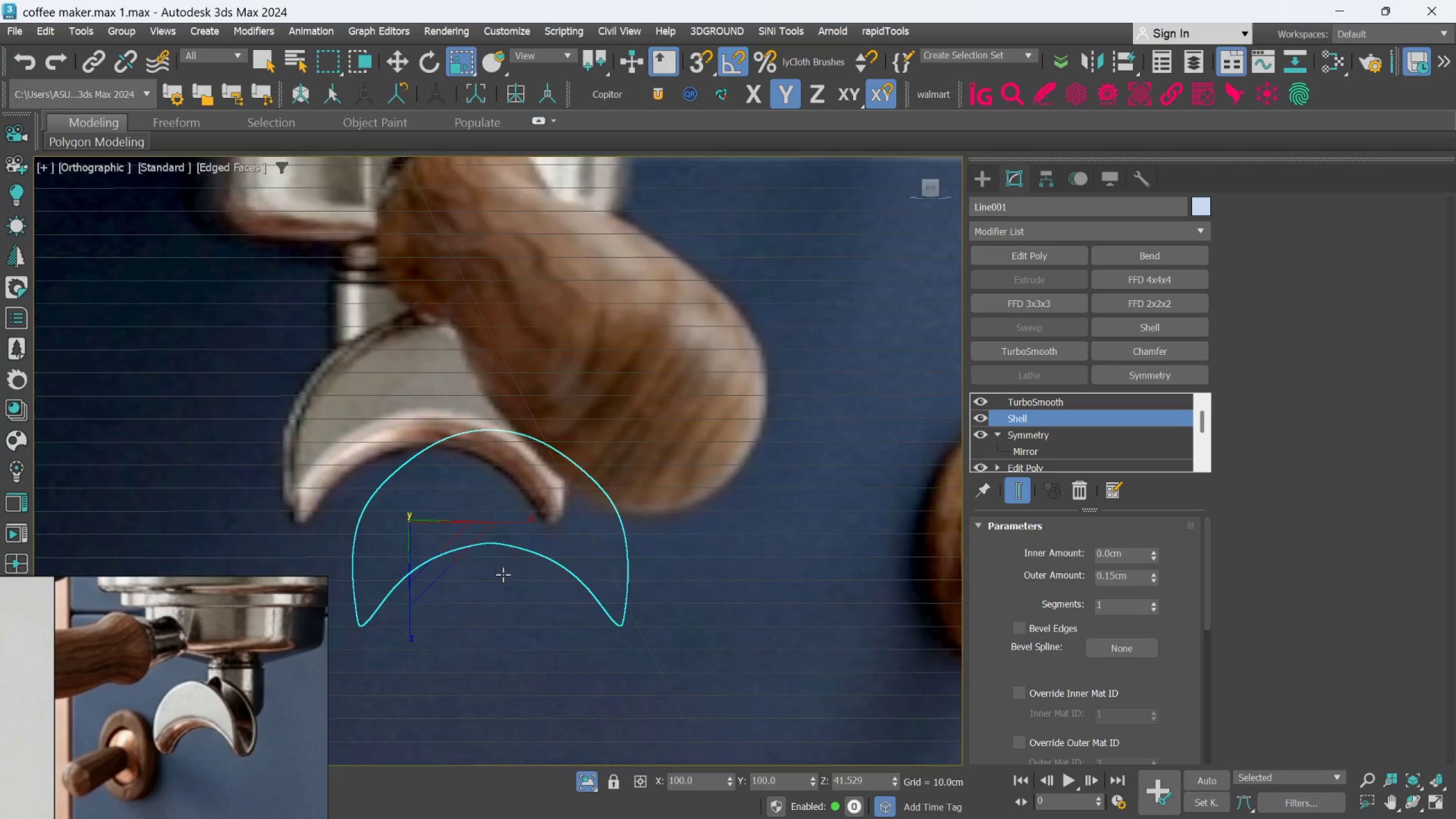 
scroll: coordinate [555, 582], scroll_direction: up, amount: 2.0
 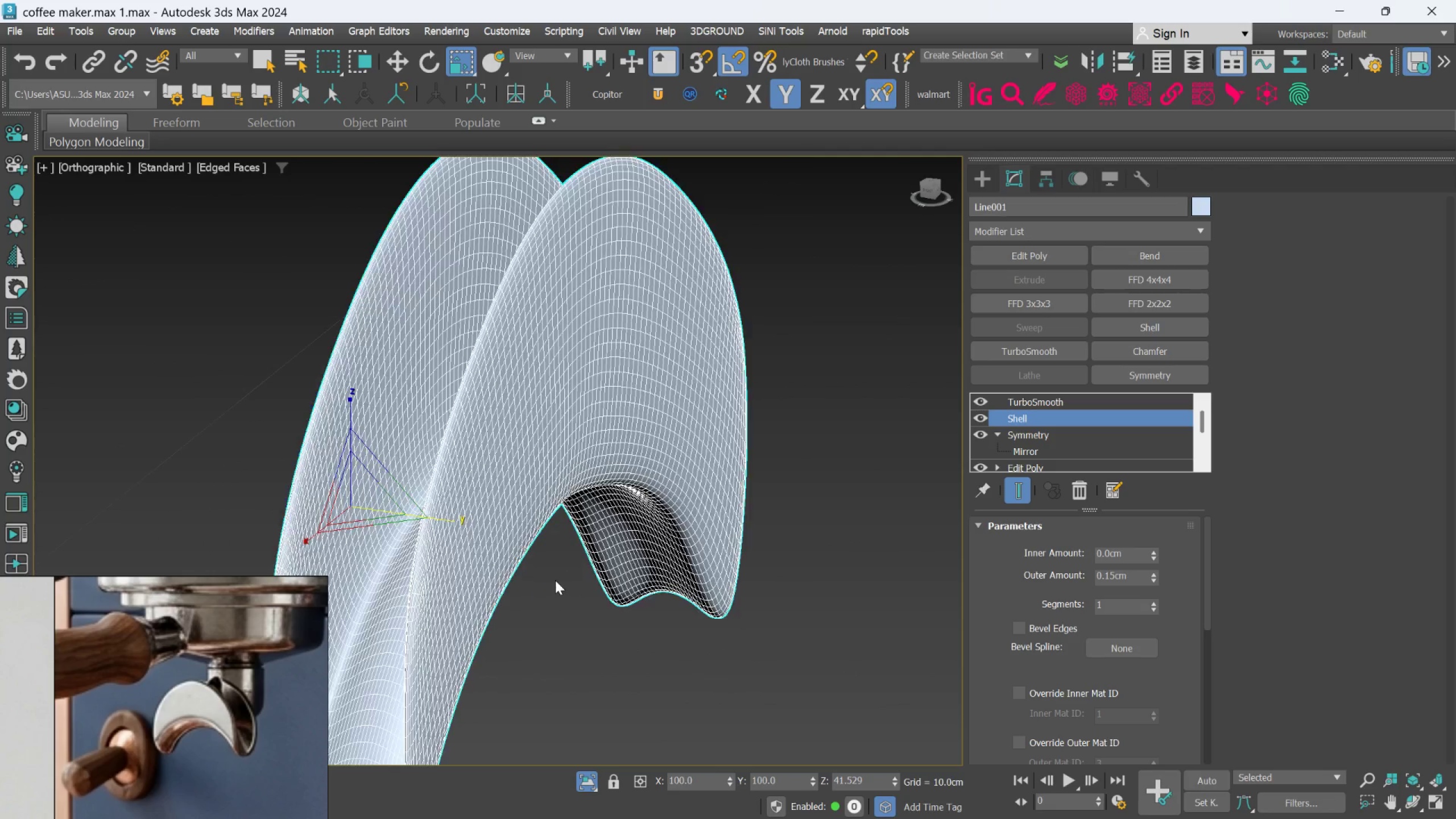 
hold_key(key=AltLeft, duration=0.81)
 